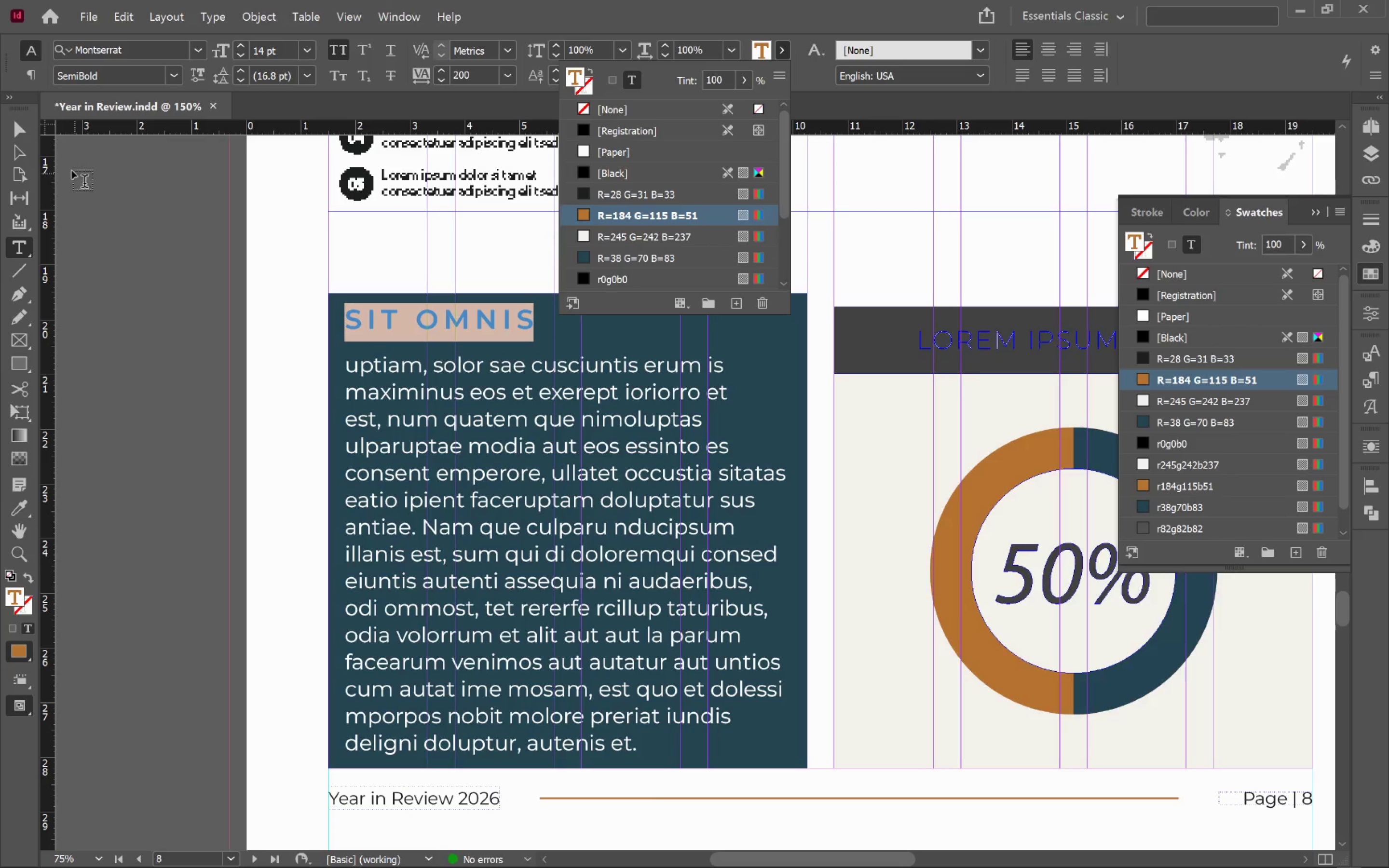 
left_click([23, 129])
 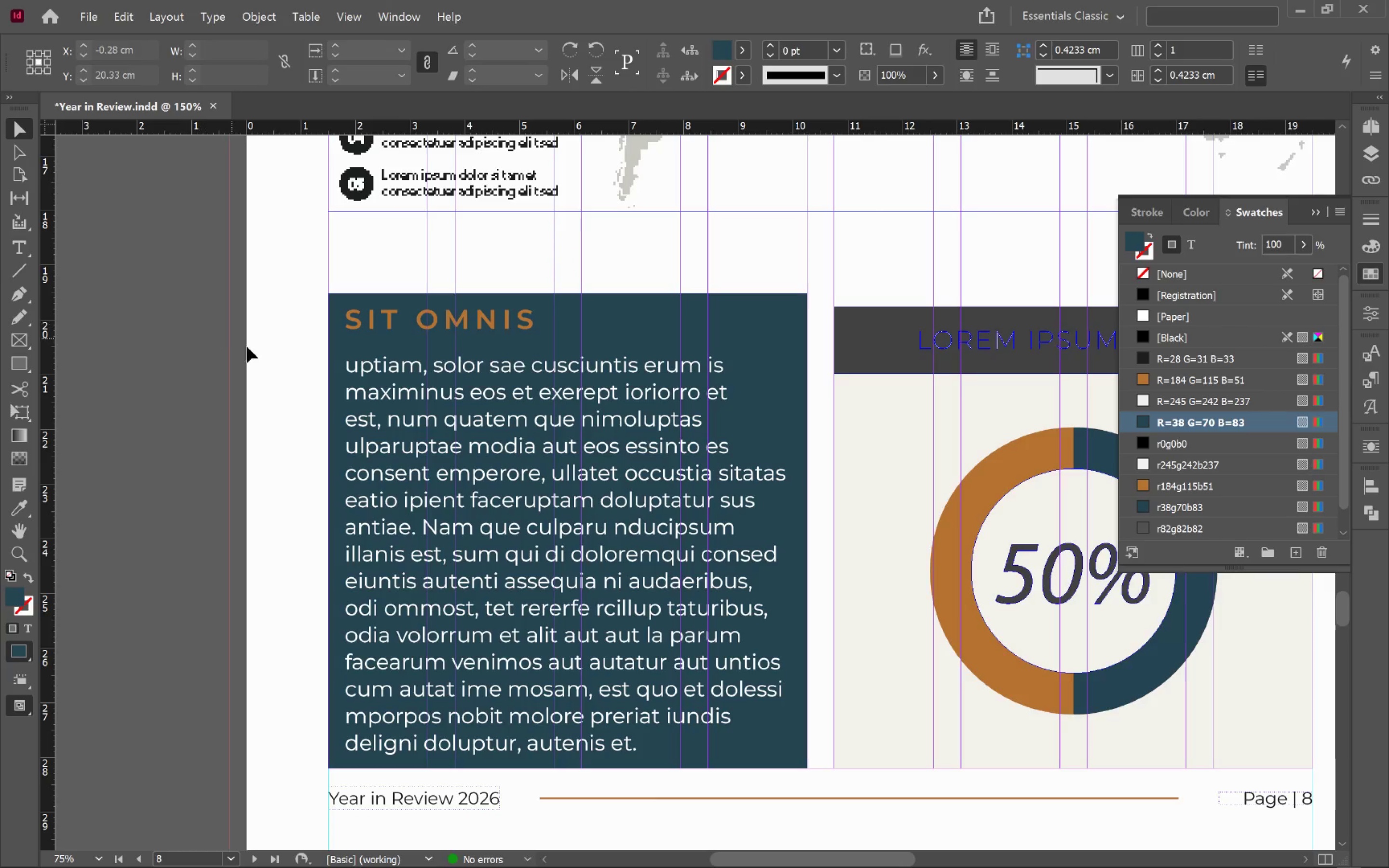 
hold_key(key=AltLeft, duration=1.41)
scroll: coordinate [653, 438], scroll_direction: down, amount: 3.0
 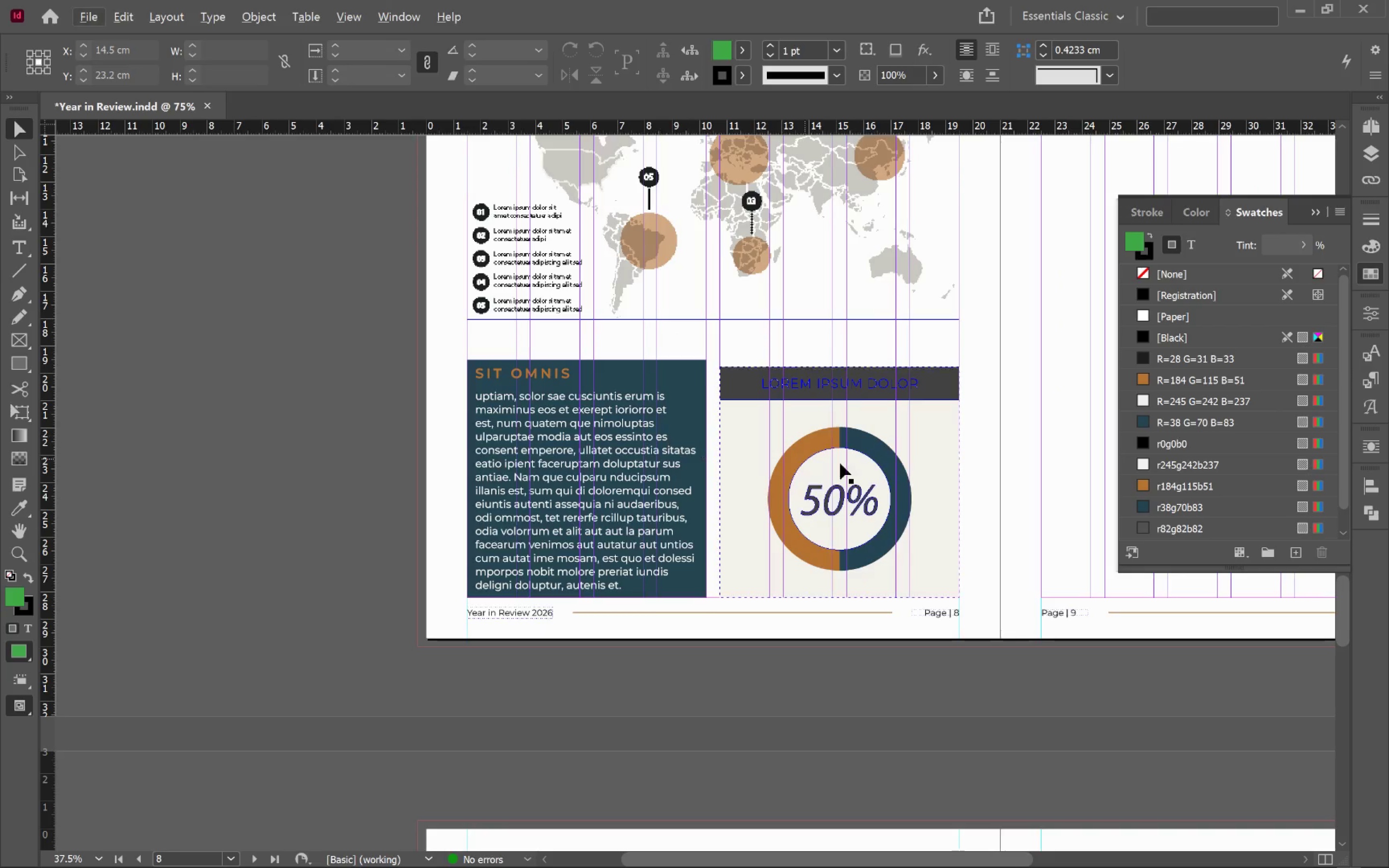 
hold_key(key=Space, duration=0.76)
 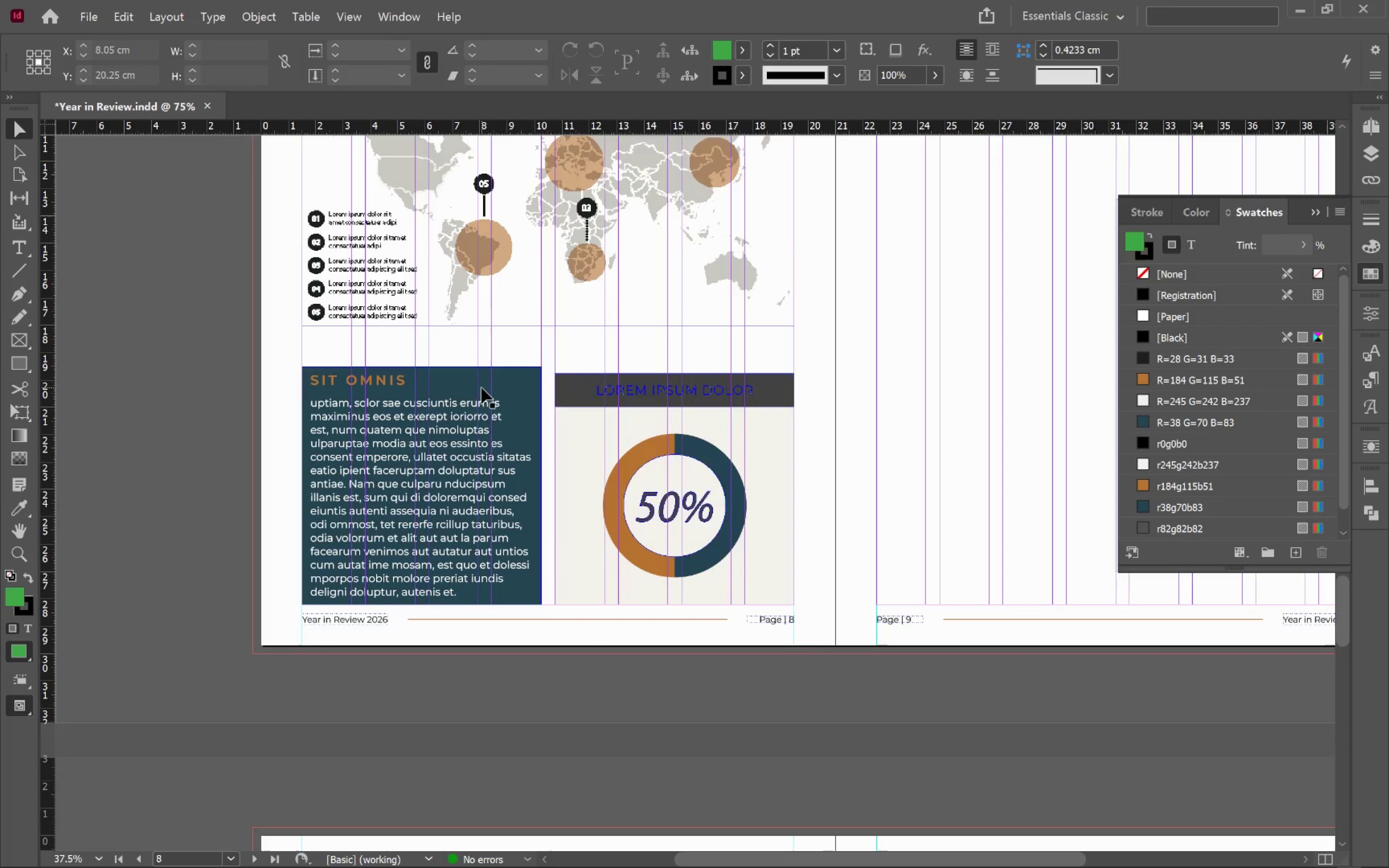 
left_click_drag(start_coordinate=[862, 457], to_coordinate=[697, 463])
 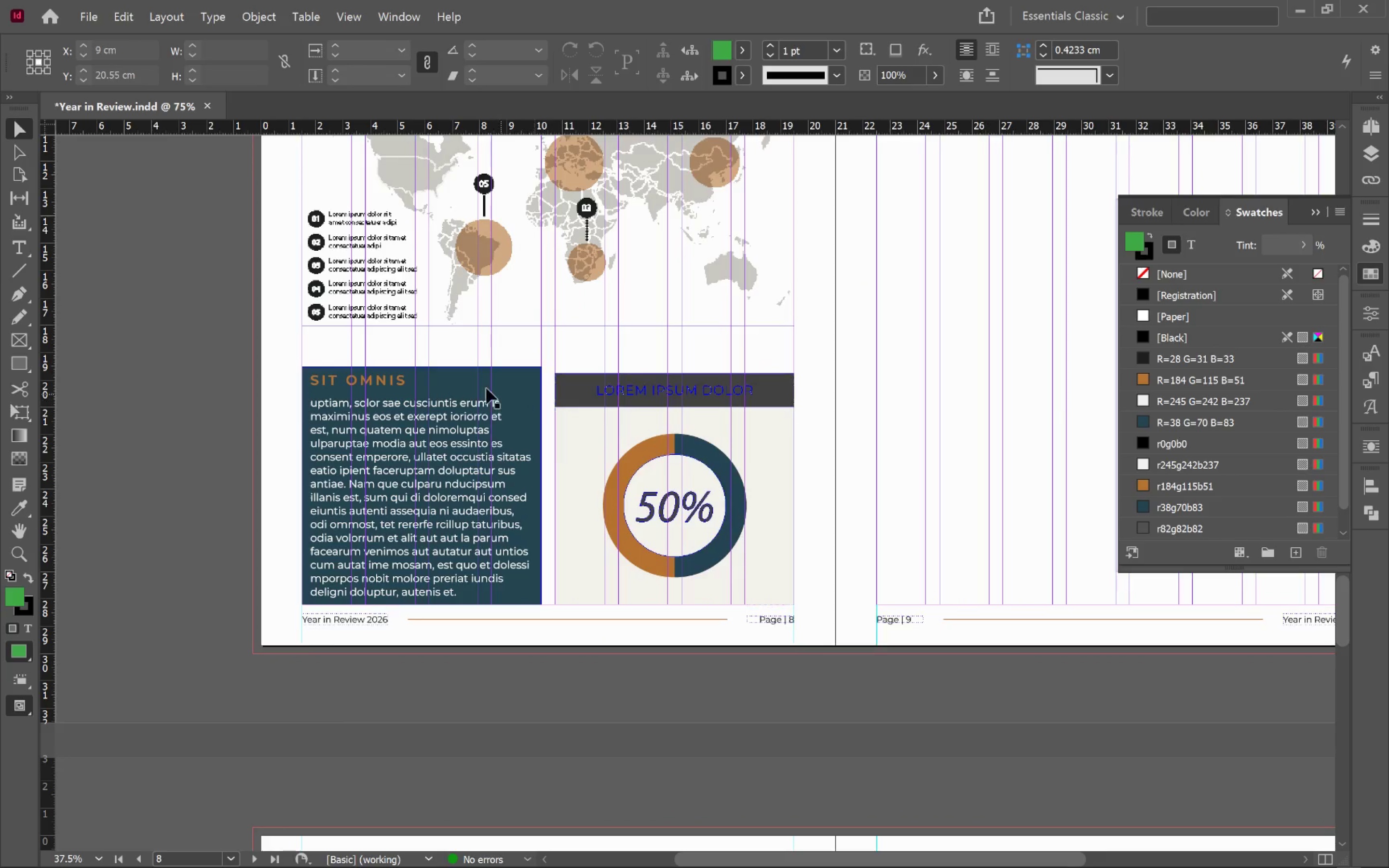 
hold_key(key=AltLeft, duration=0.95)
scroll: coordinate [482, 380], scroll_direction: up, amount: 2.0
 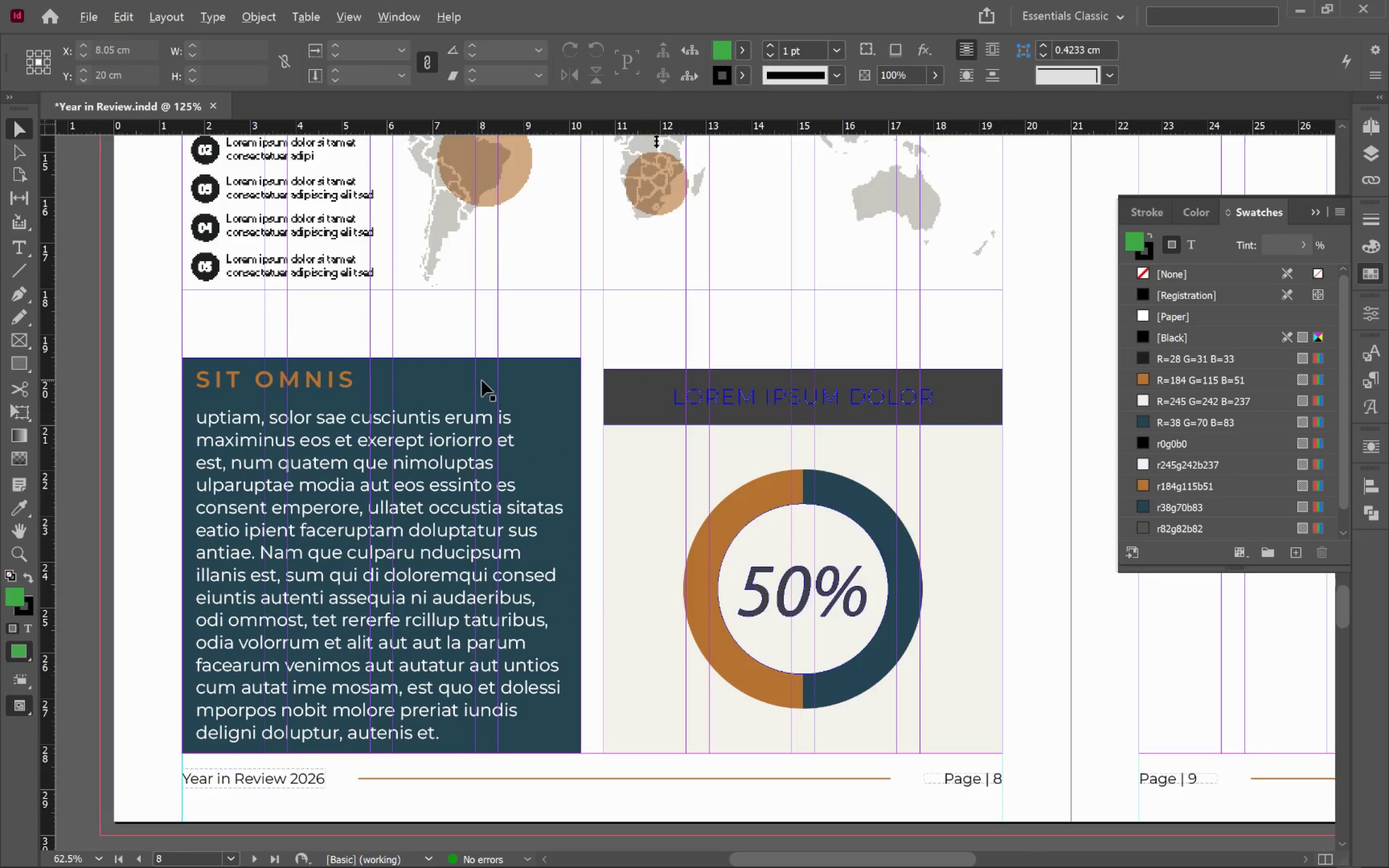 
left_click([481, 380])
 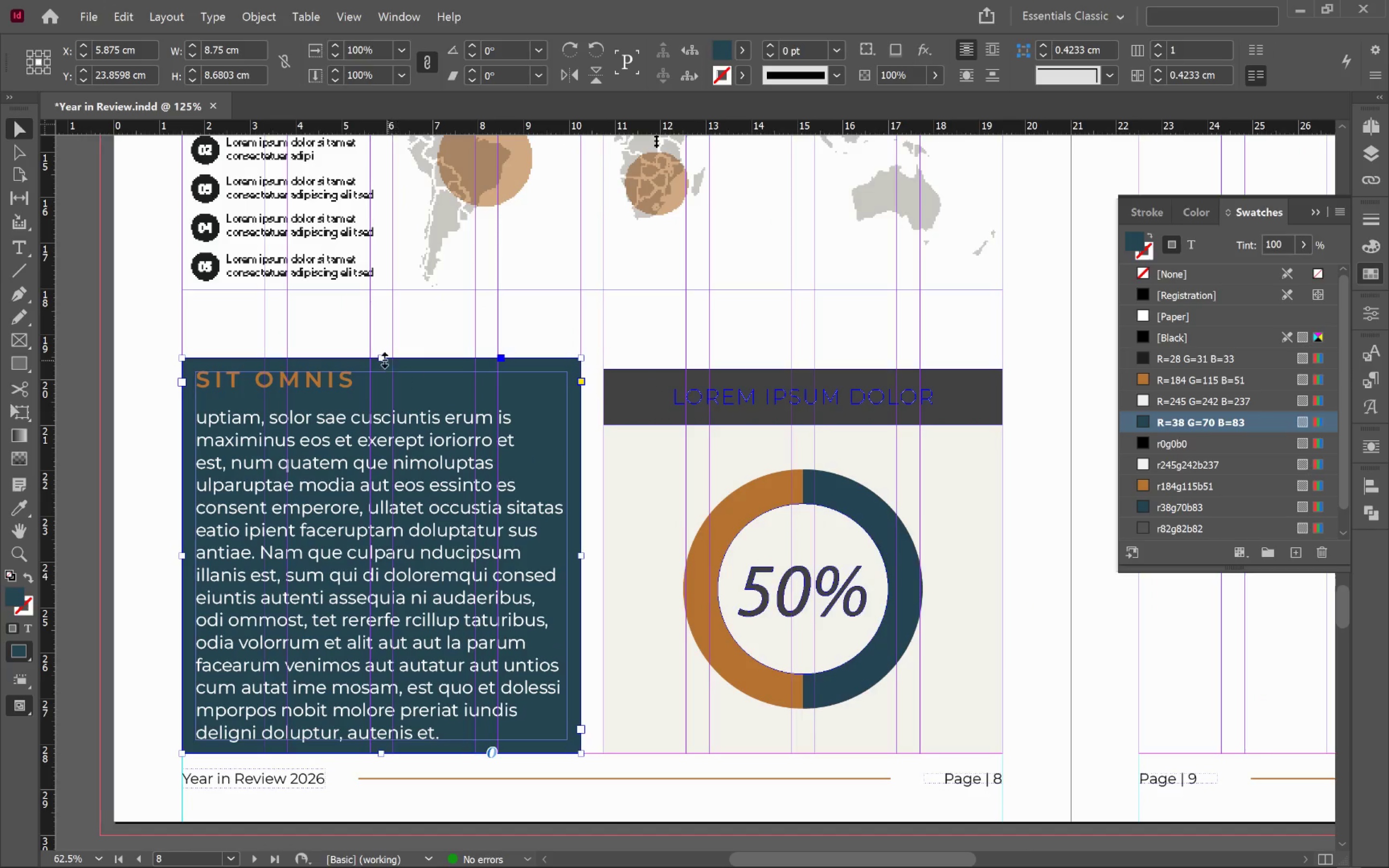 
left_click_drag(start_coordinate=[381, 360], to_coordinate=[382, 369])
 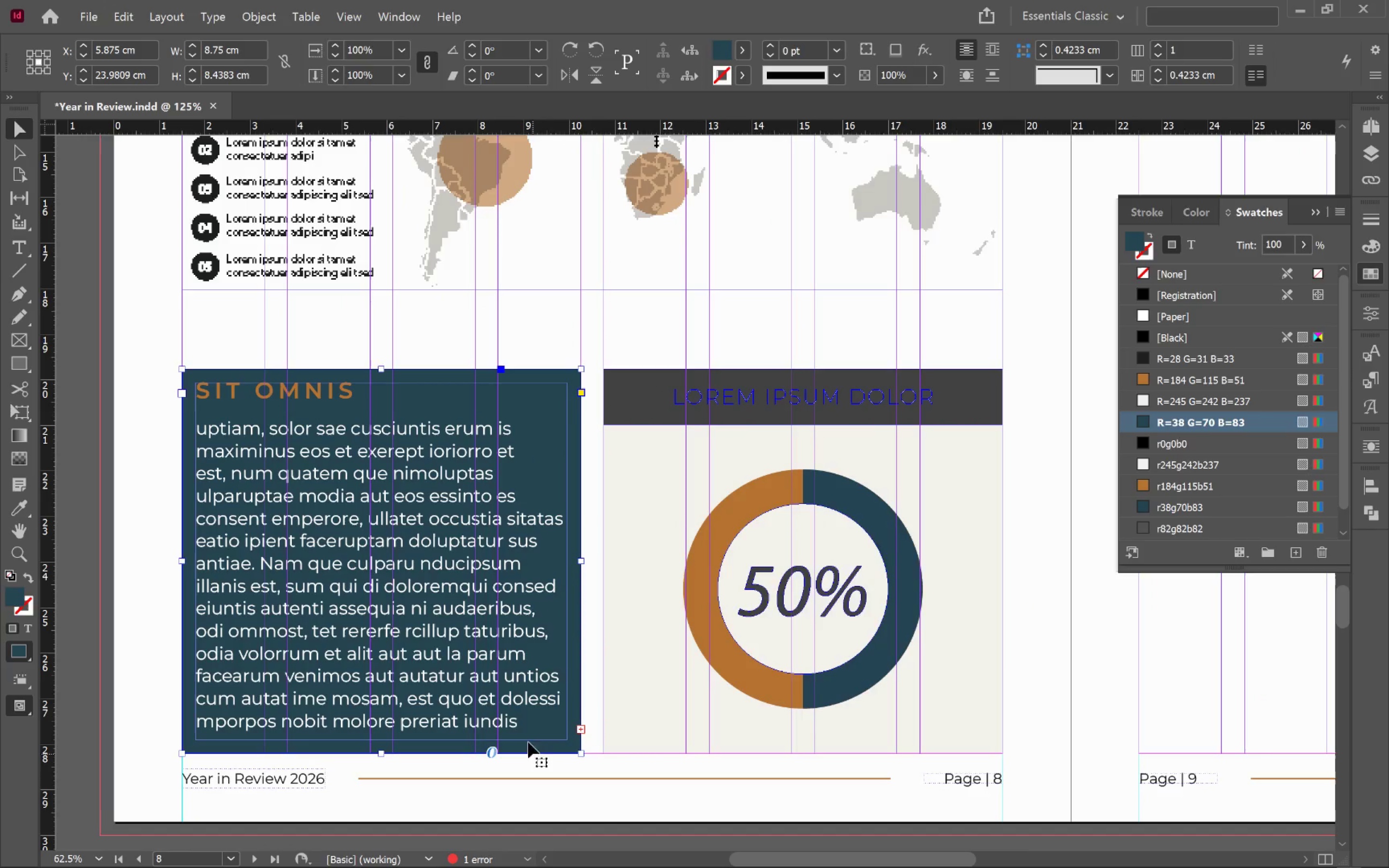 
double_click([526, 731])
 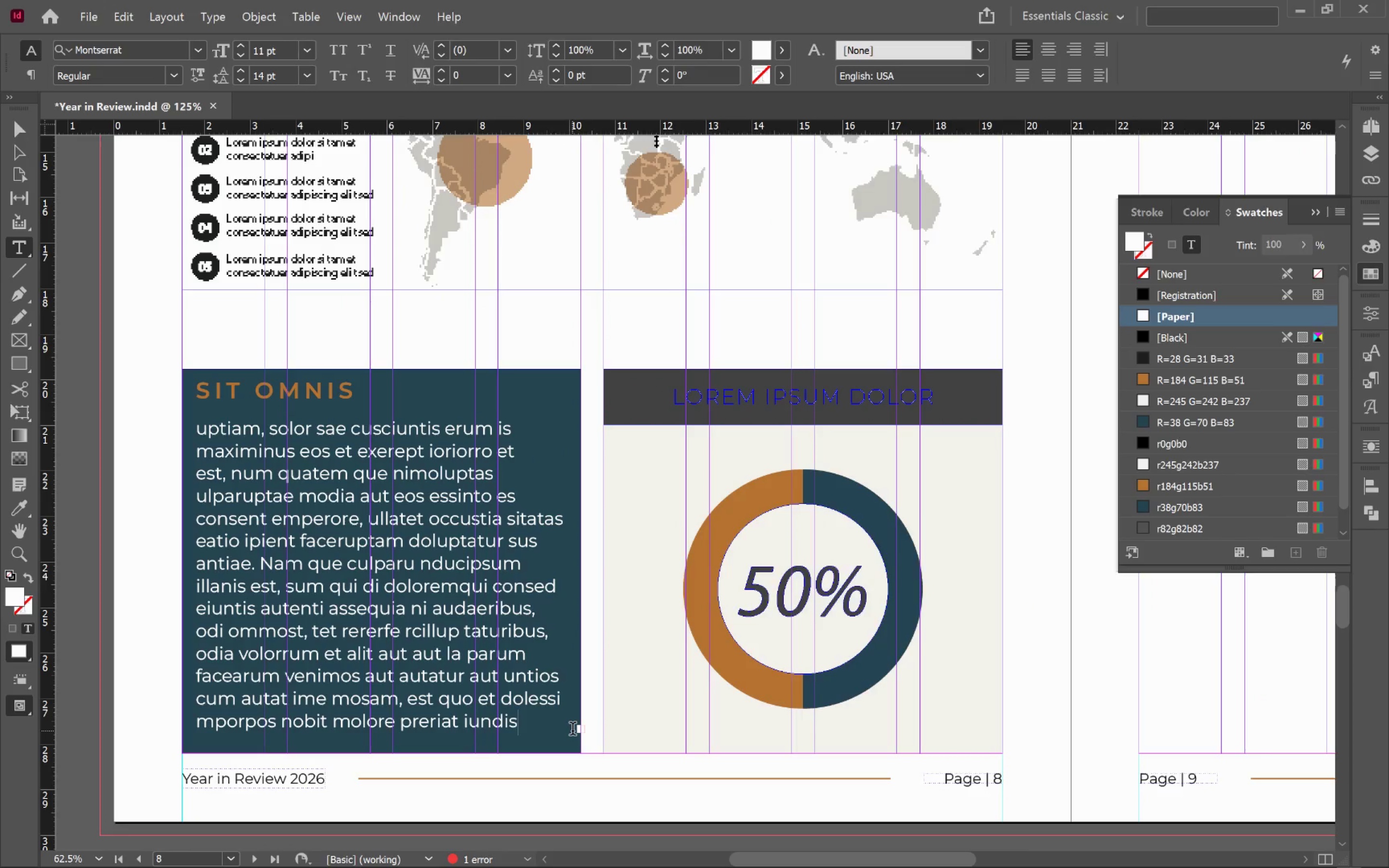 
key(Delete)
 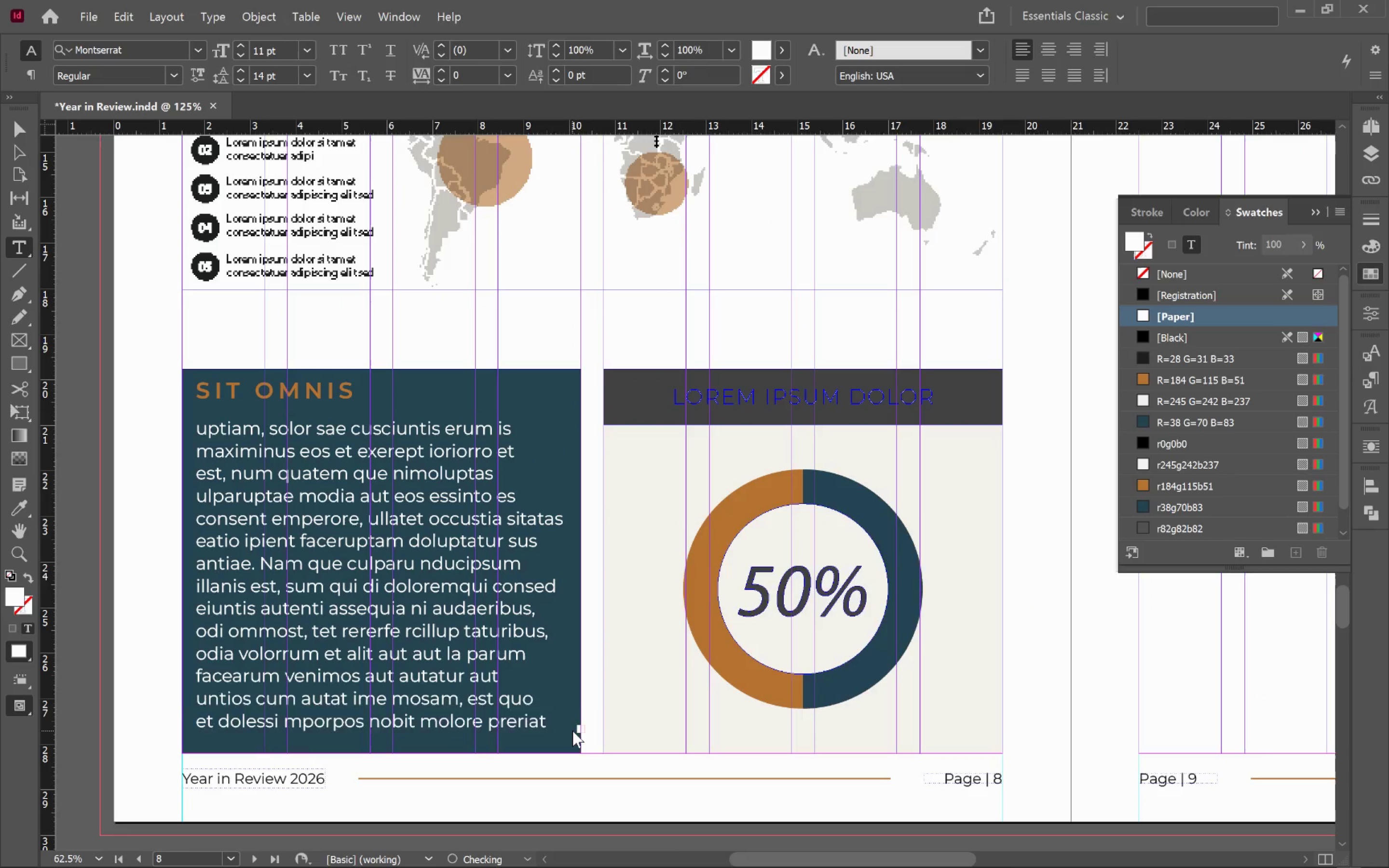 
key(Delete)
 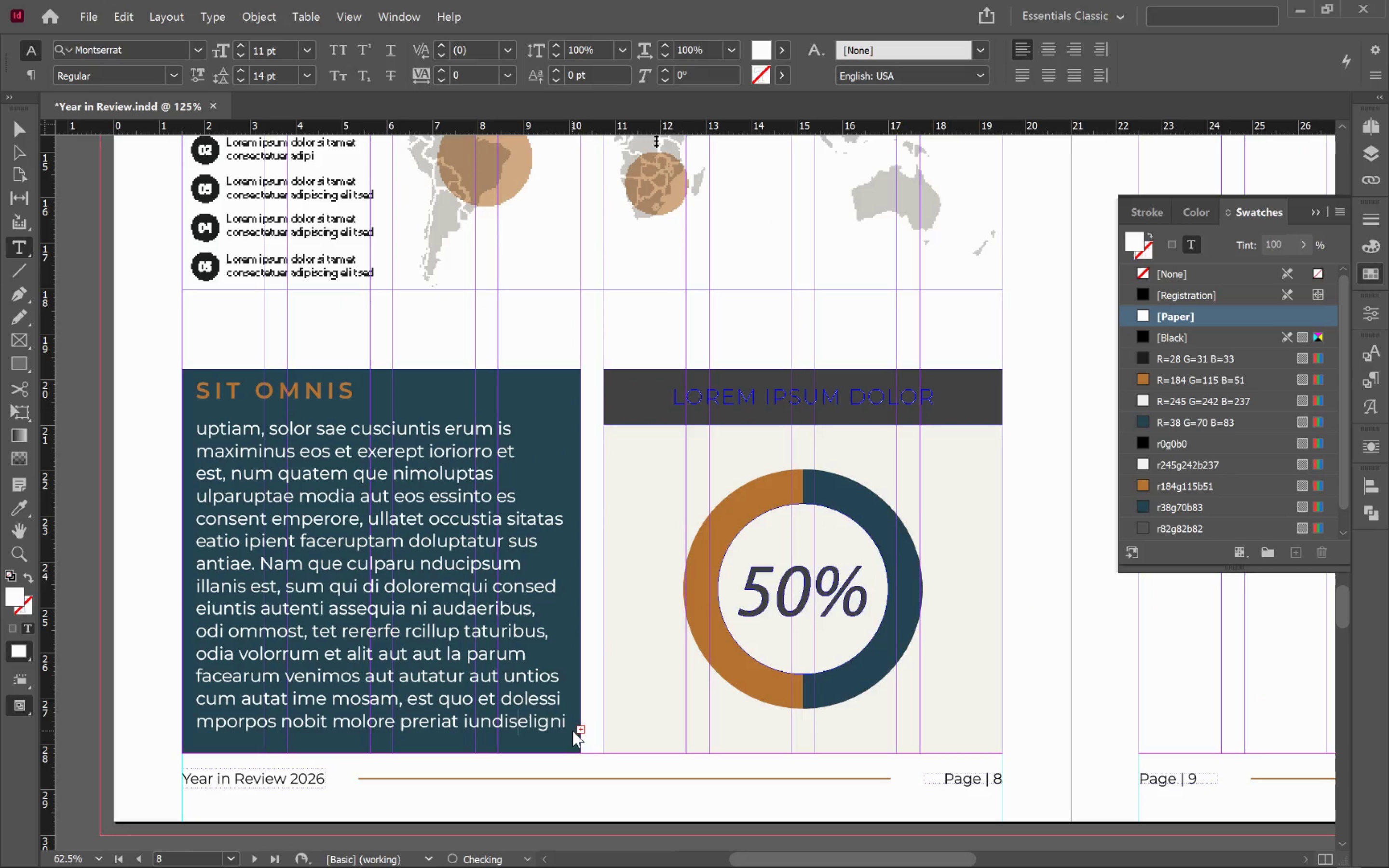 
key(Delete)
 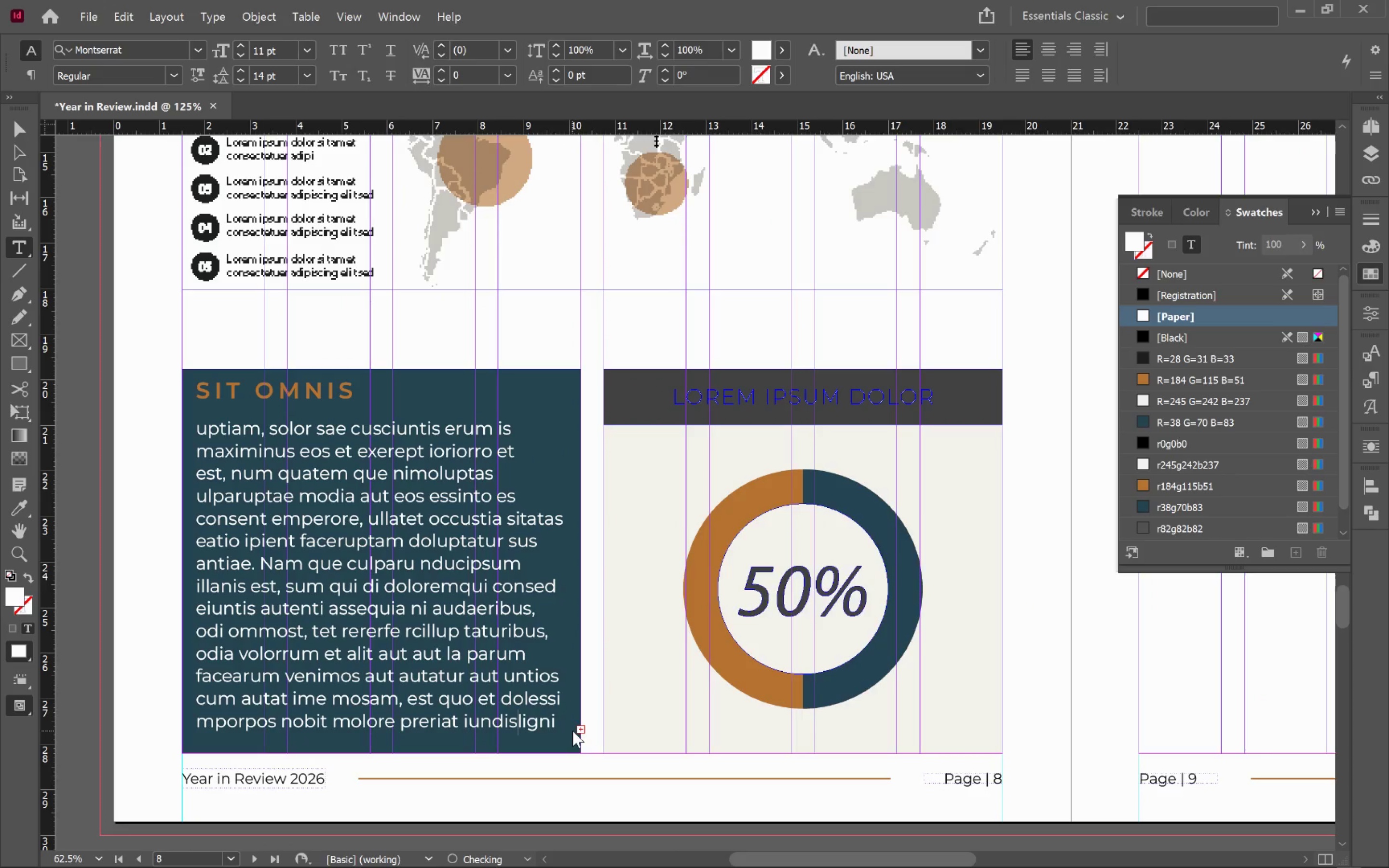 
key(Delete)
 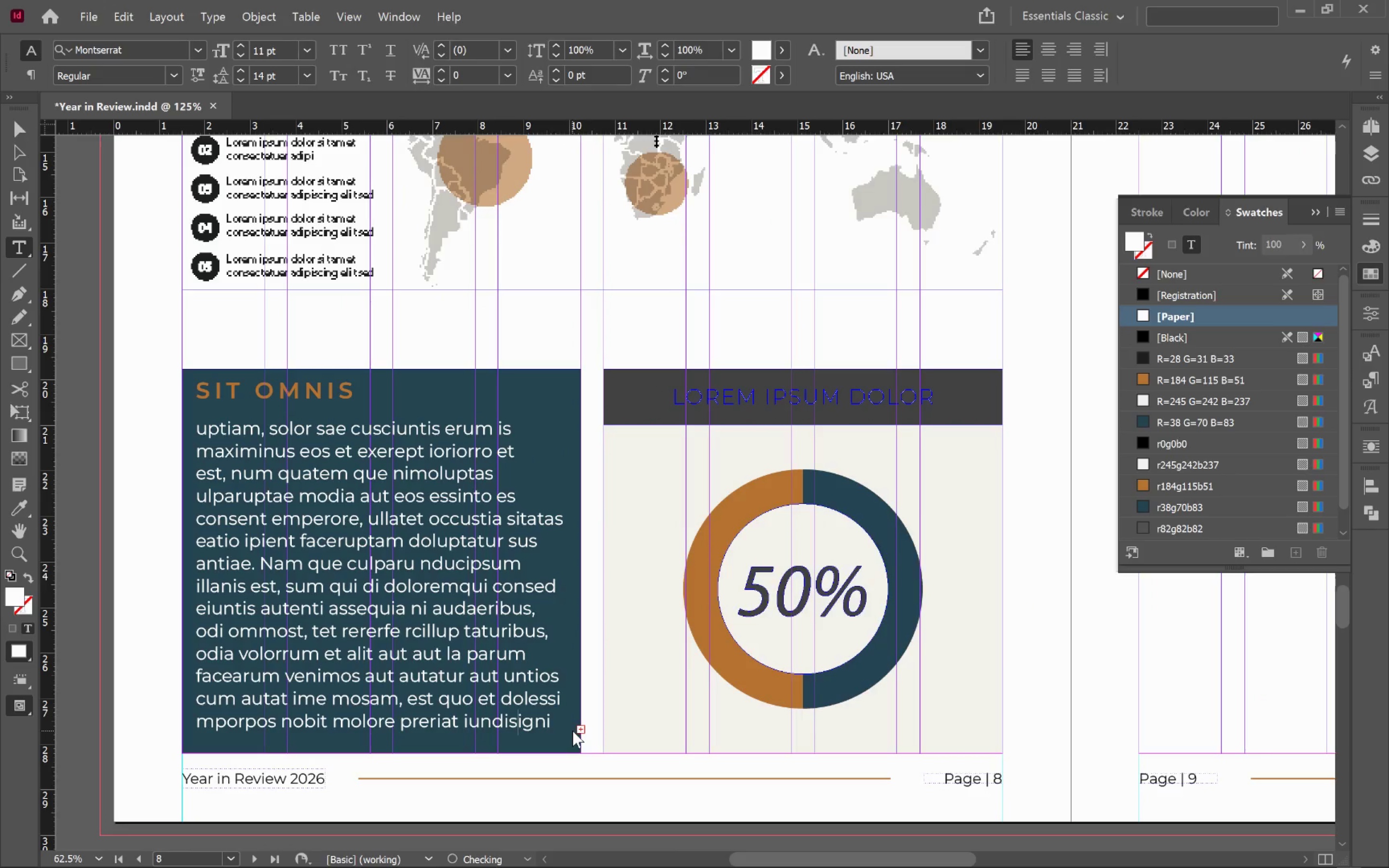 
key(Delete)
 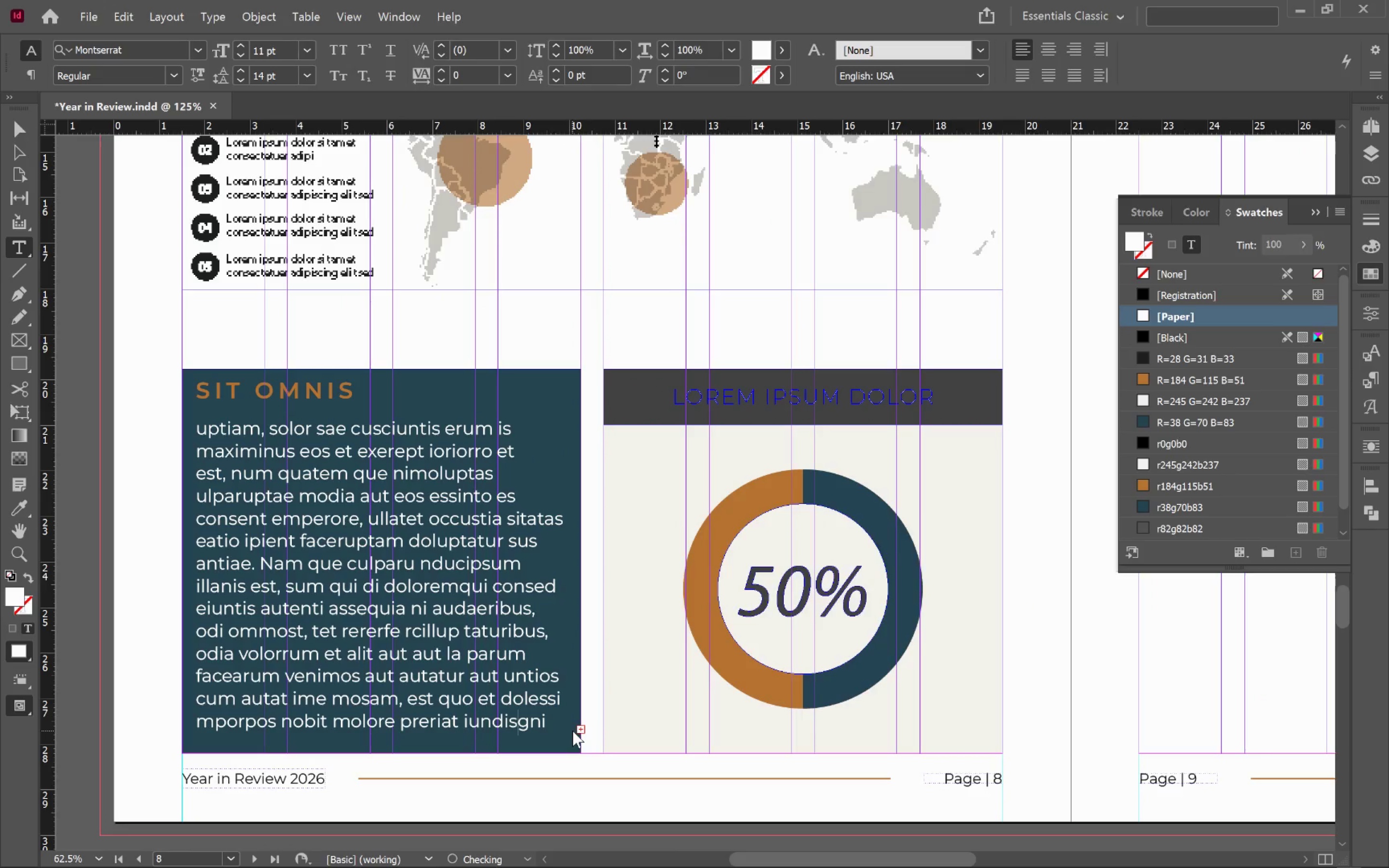 
key(Delete)
 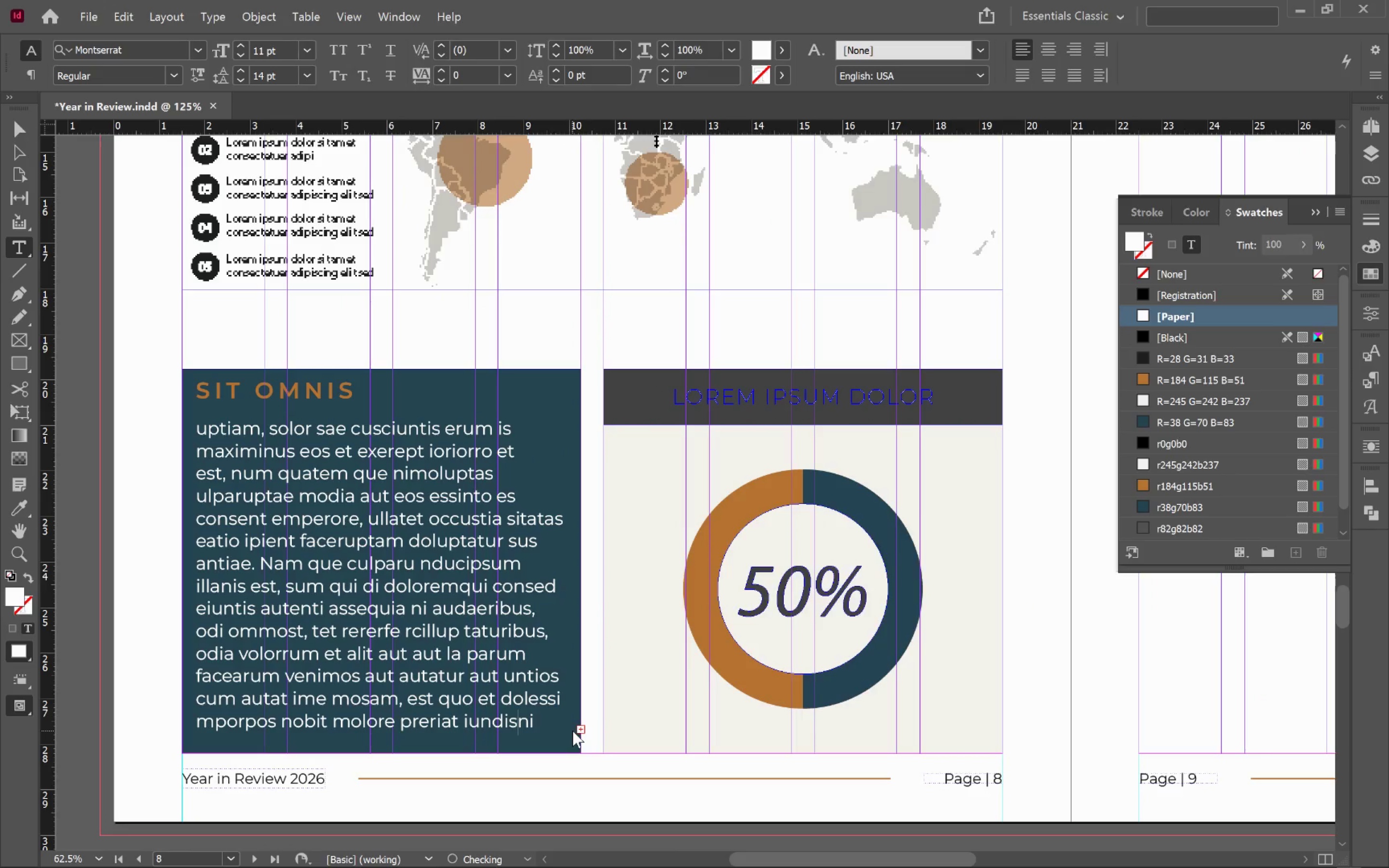 
key(Delete)
 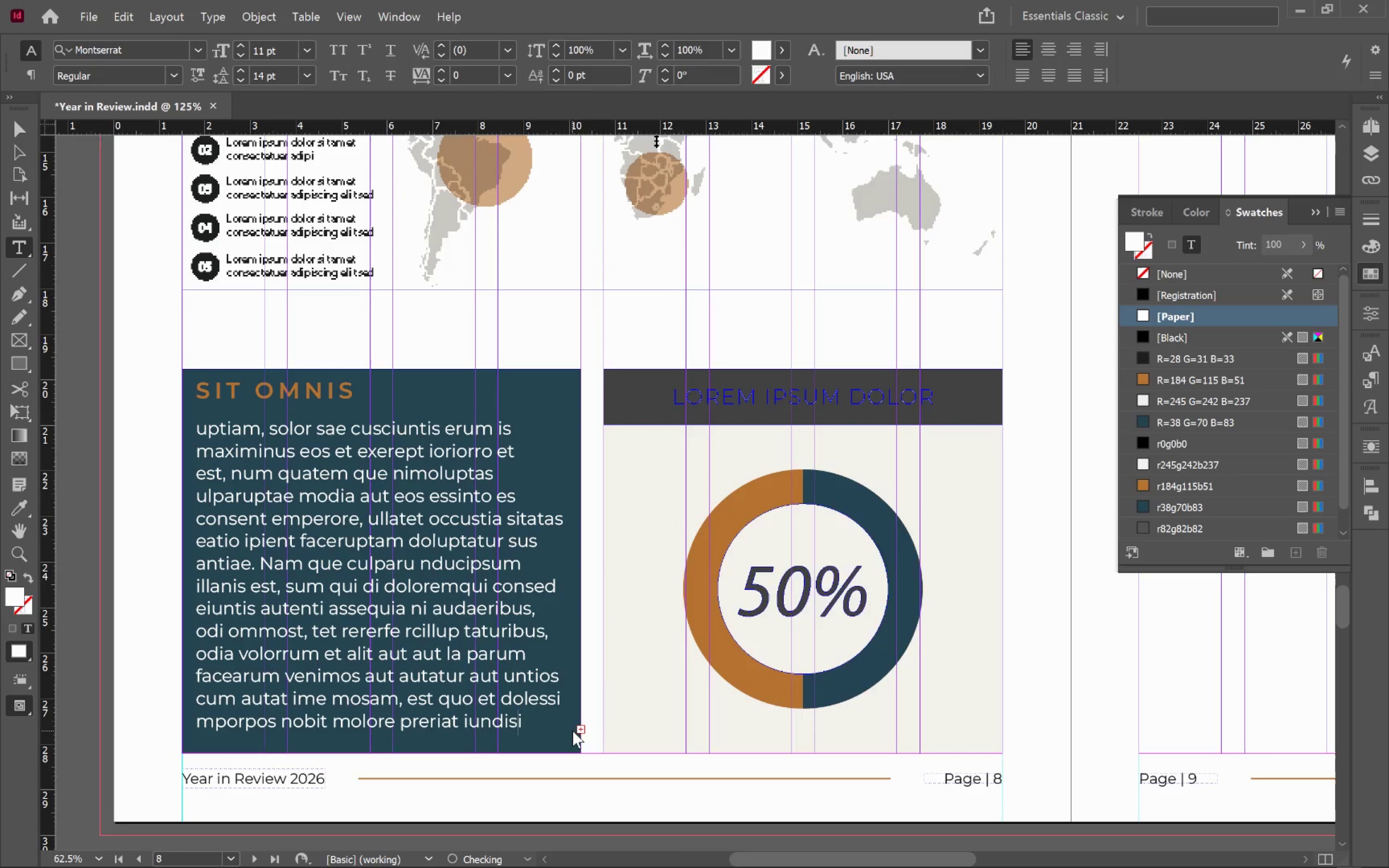 
key(Delete)
 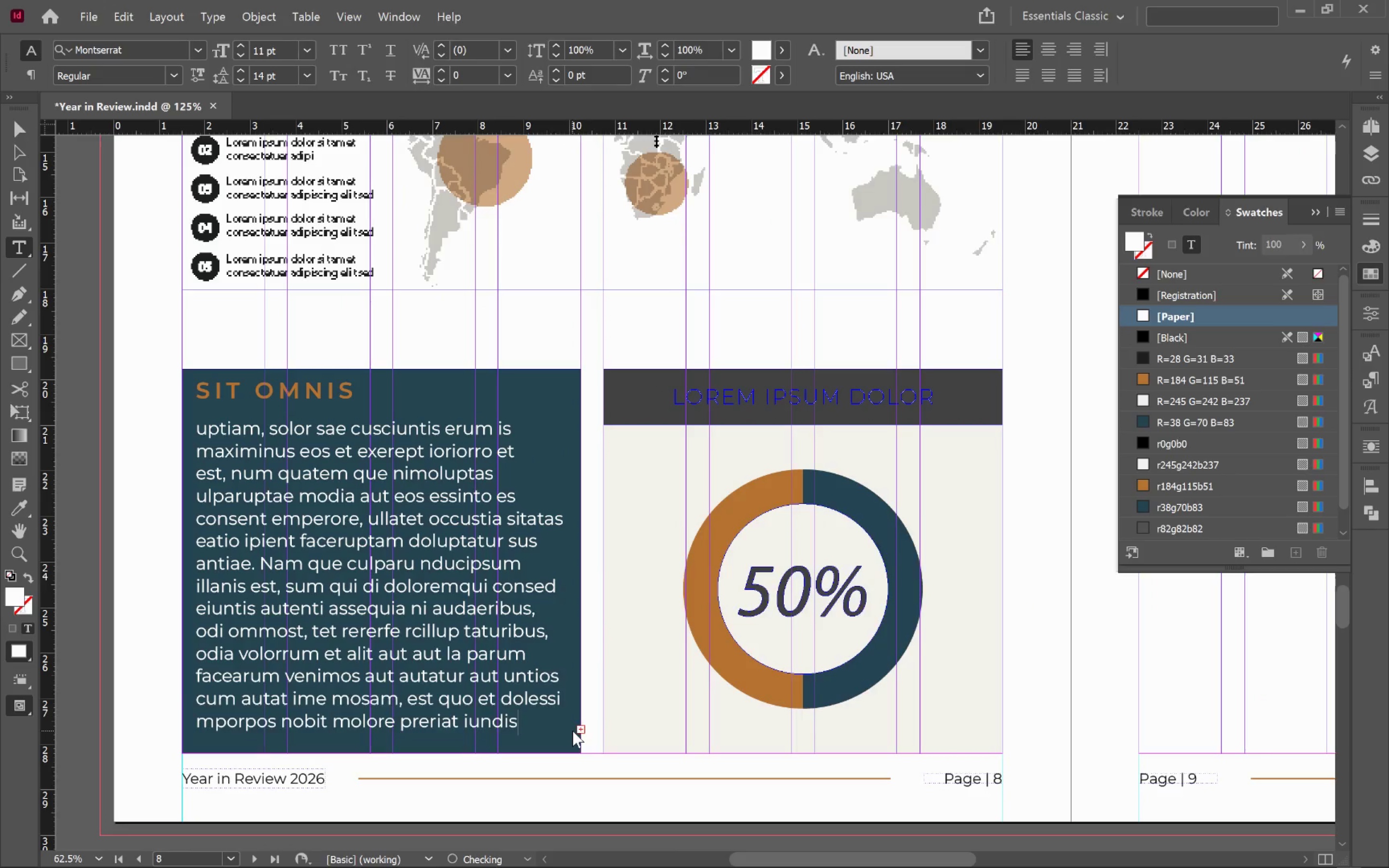 
key(Delete)
 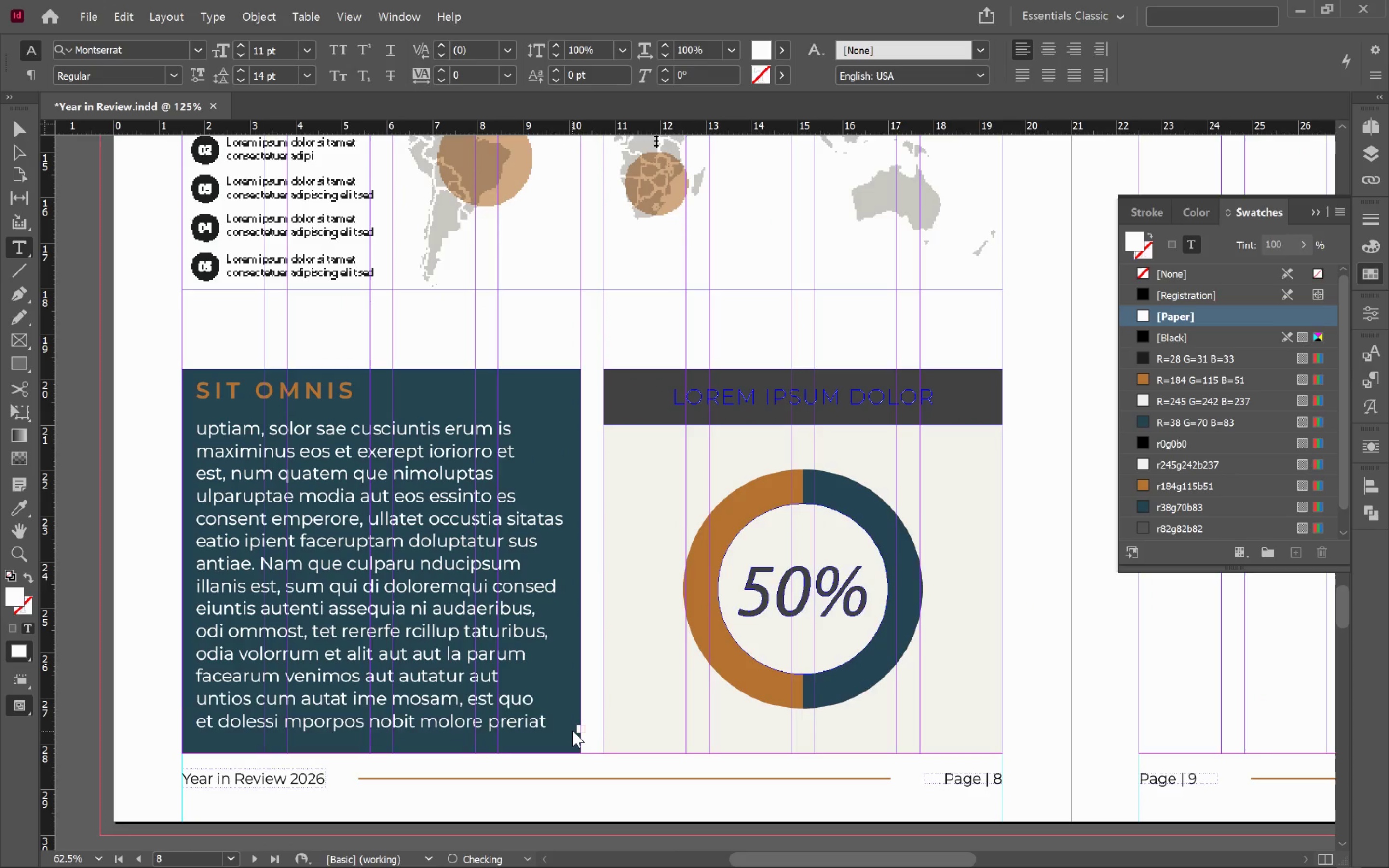 
key(Period)
 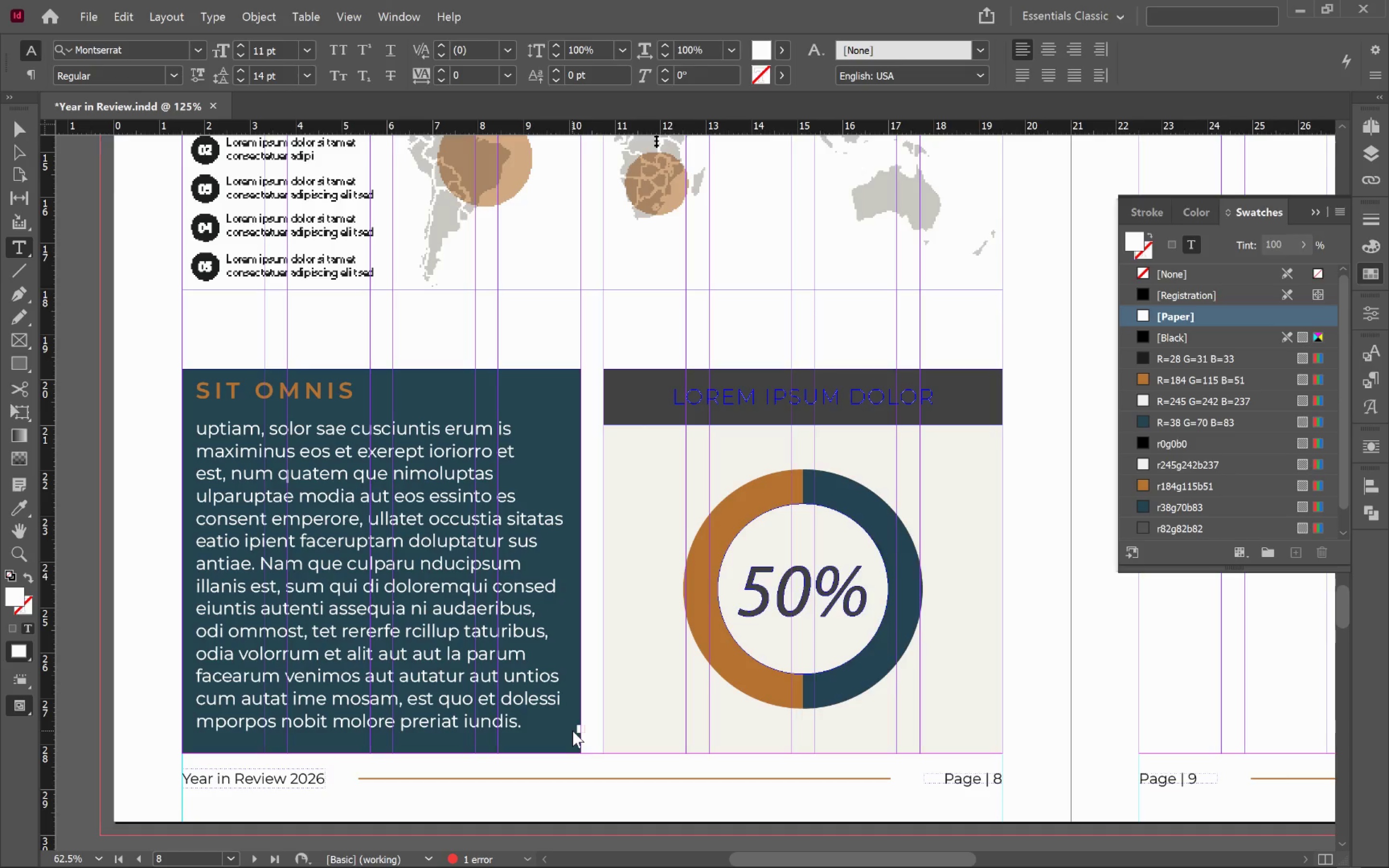 
key(Delete)
 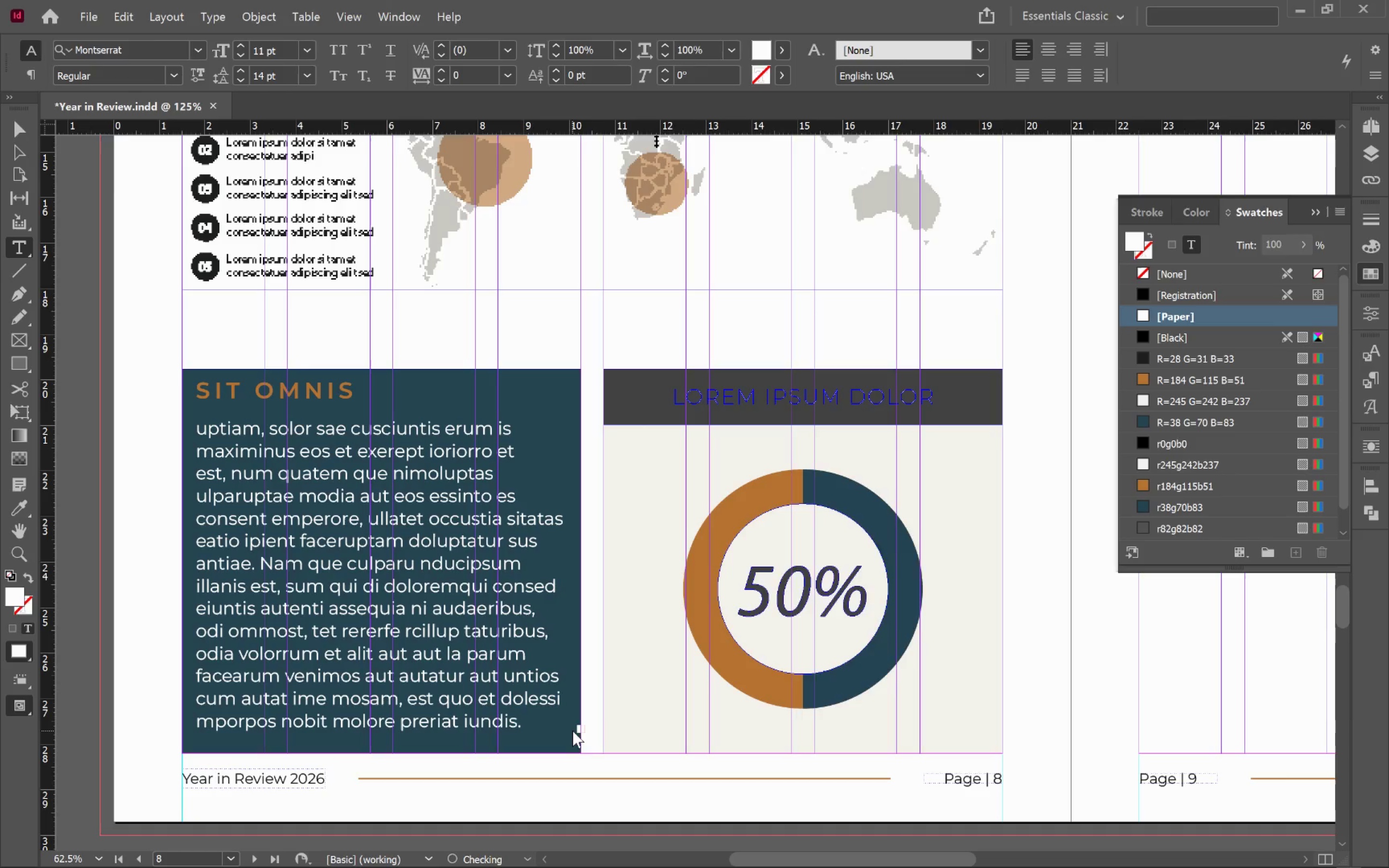 
key(Delete)
 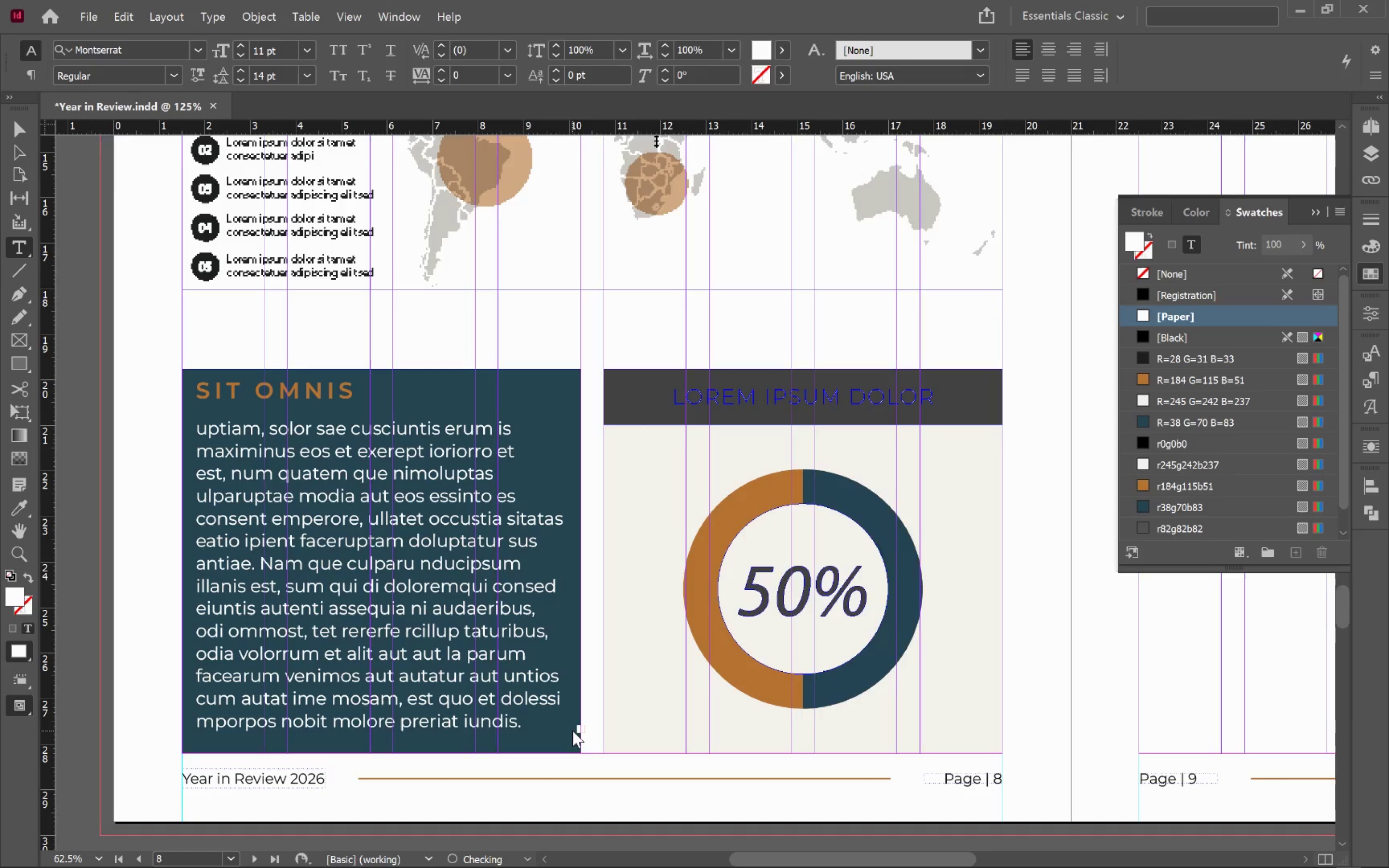 
key(Delete)
 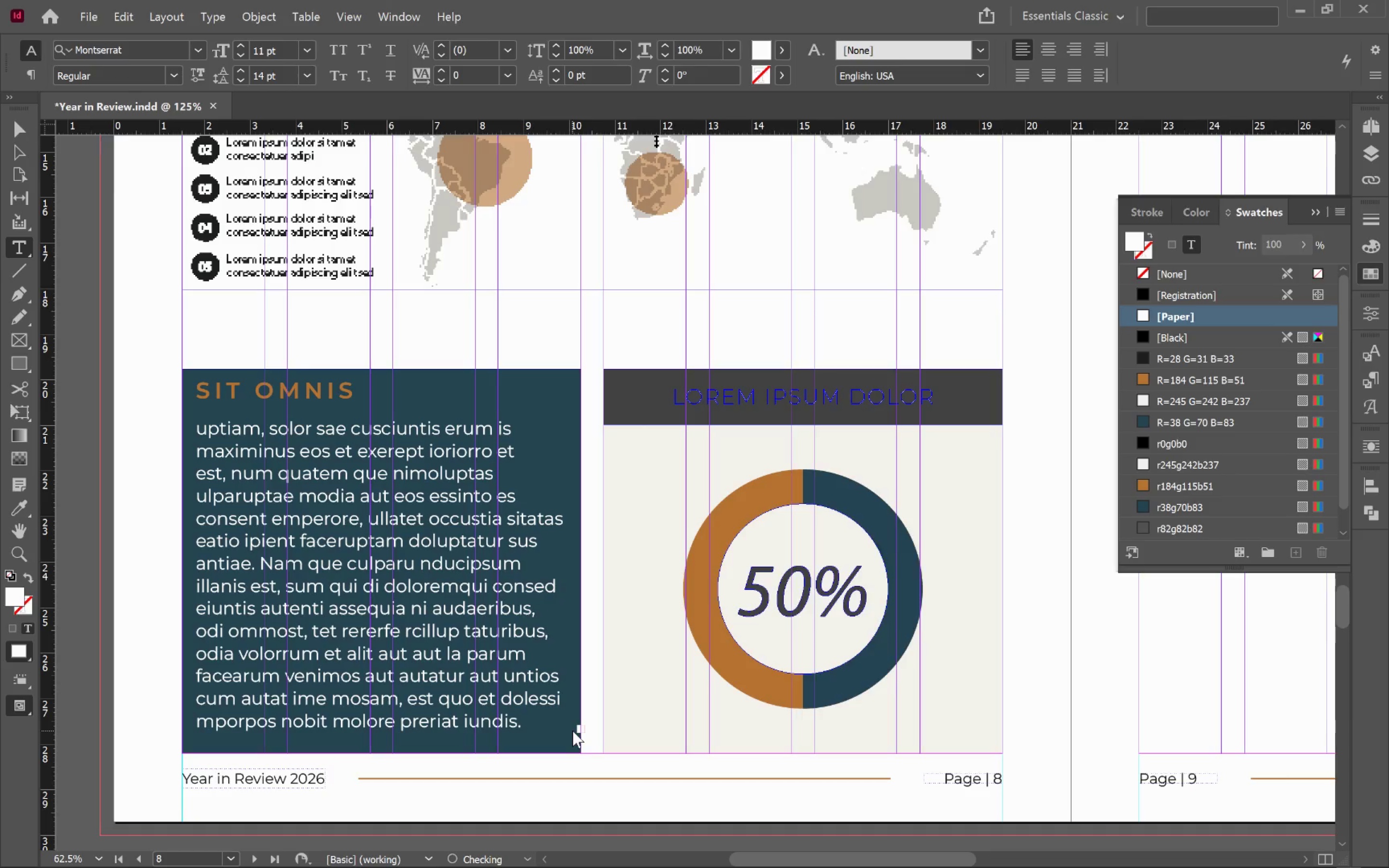 
key(Delete)
 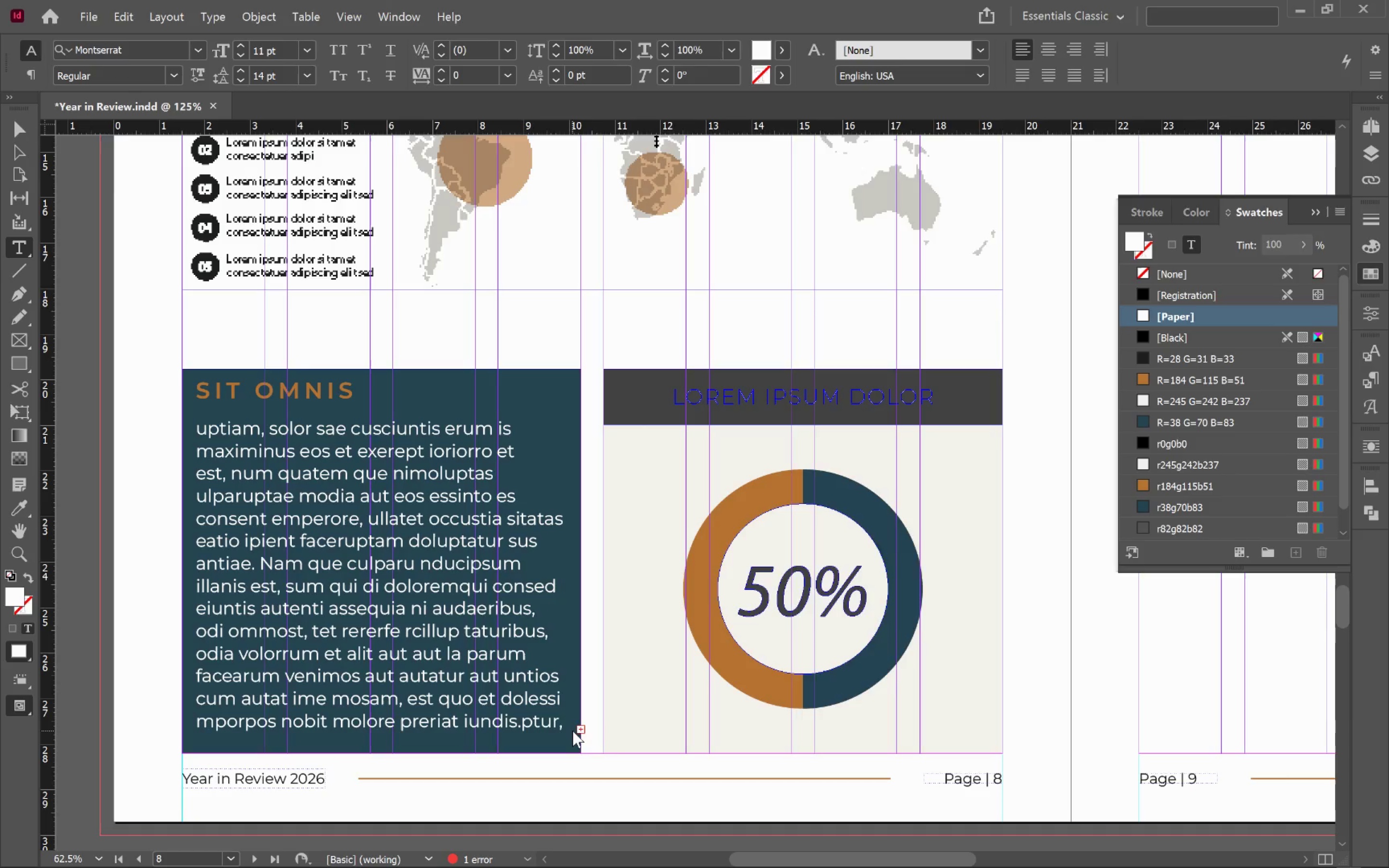 
key(Delete)
 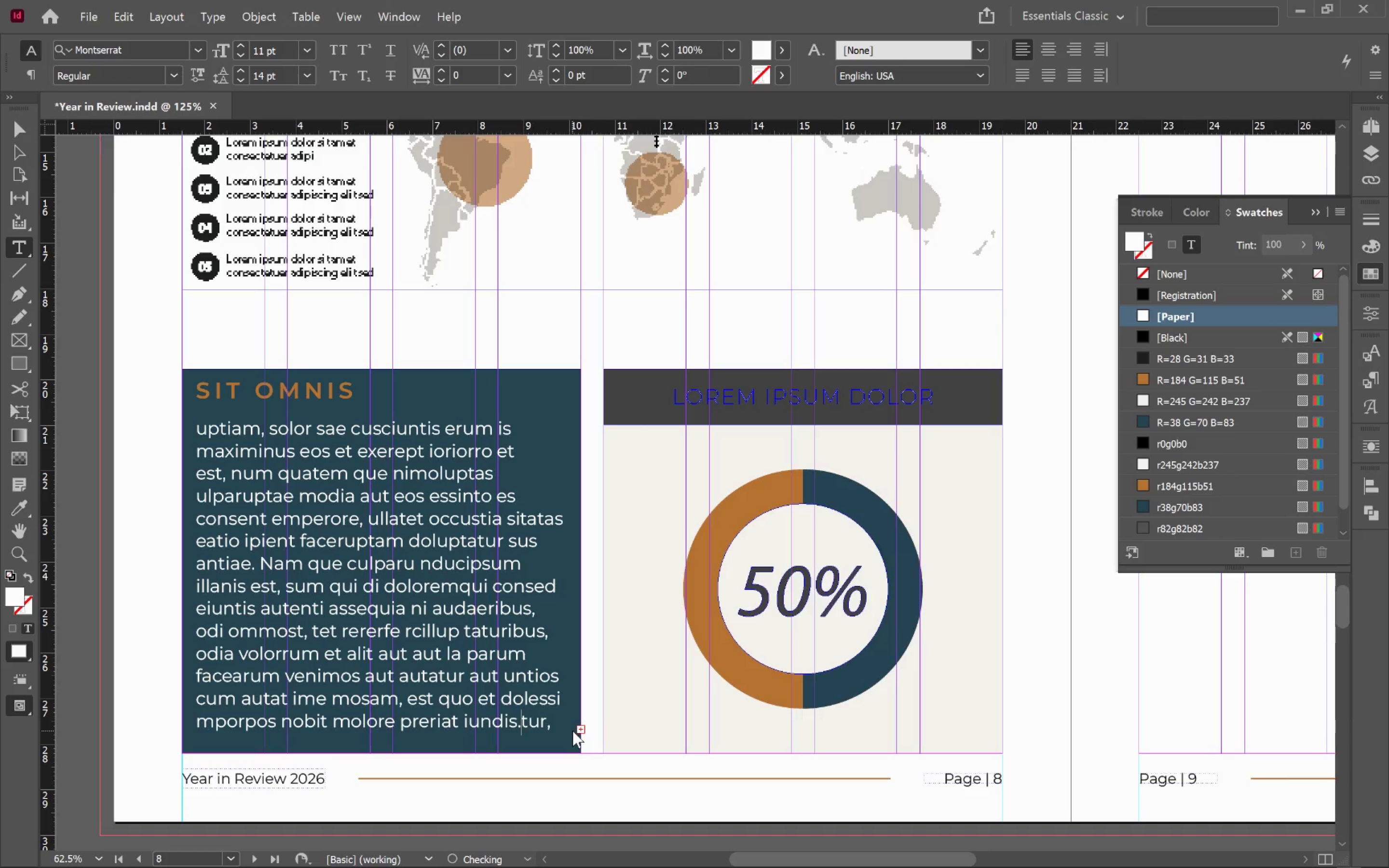 
key(Delete)
 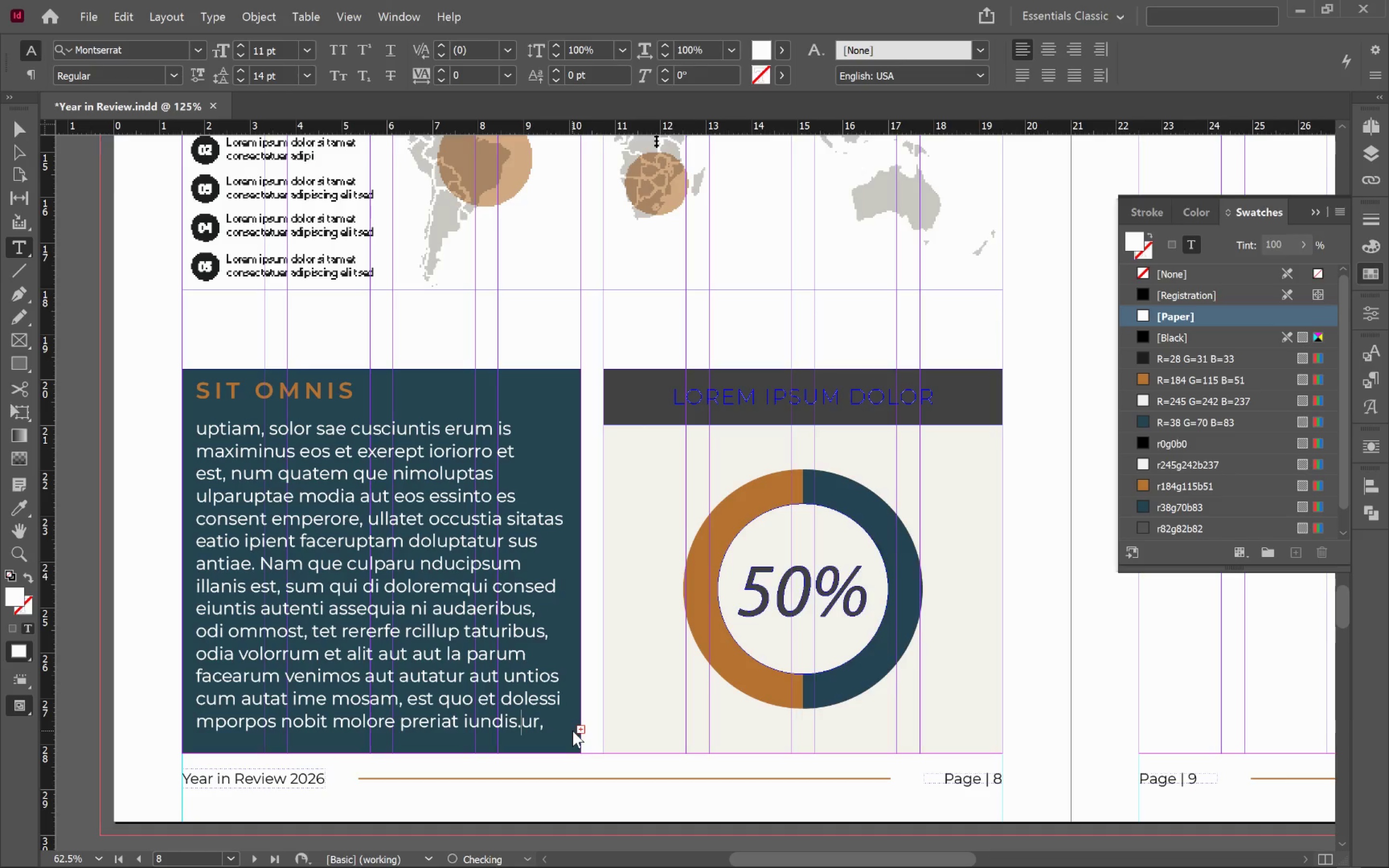 
key(Delete)
 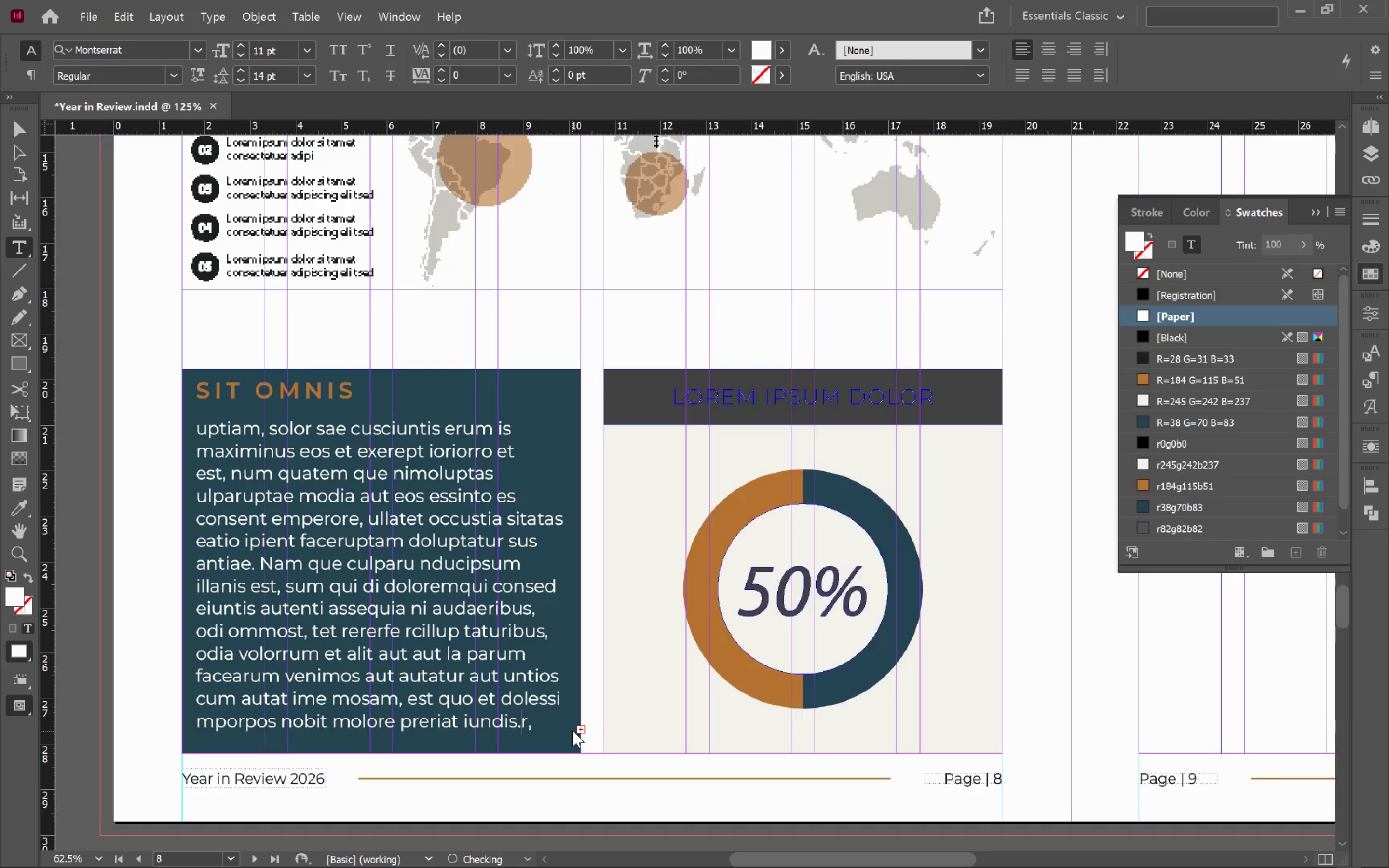 
key(Delete)
 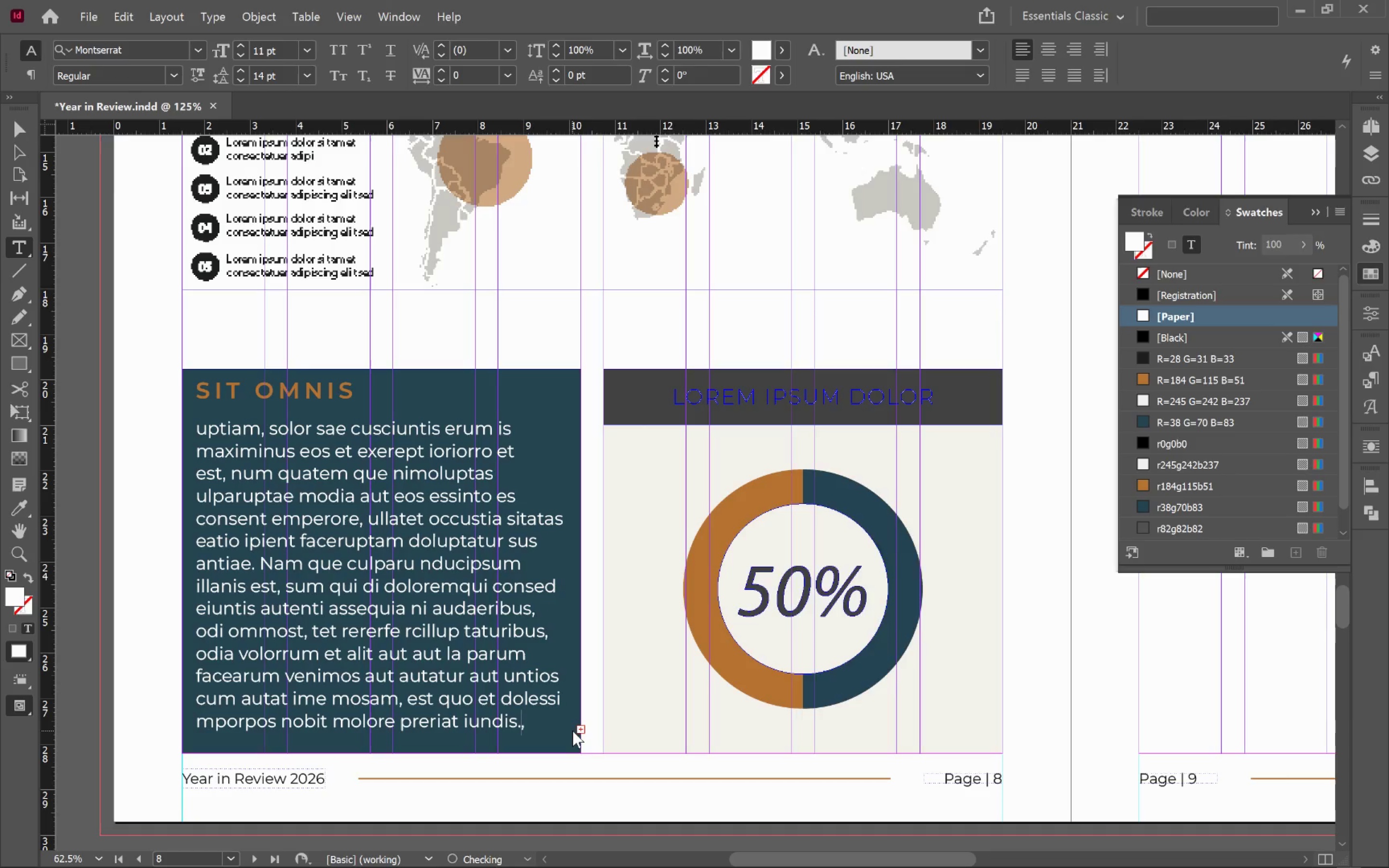 
key(Delete)
 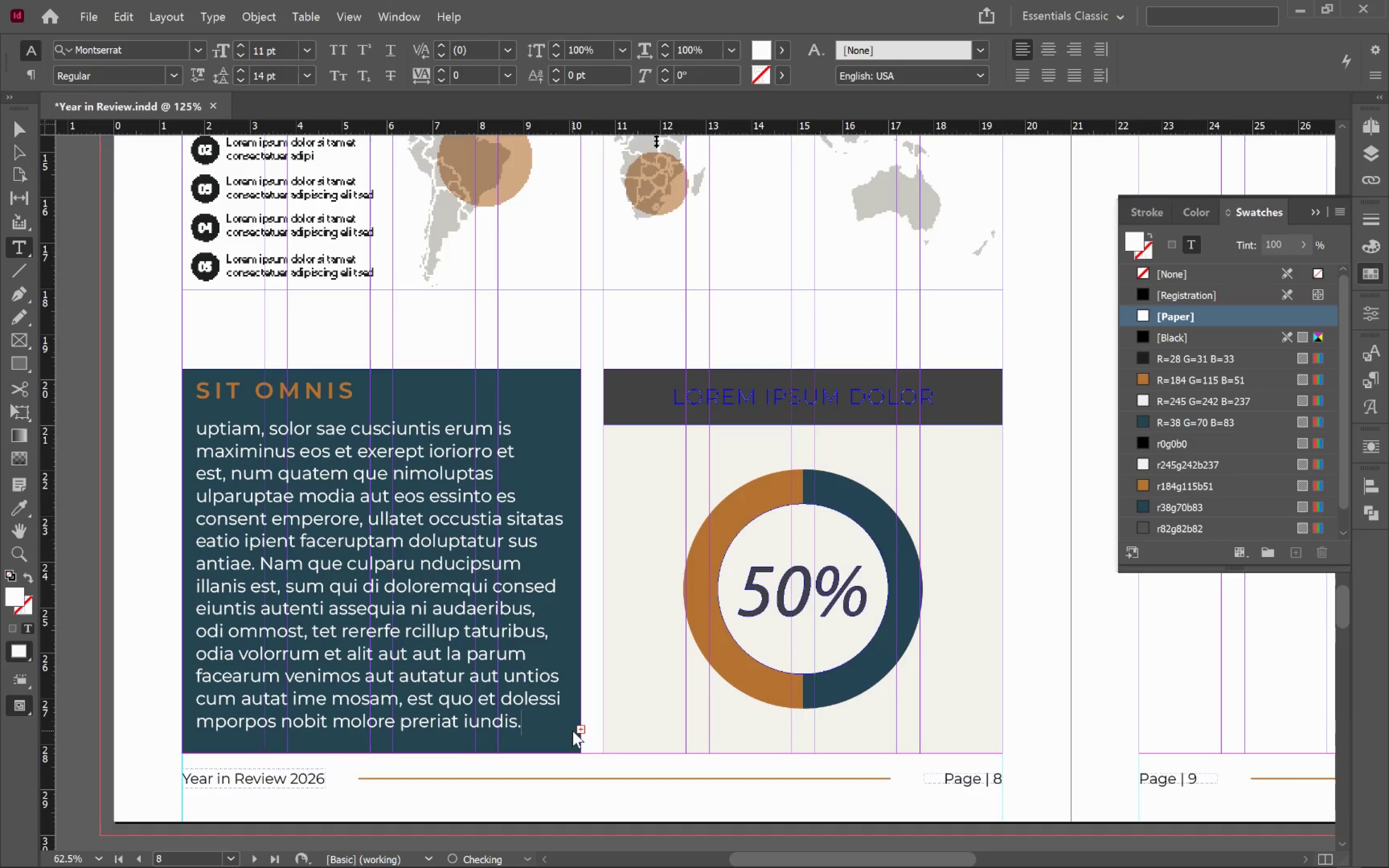 
key(Delete)
 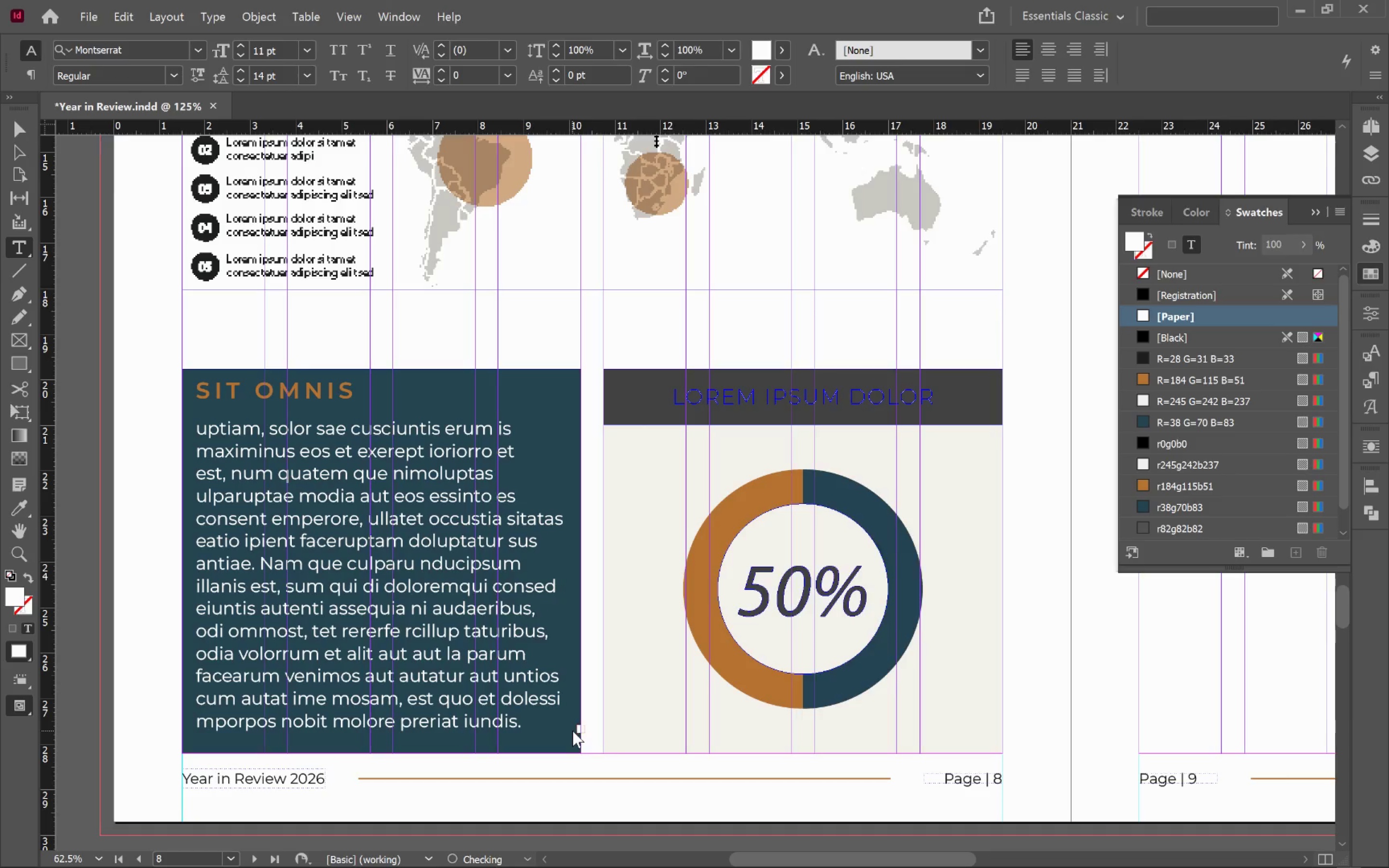 
key(Delete)
 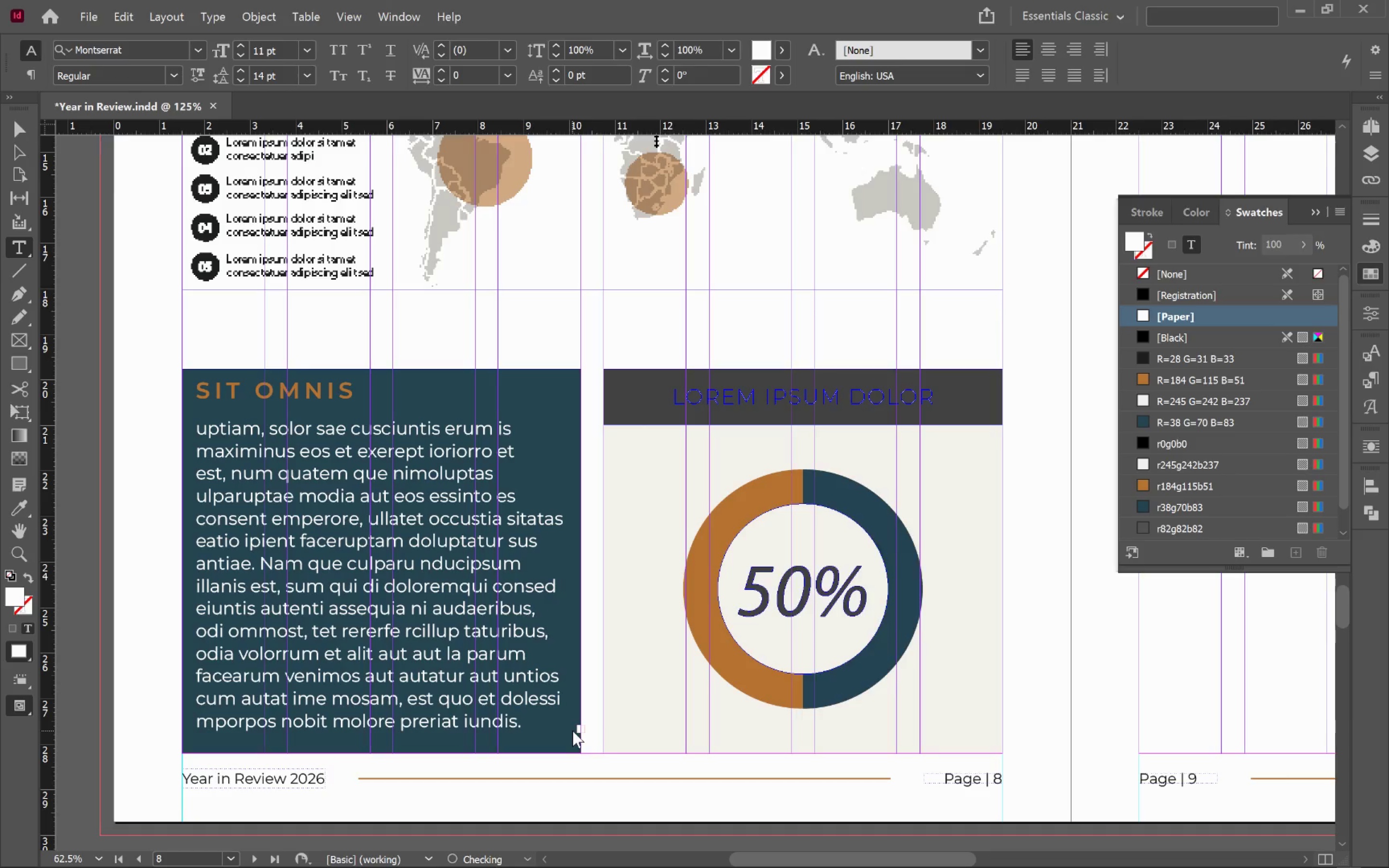 
key(Delete)
 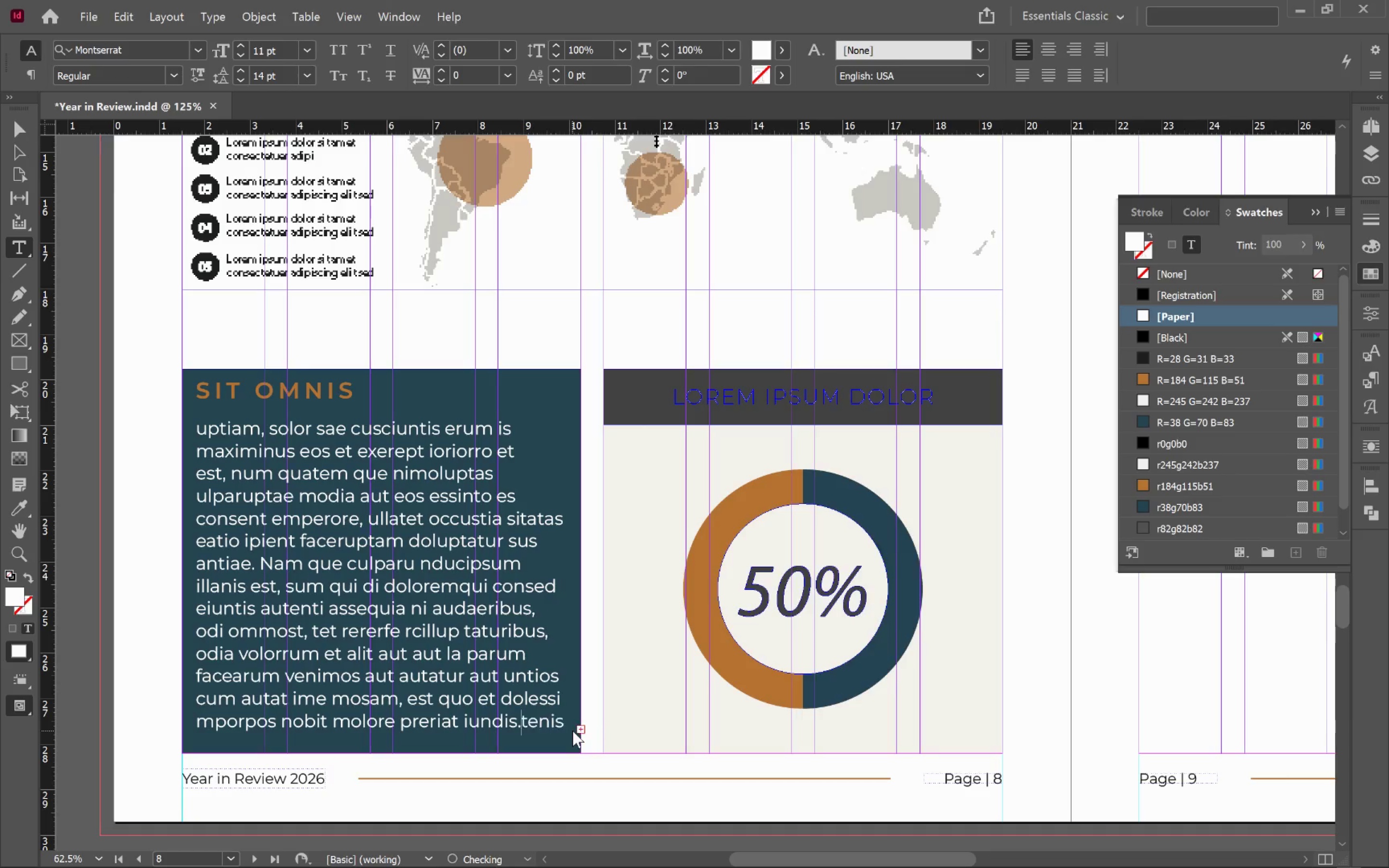 
key(Delete)
 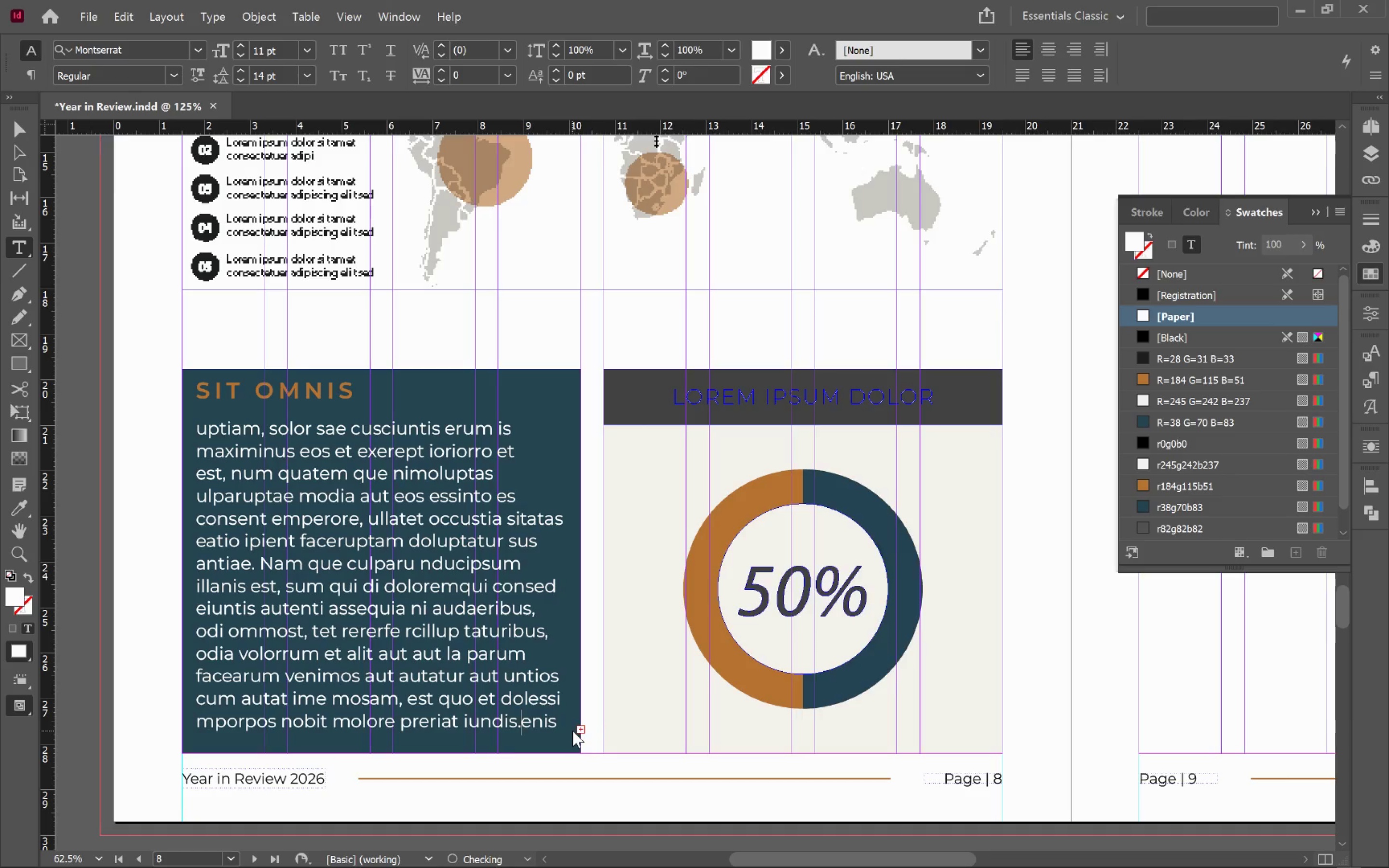 
key(Delete)
 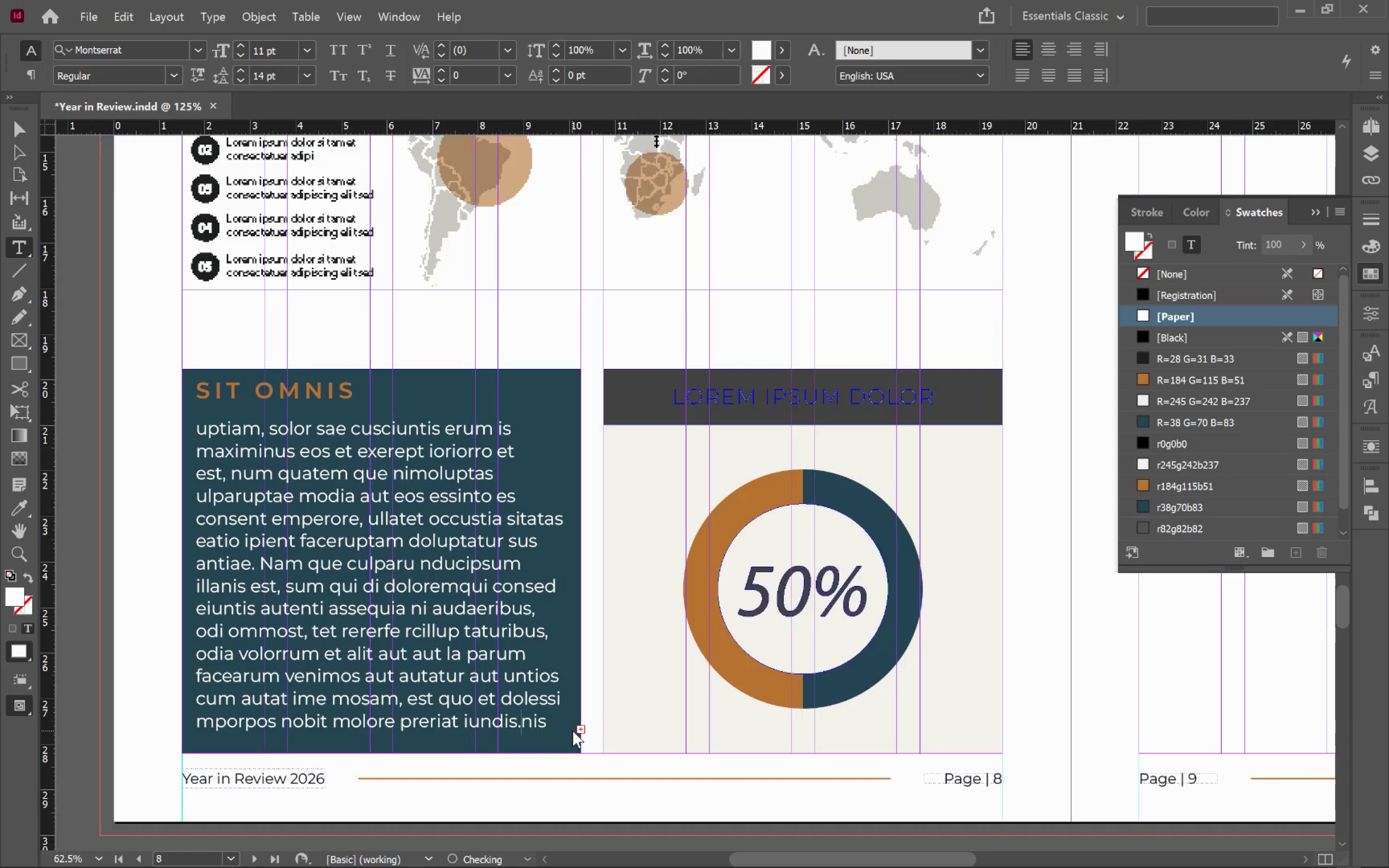 
key(Delete)
 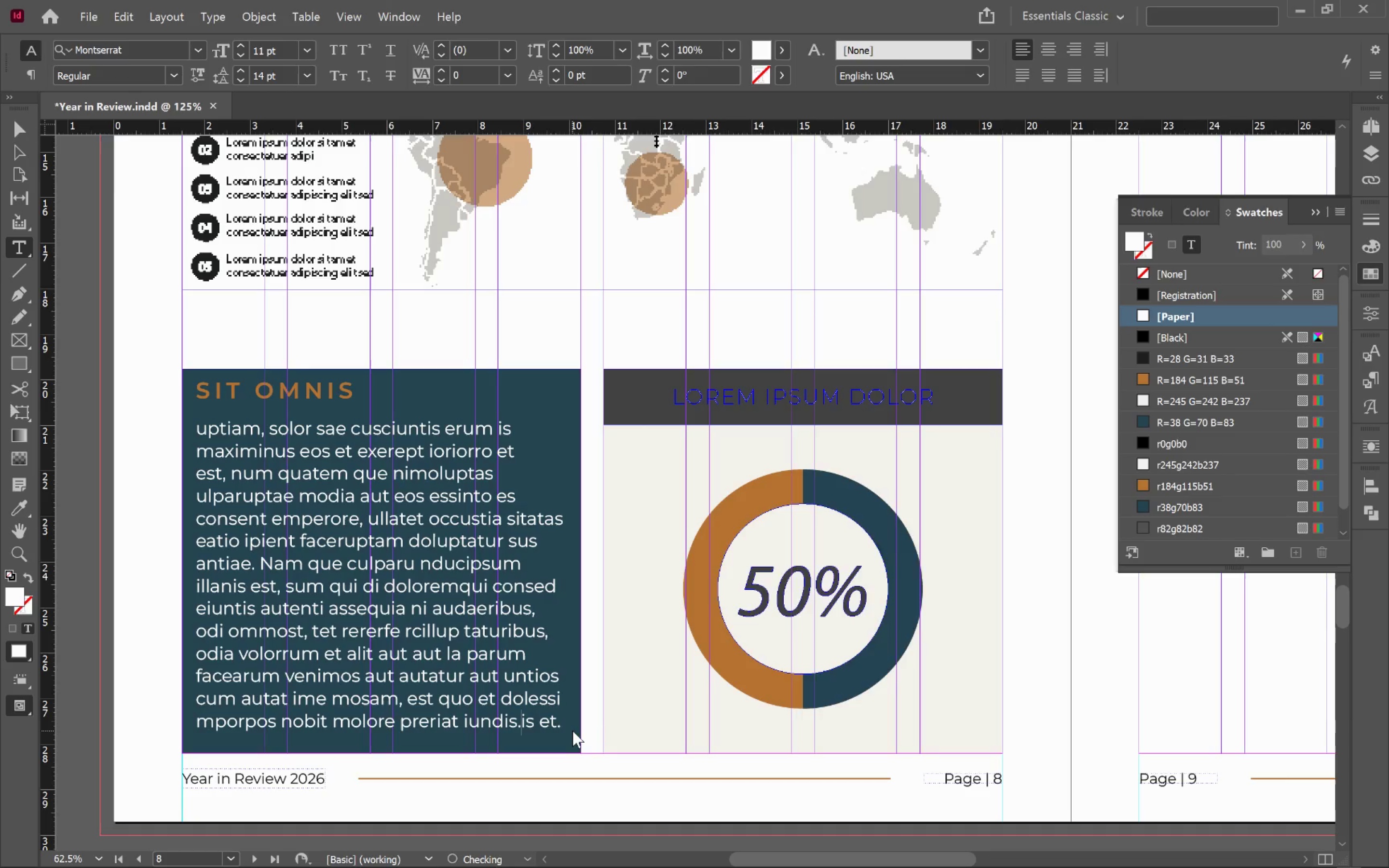 
hold_key(key=ShiftLeft, duration=0.81)
 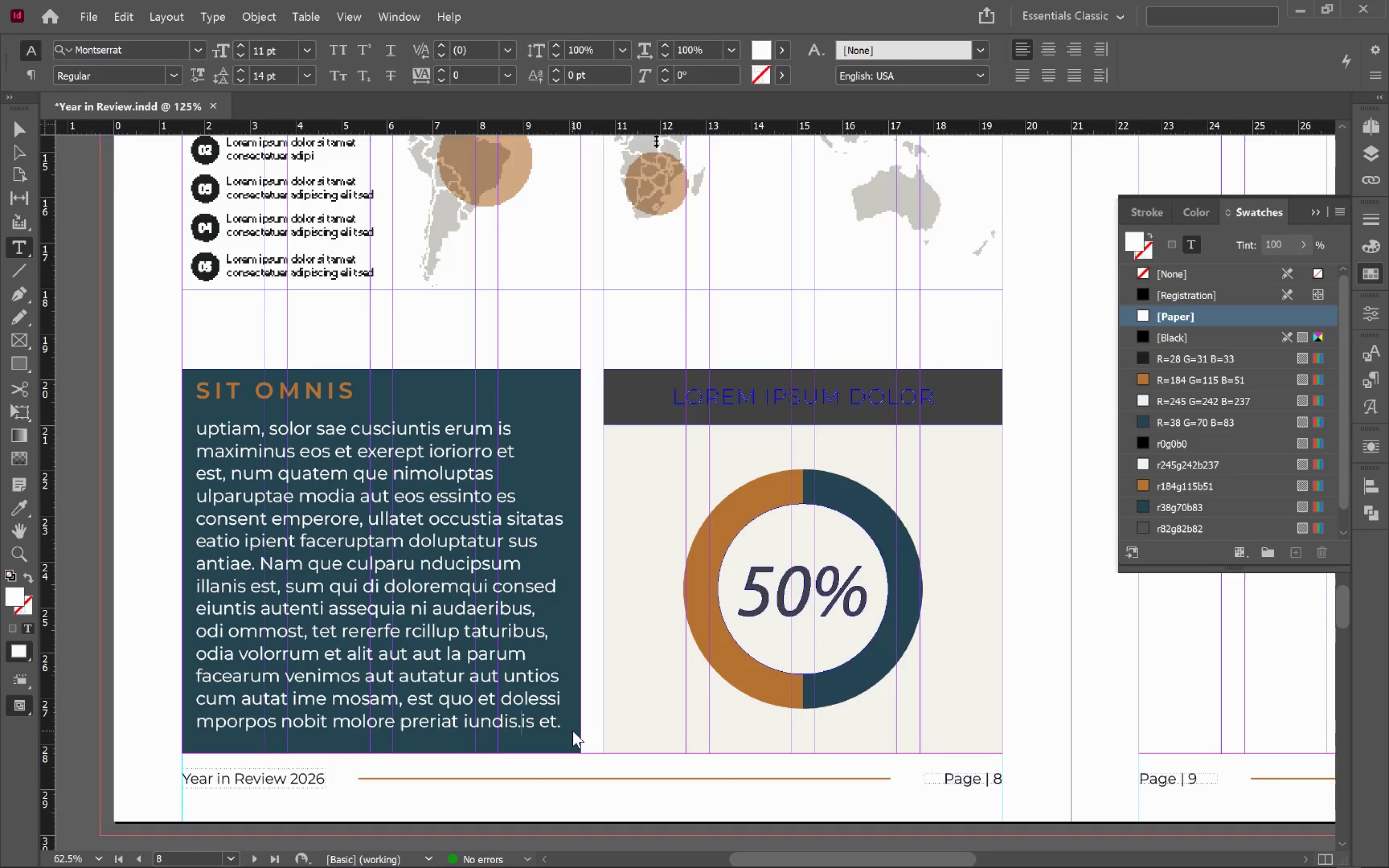 
key(Delete)
 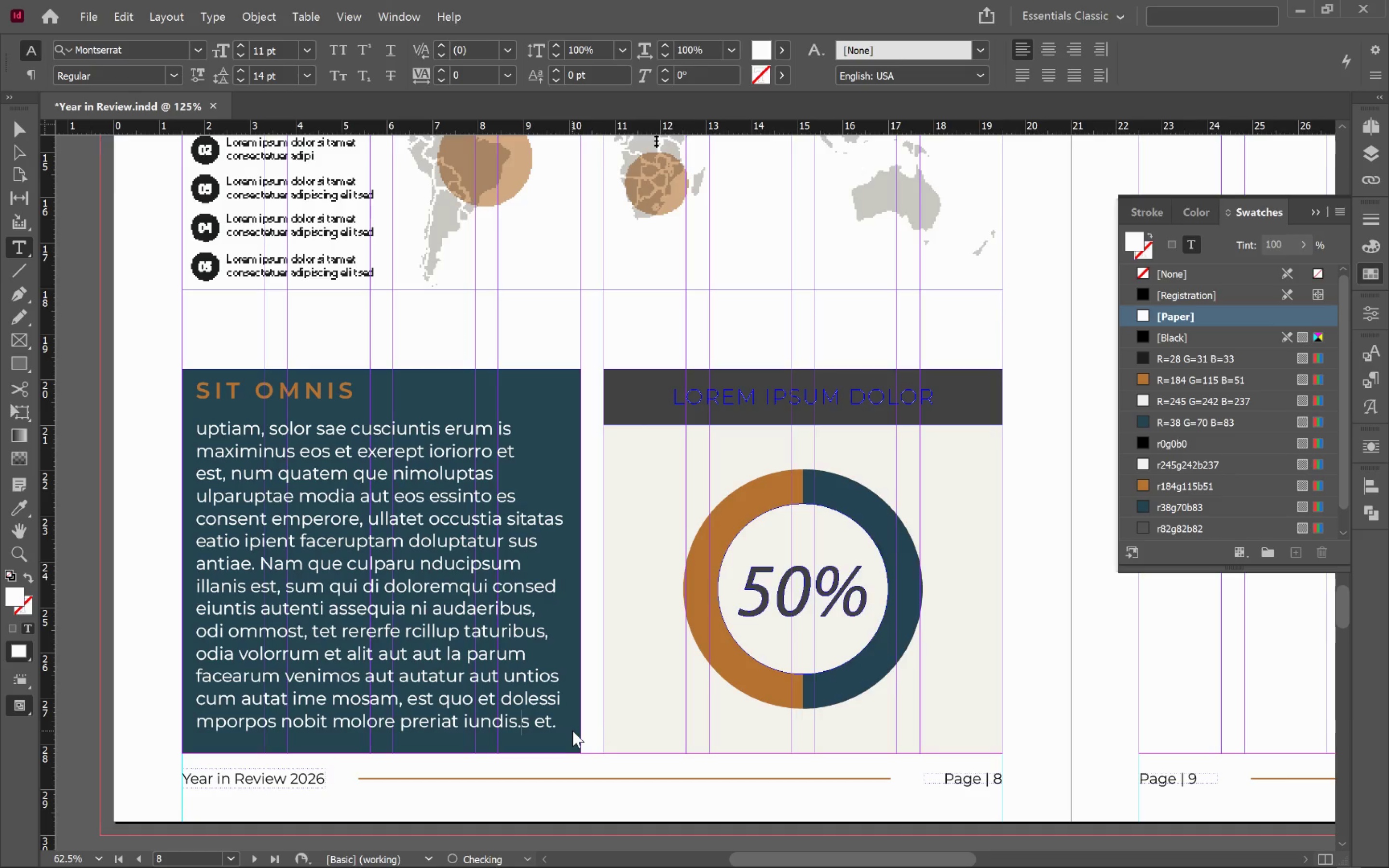 
key(Backspace)
 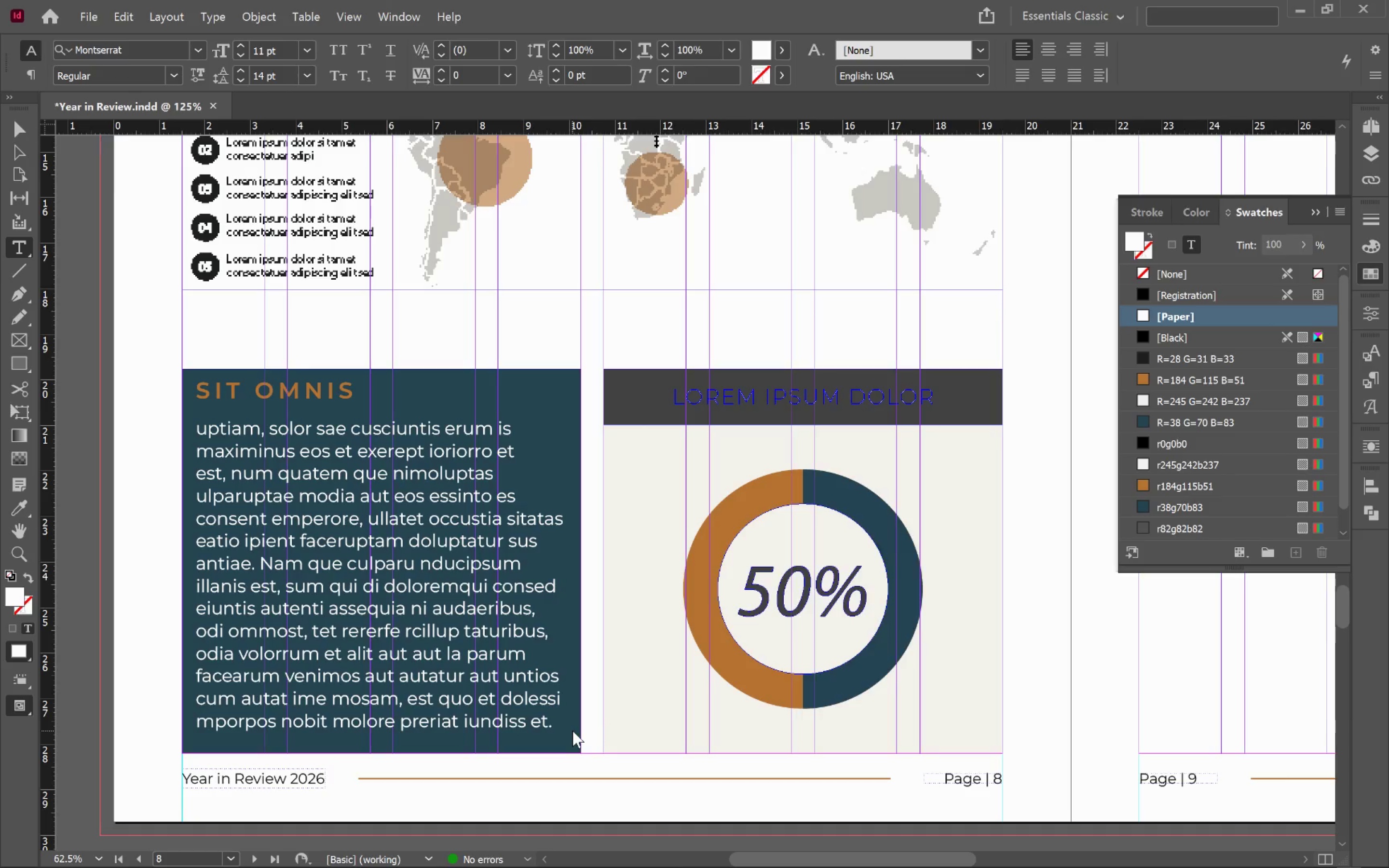 
key(Backspace)
 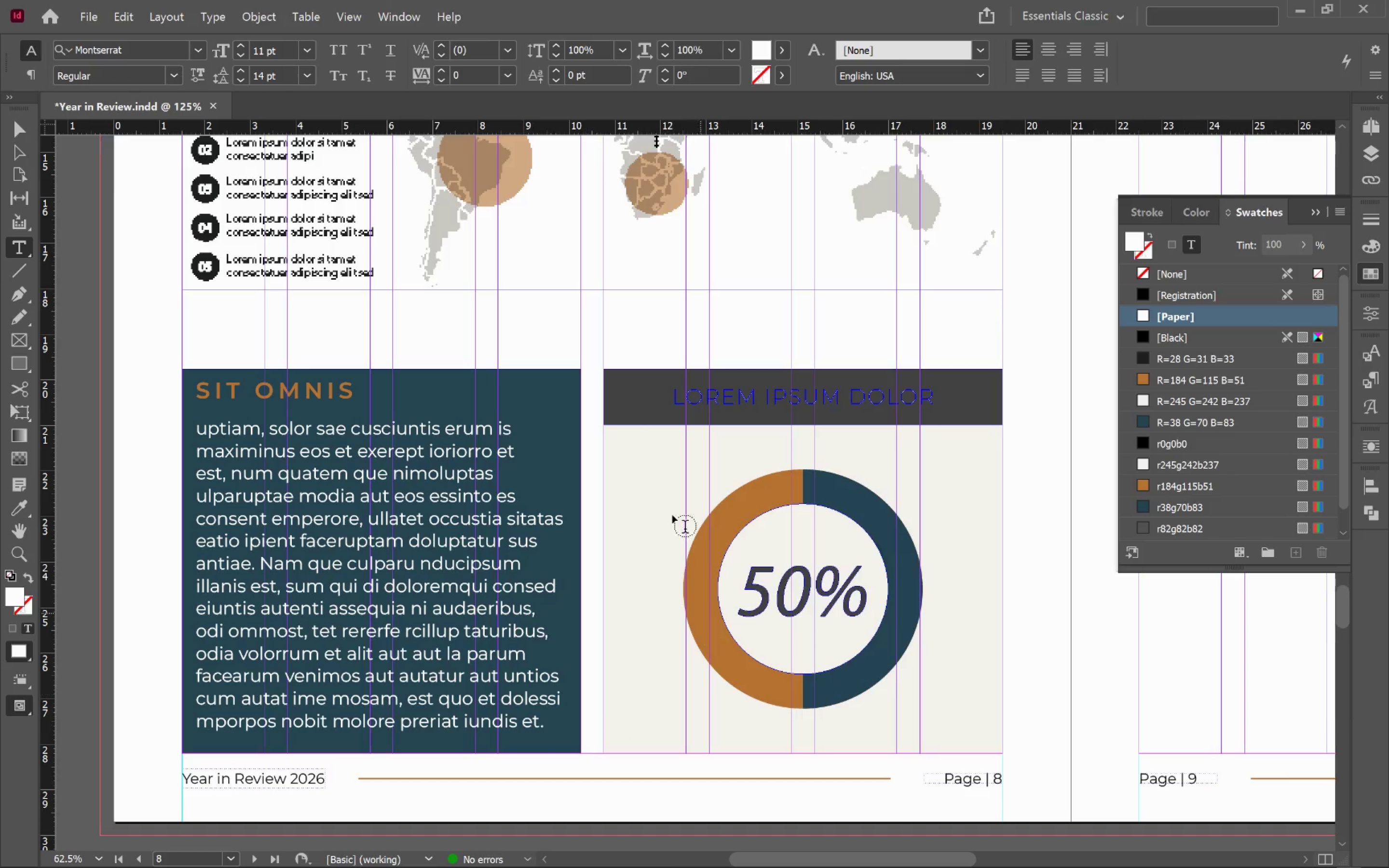 
hold_key(key=ControlLeft, duration=0.49)
left_click([462, 320])
 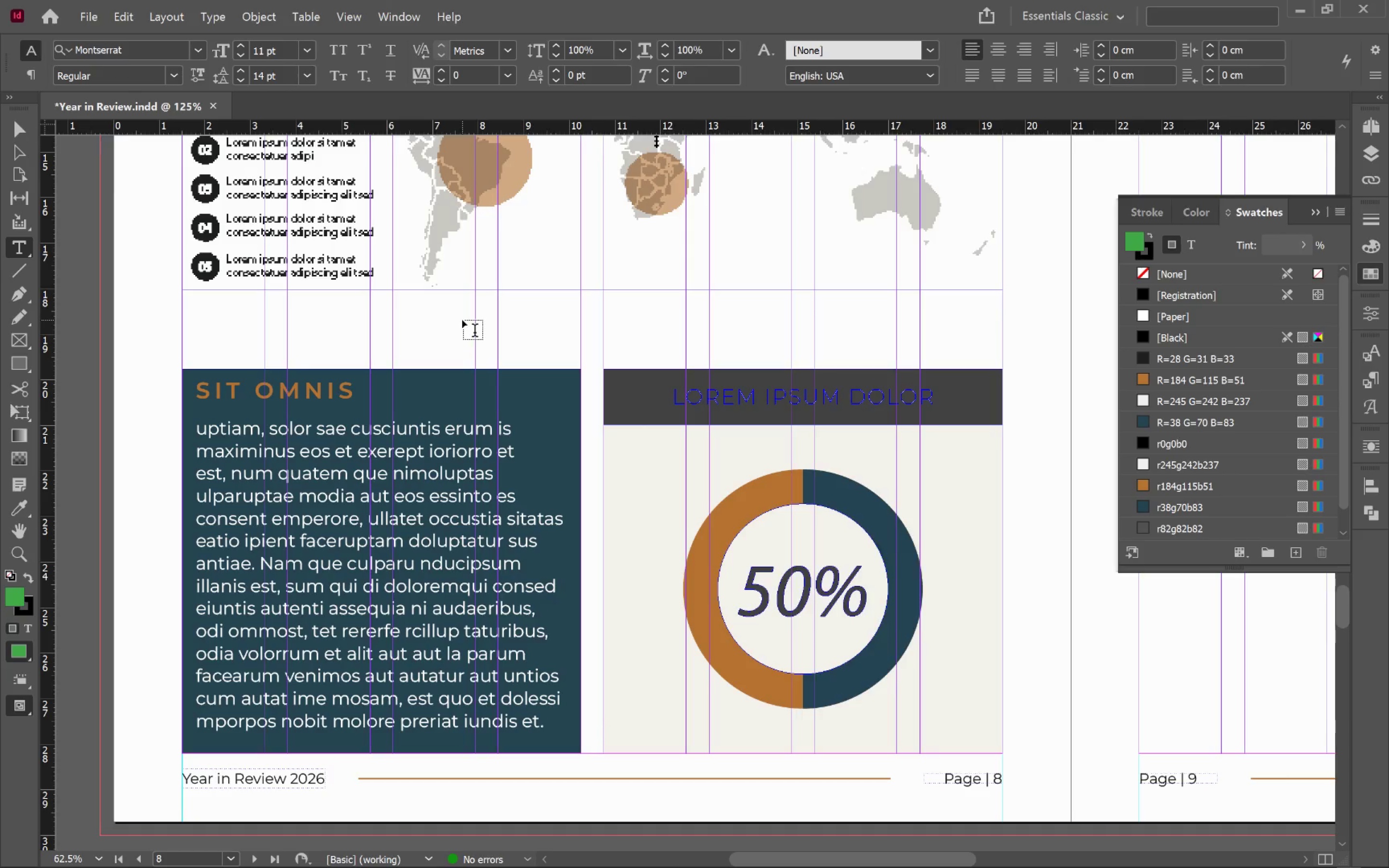 
key(V)
 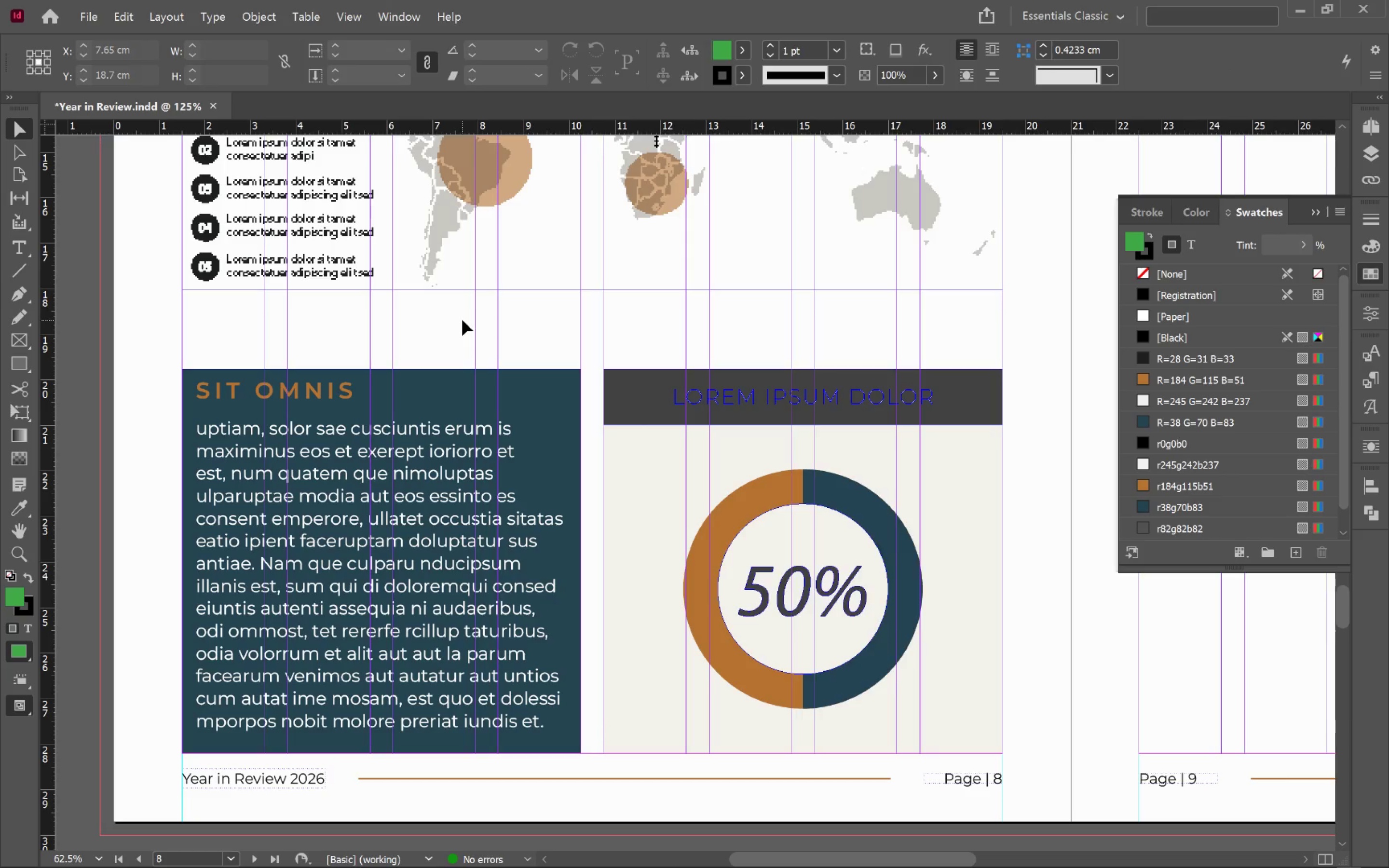 
left_click([462, 320])
 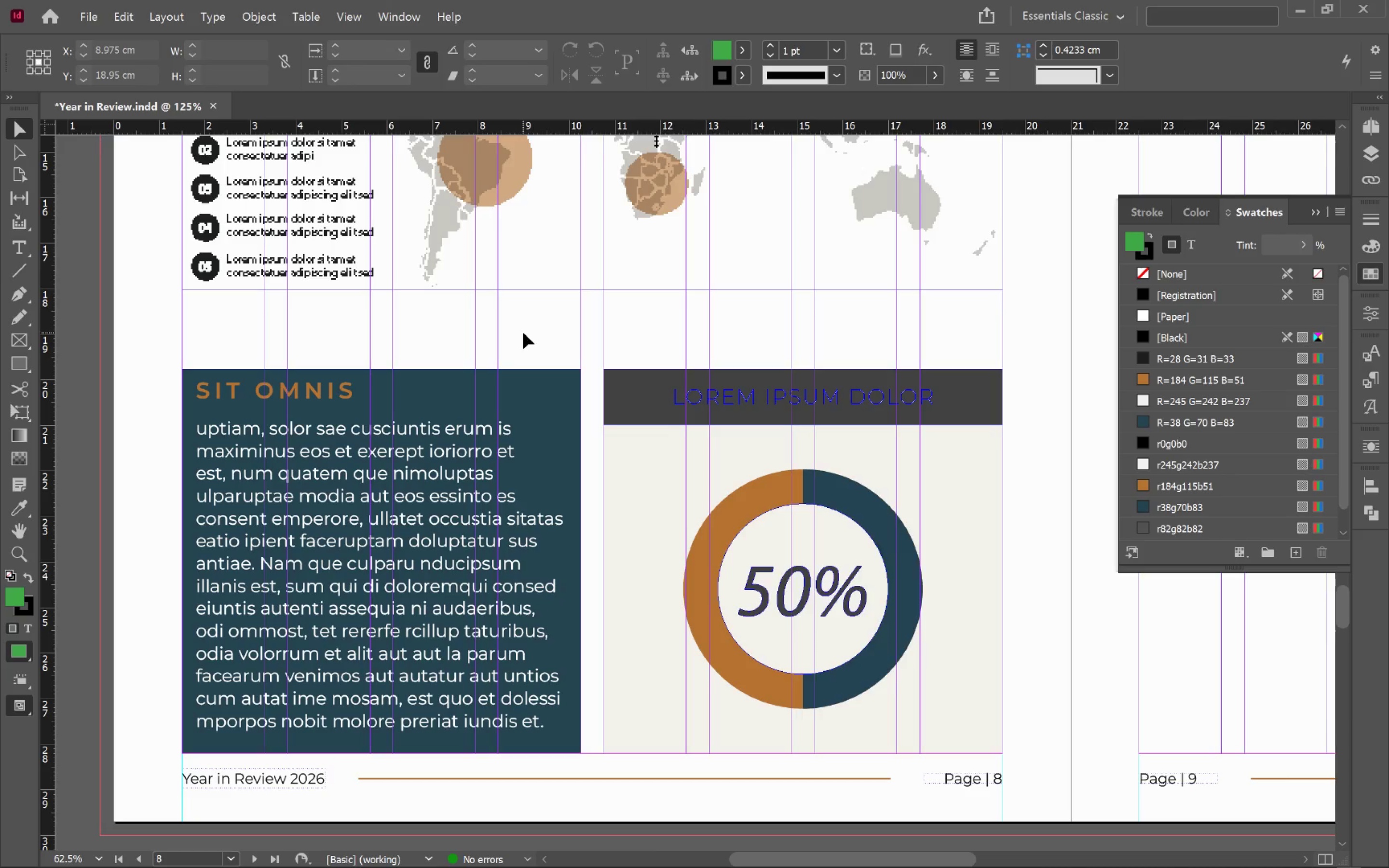 
key(Control+S)
 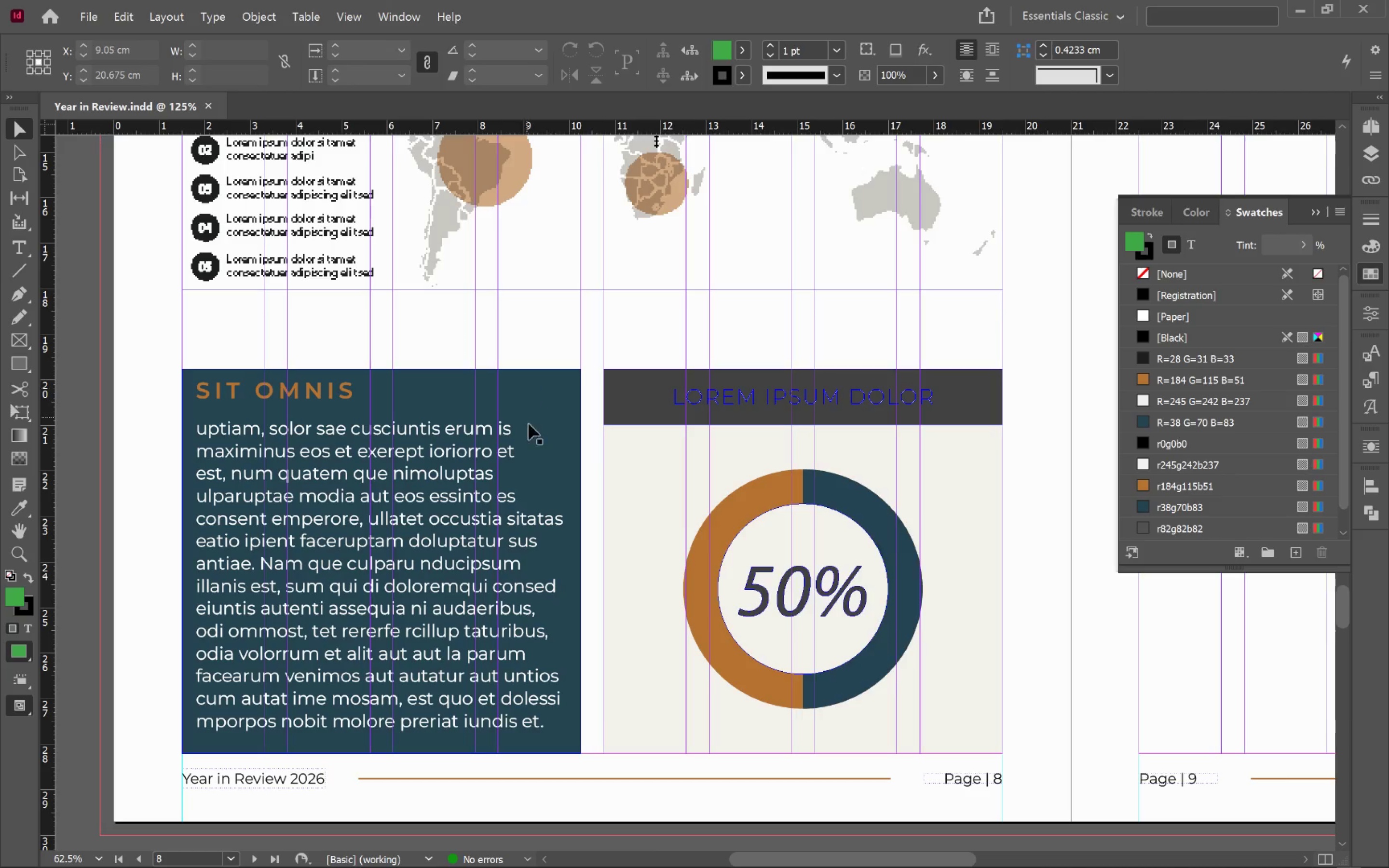 
hold_key(key=AltLeft, duration=0.79)
 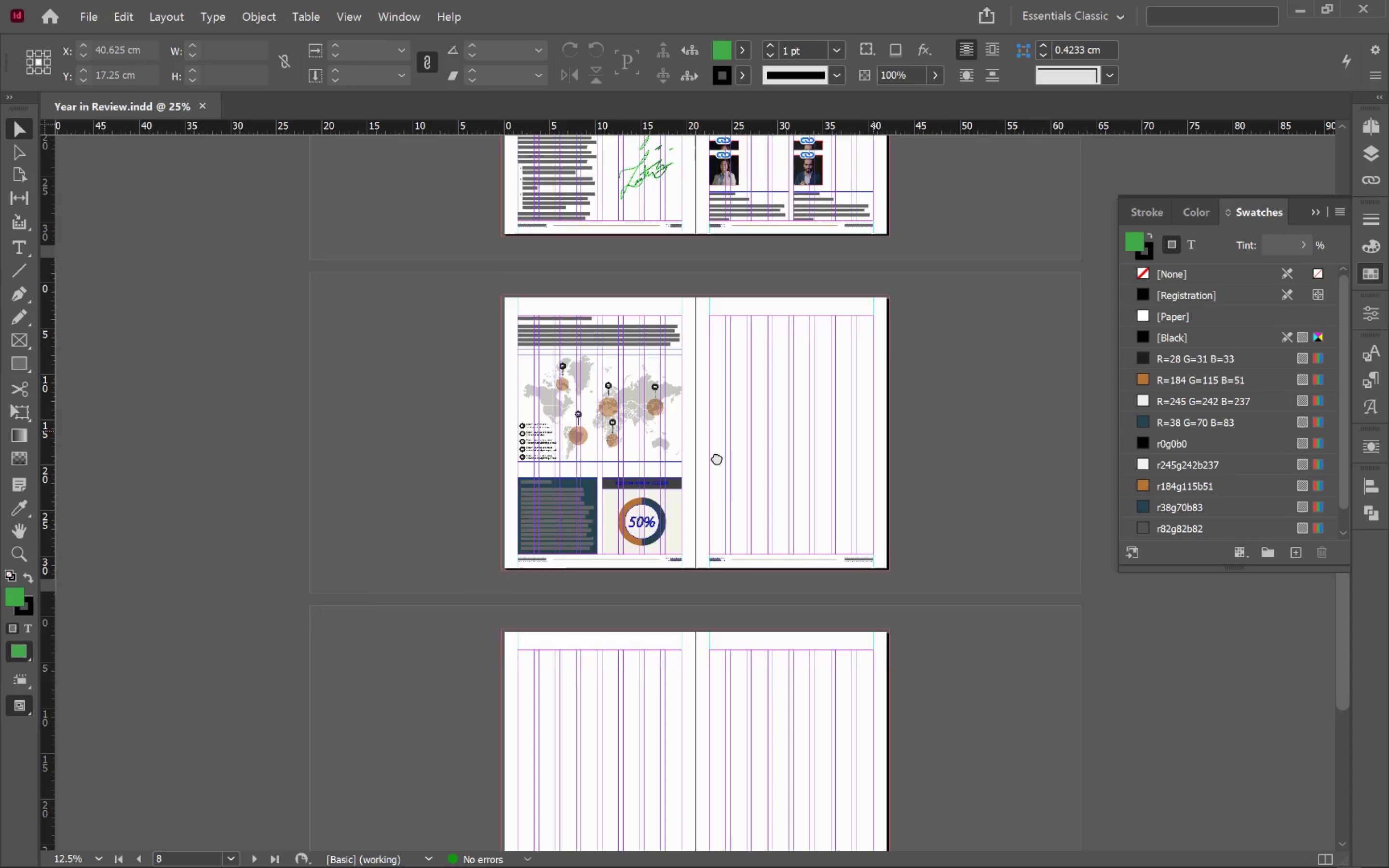 
hold_key(key=Space, duration=0.56)
 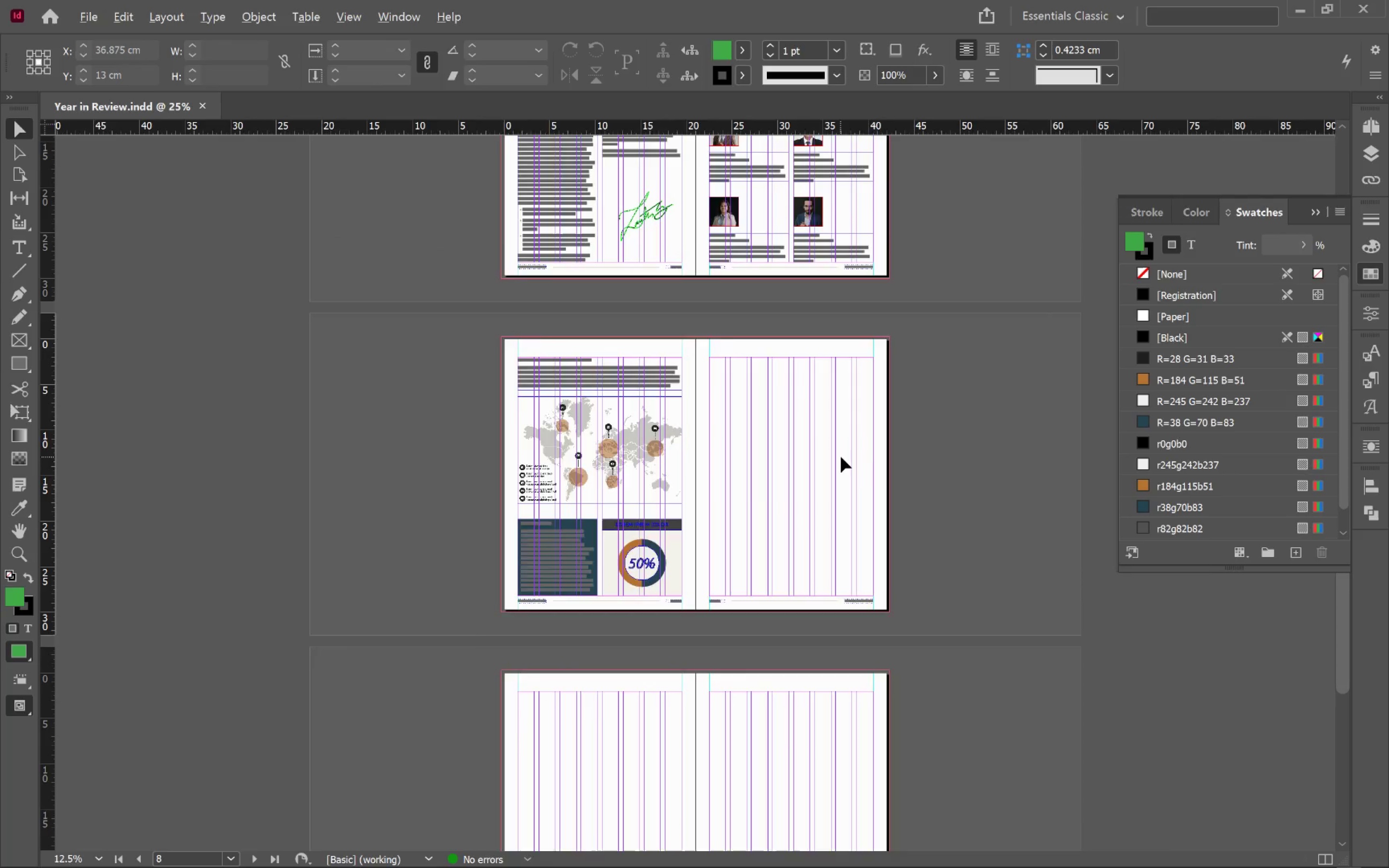 
left_click_drag(start_coordinate=[865, 429], to_coordinate=[653, 495])
 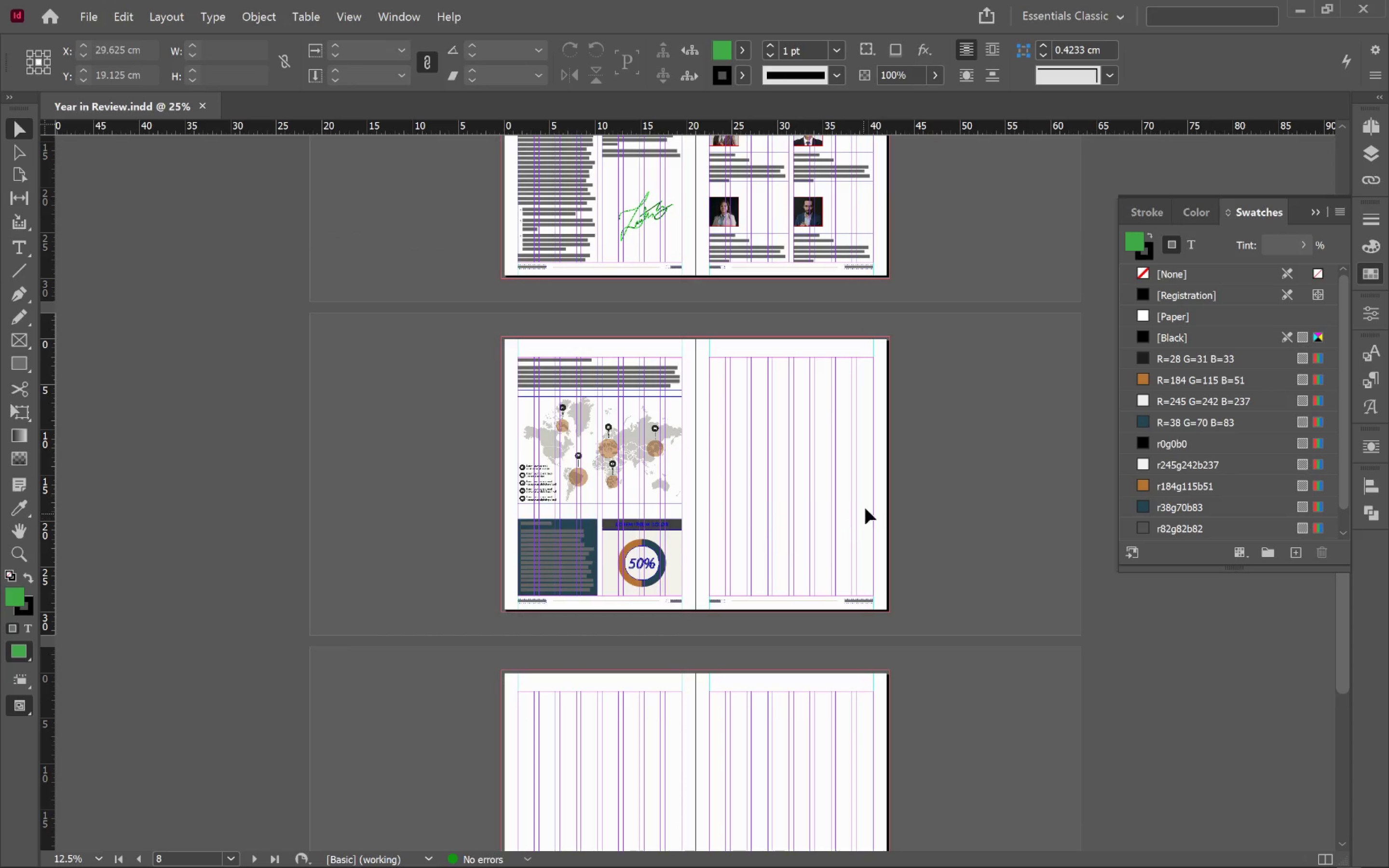 
scroll: coordinate [538, 442], scroll_direction: down, amount: 4.0
 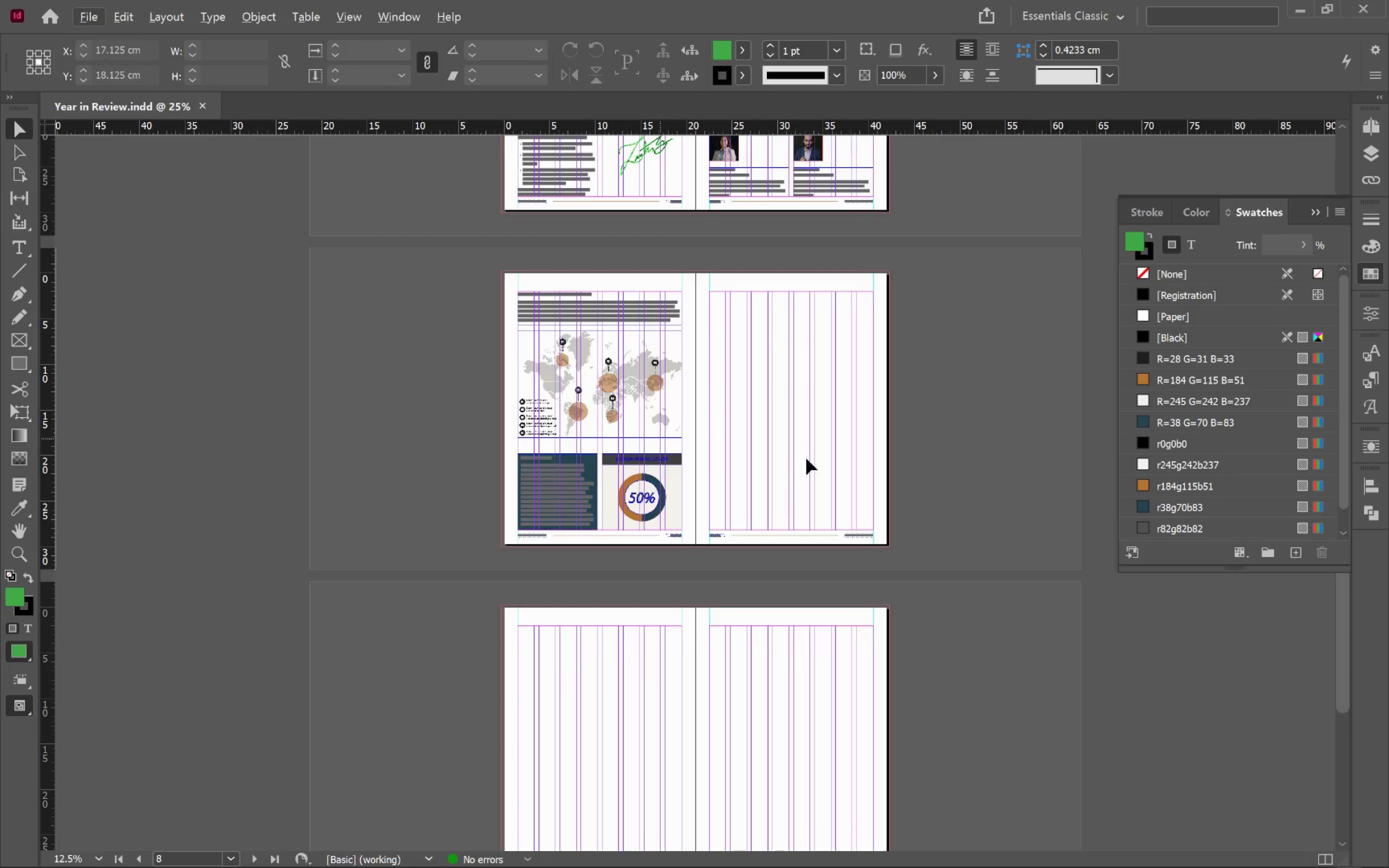 
hold_key(key=AltLeft, duration=0.64)
 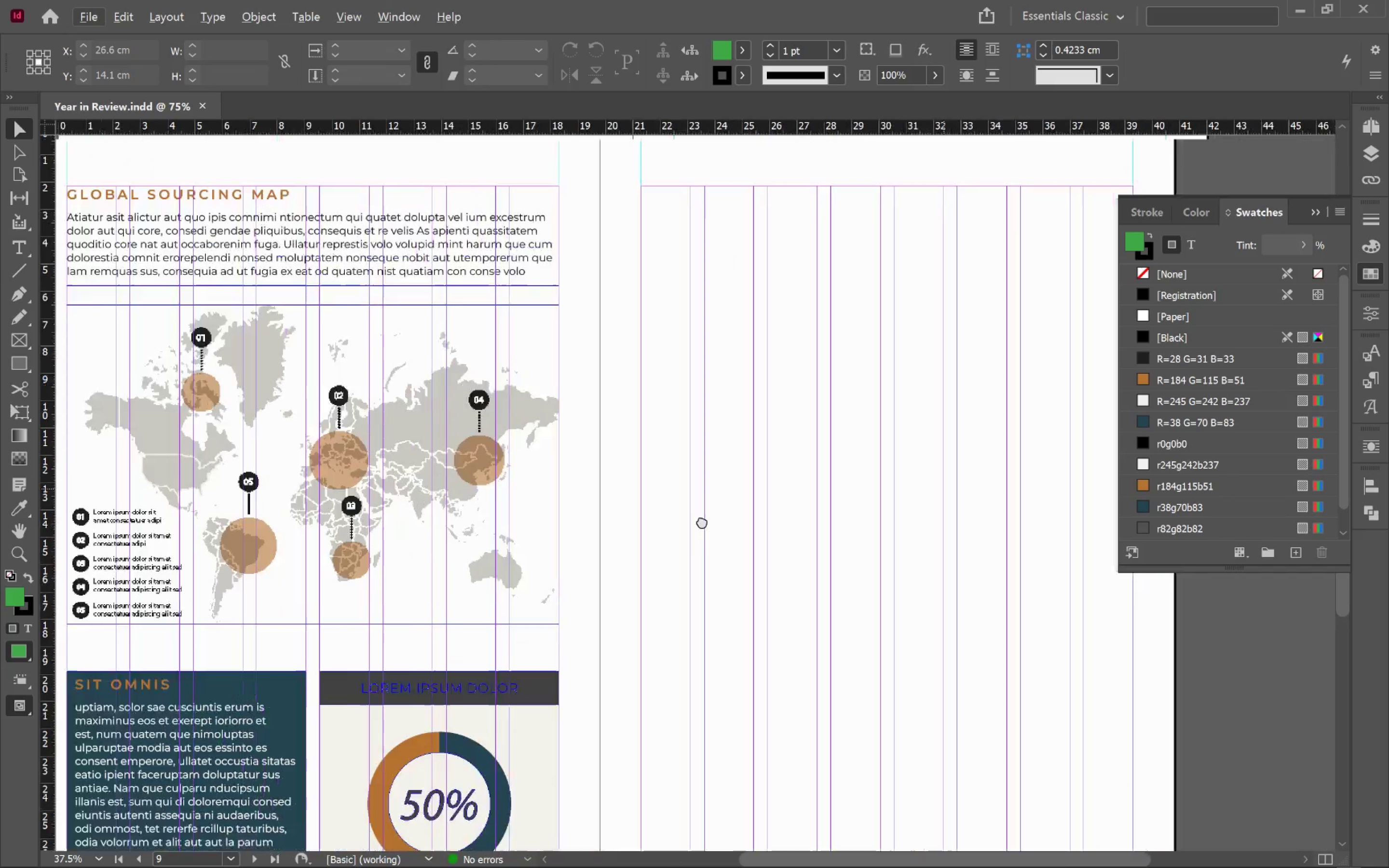 
hold_key(key=Space, duration=0.96)
 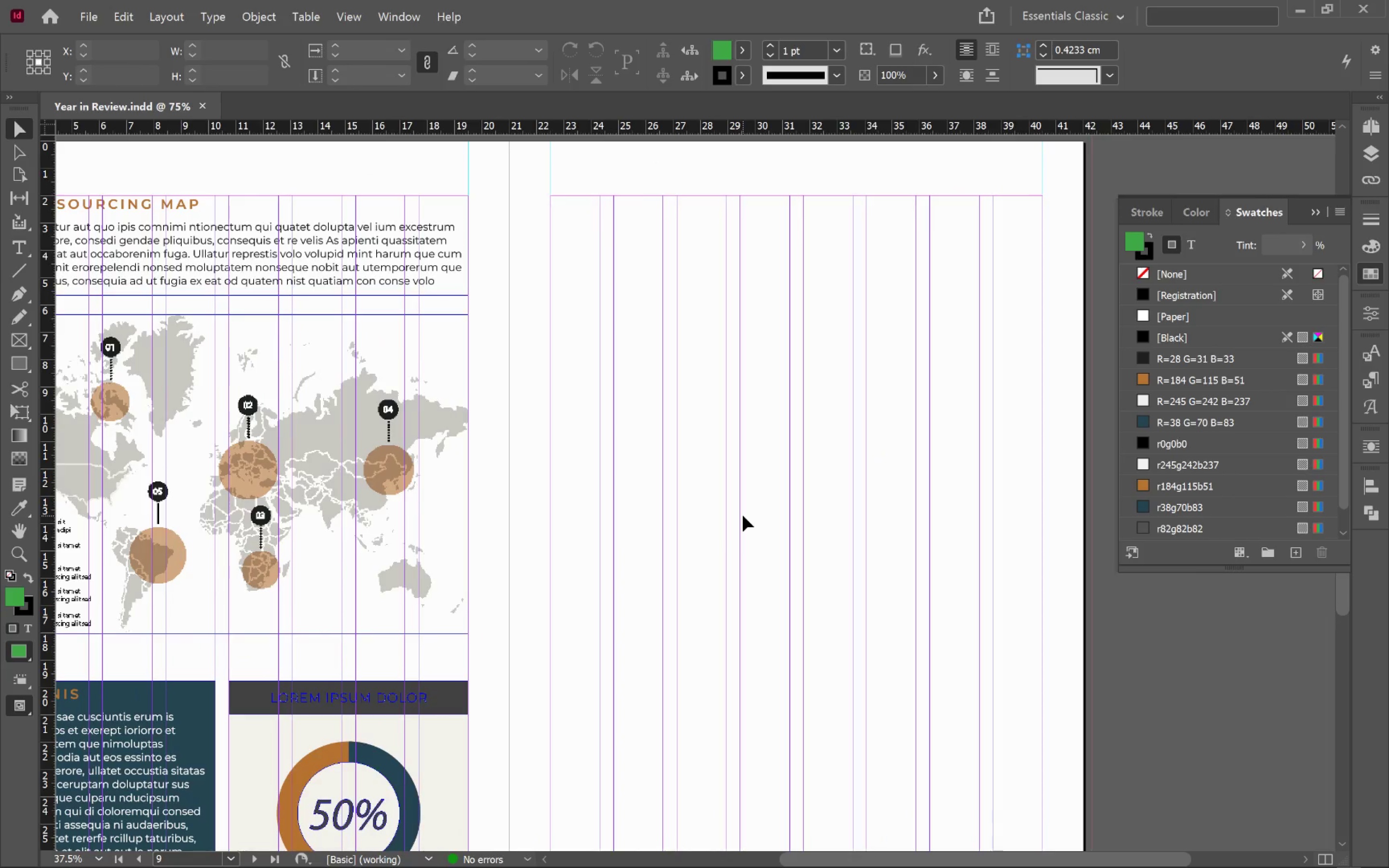 
left_click_drag(start_coordinate=[951, 489], to_coordinate=[640, 527])
 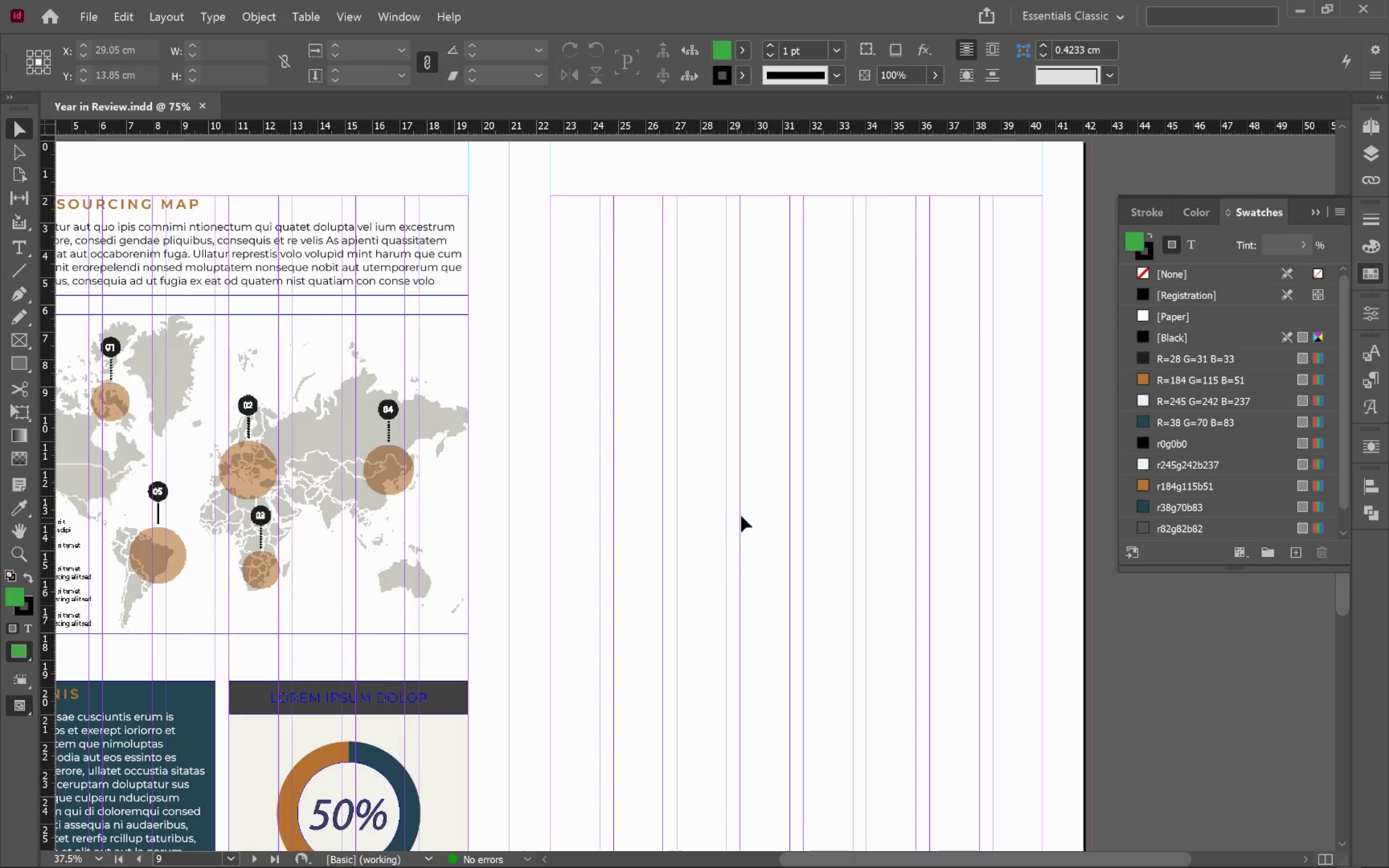 
scroll: coordinate [841, 457], scroll_direction: up, amount: 2.0
 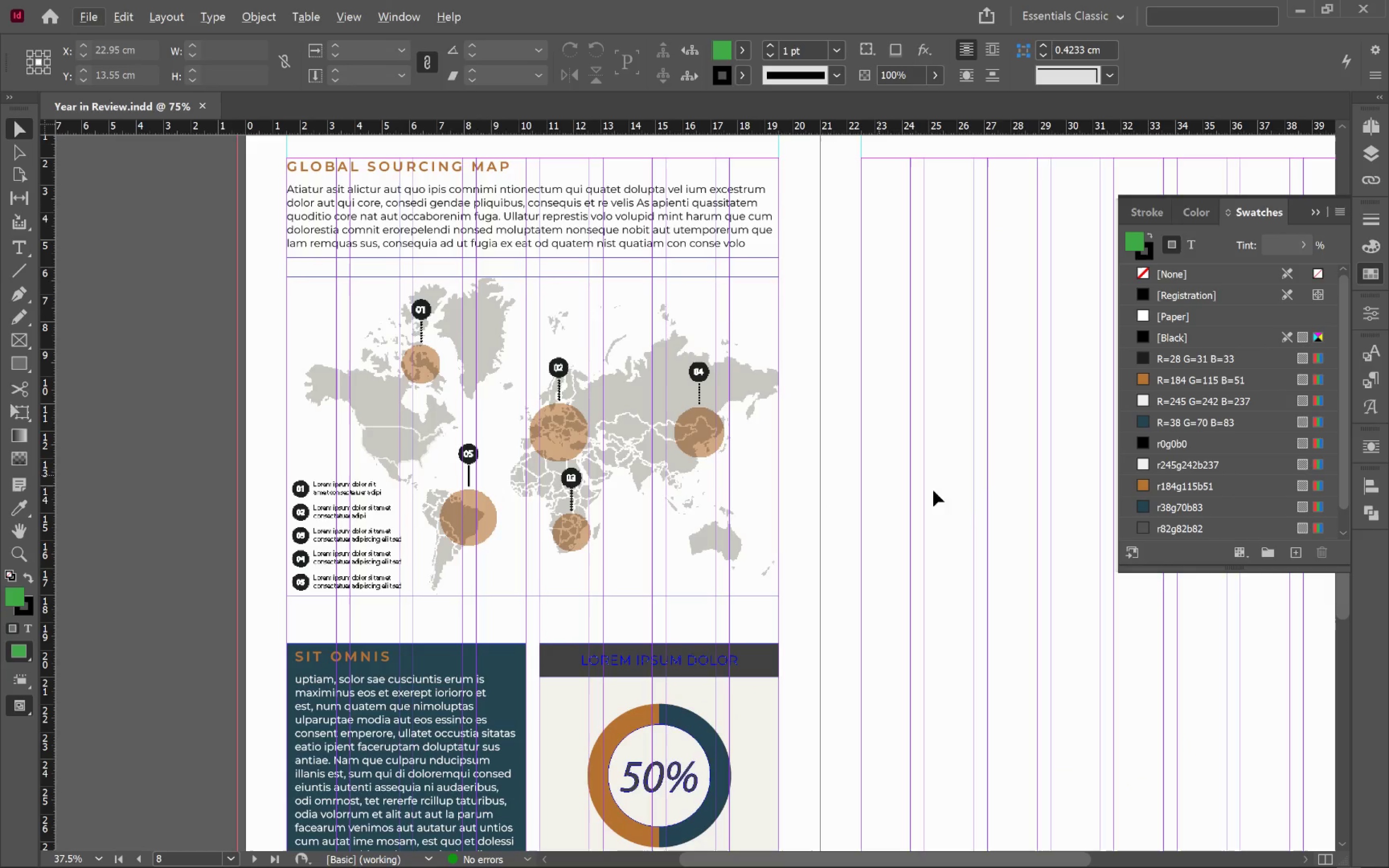 
left_click([743, 515])
 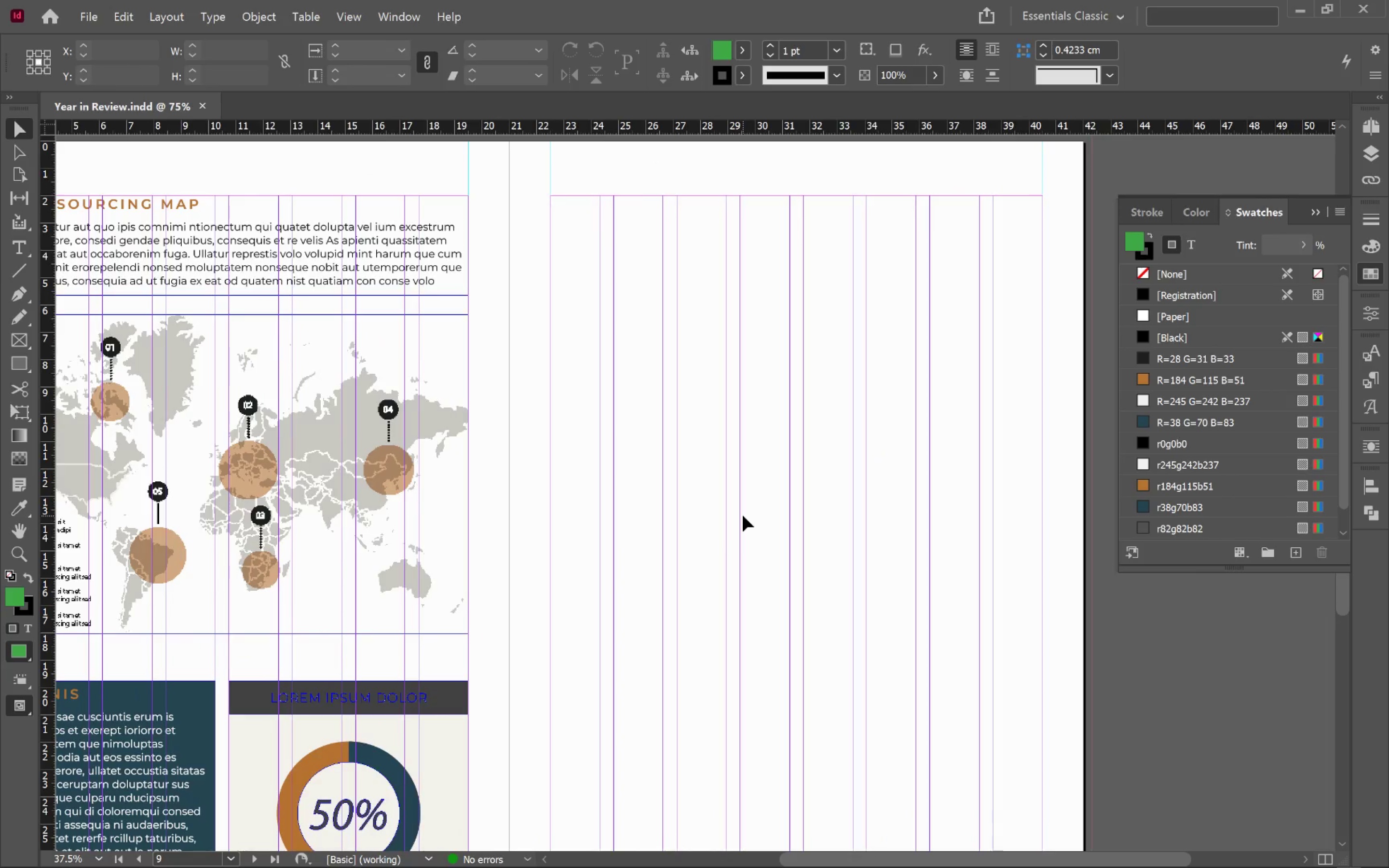 
key(Control+S)
 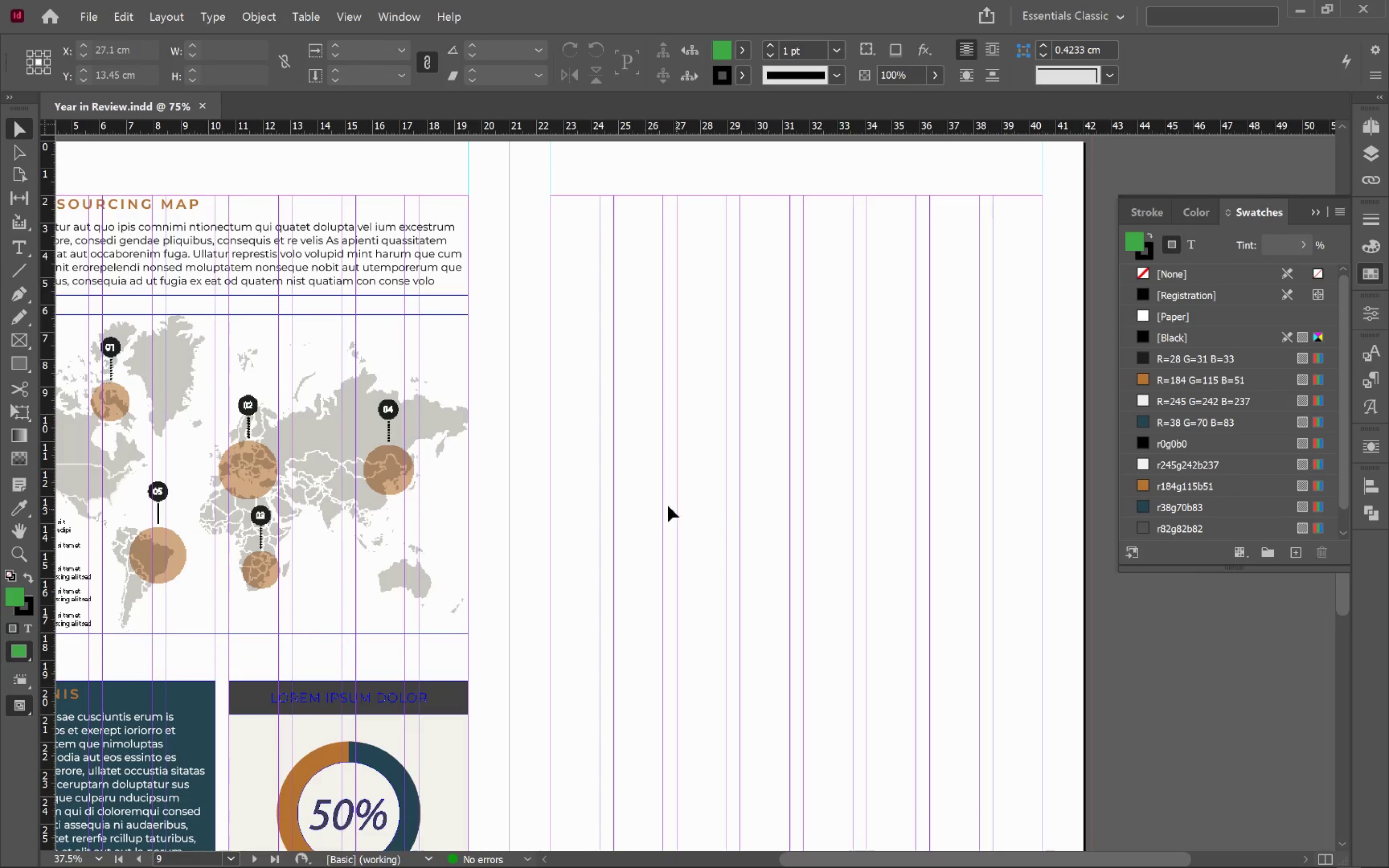 
hold_key(key=Space, duration=0.9)
 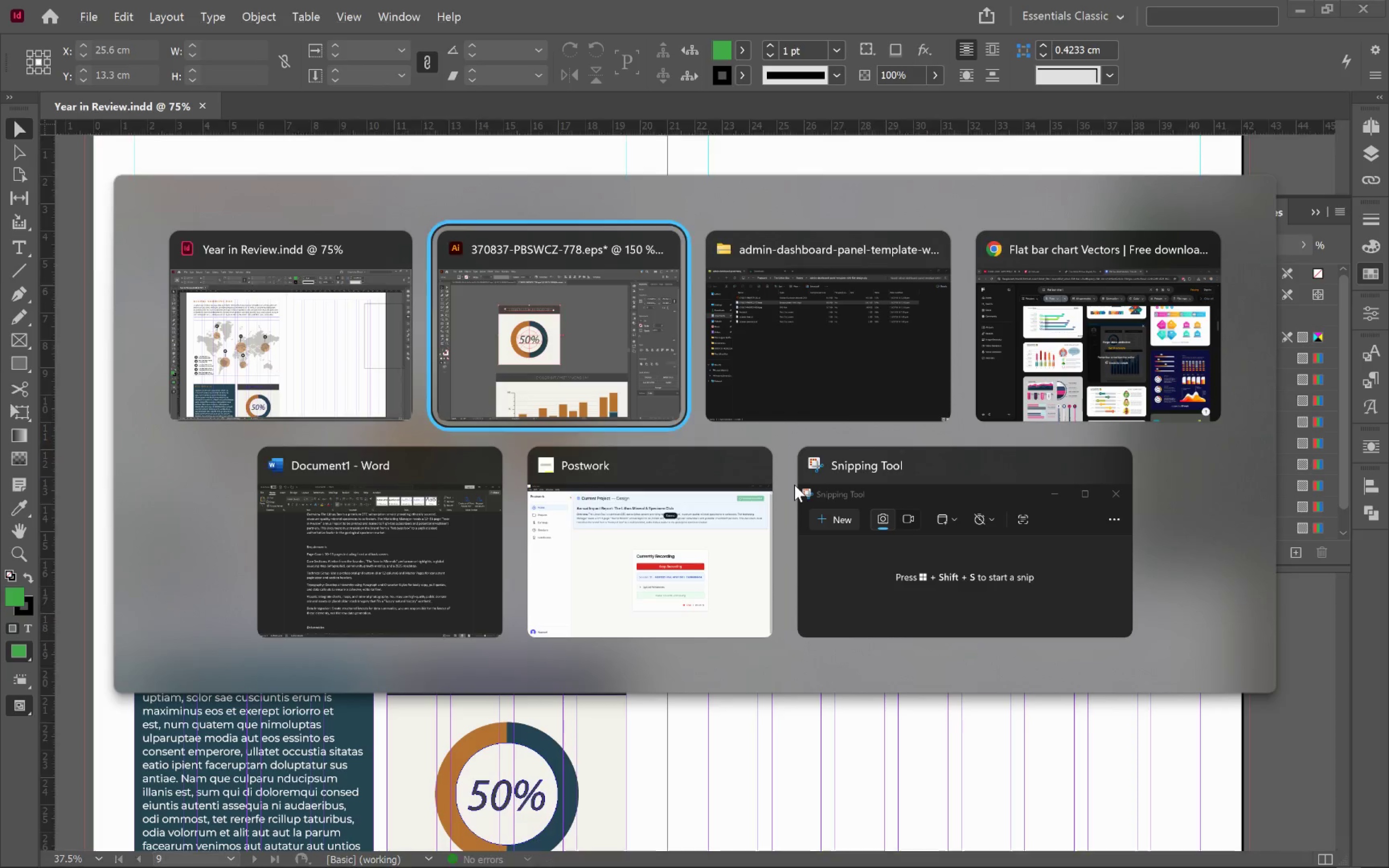 
left_click_drag(start_coordinate=[637, 504], to_coordinate=[794, 485])
 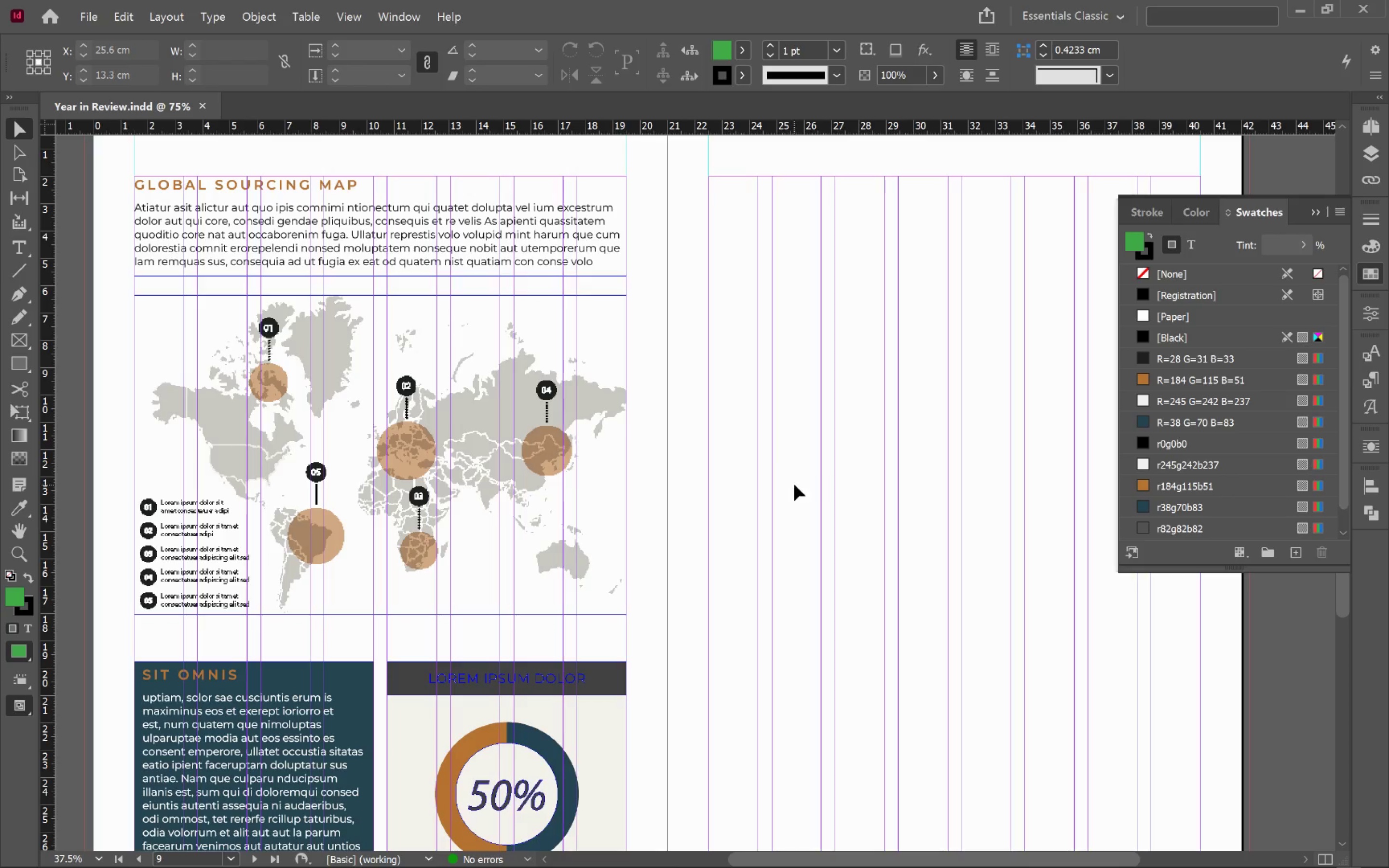 
key(Alt+Tab)
 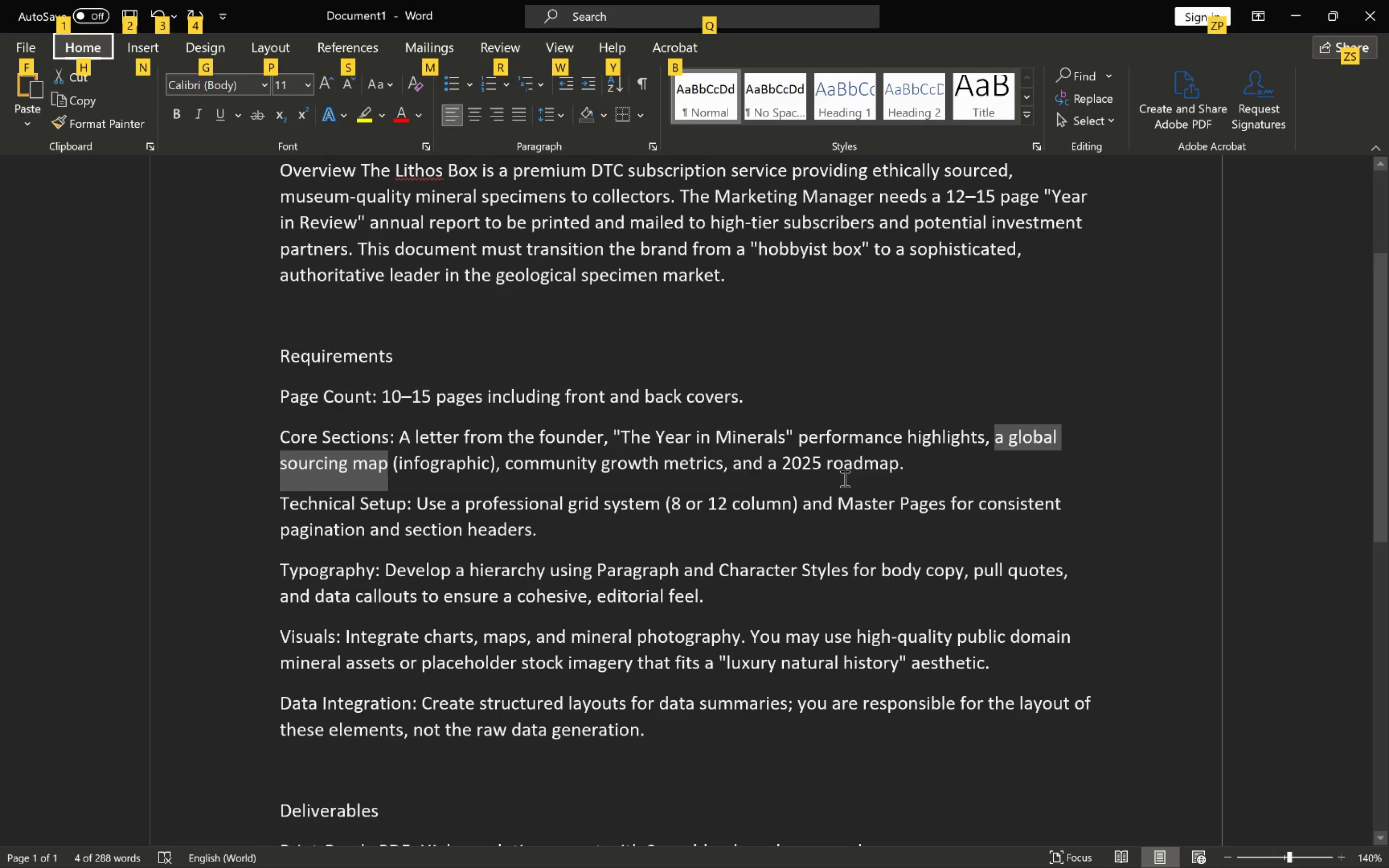 
wait(7.19)
 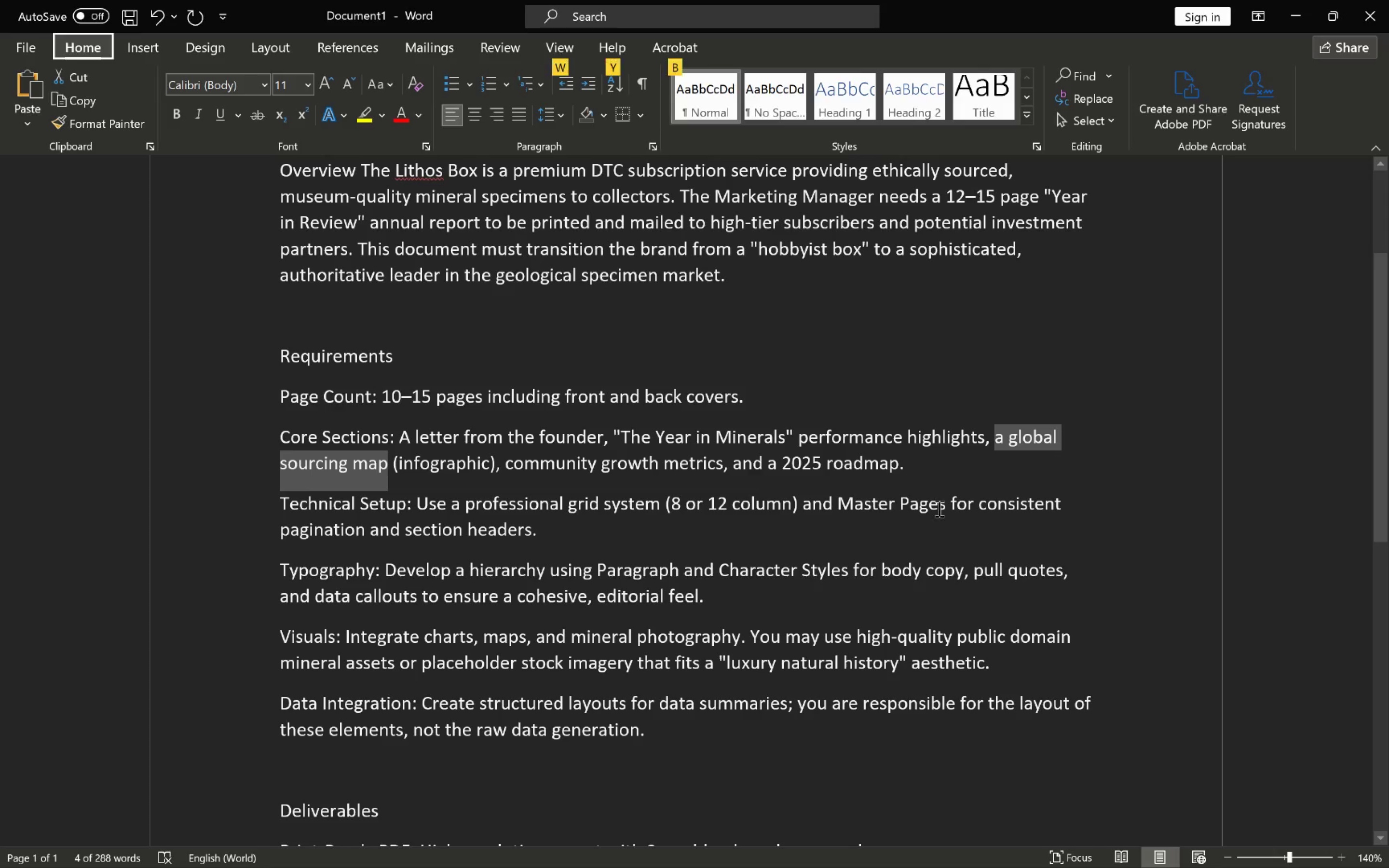 
left_click([844, 478])
 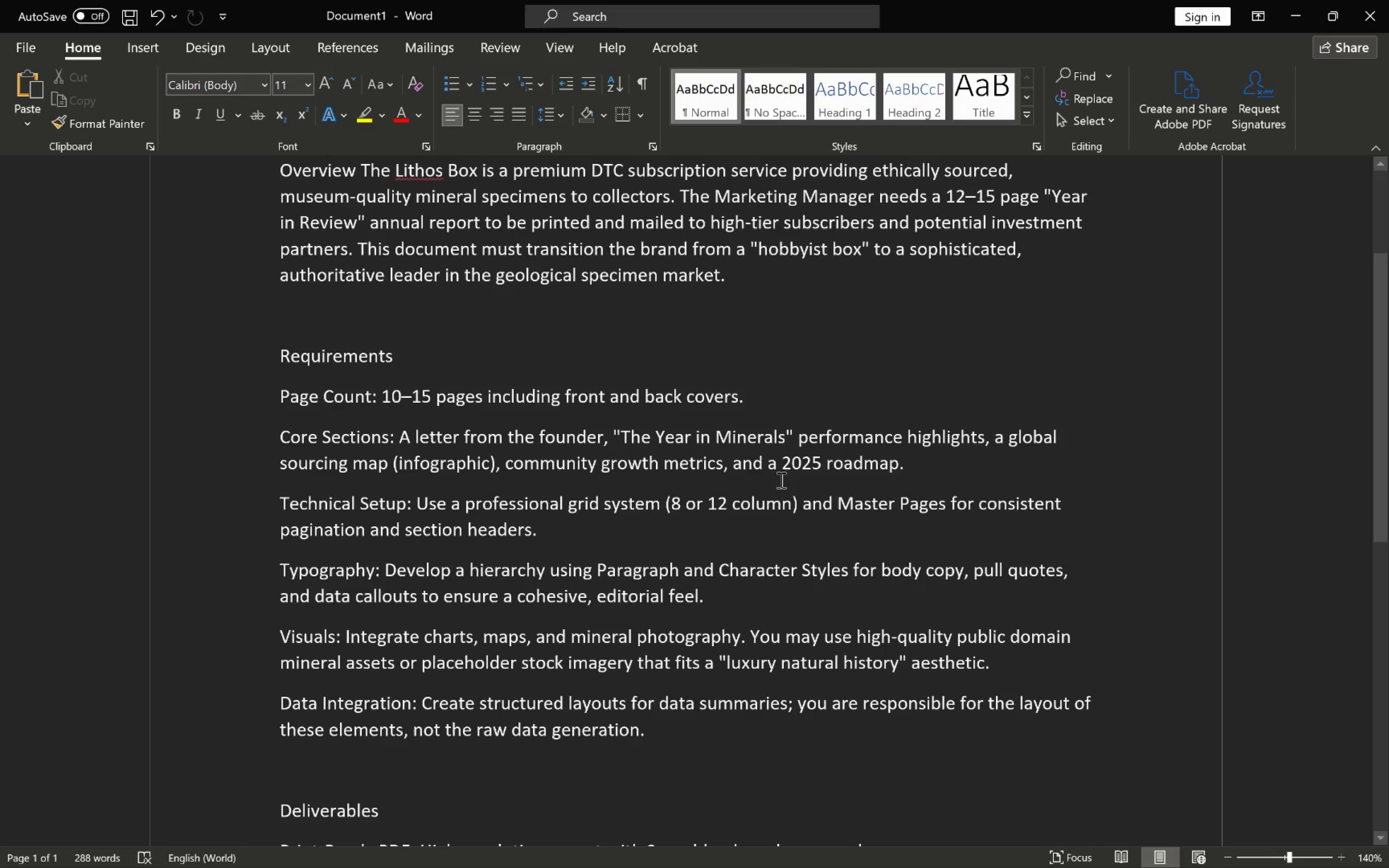 
left_click_drag(start_coordinate=[620, 435], to_coordinate=[784, 446])
 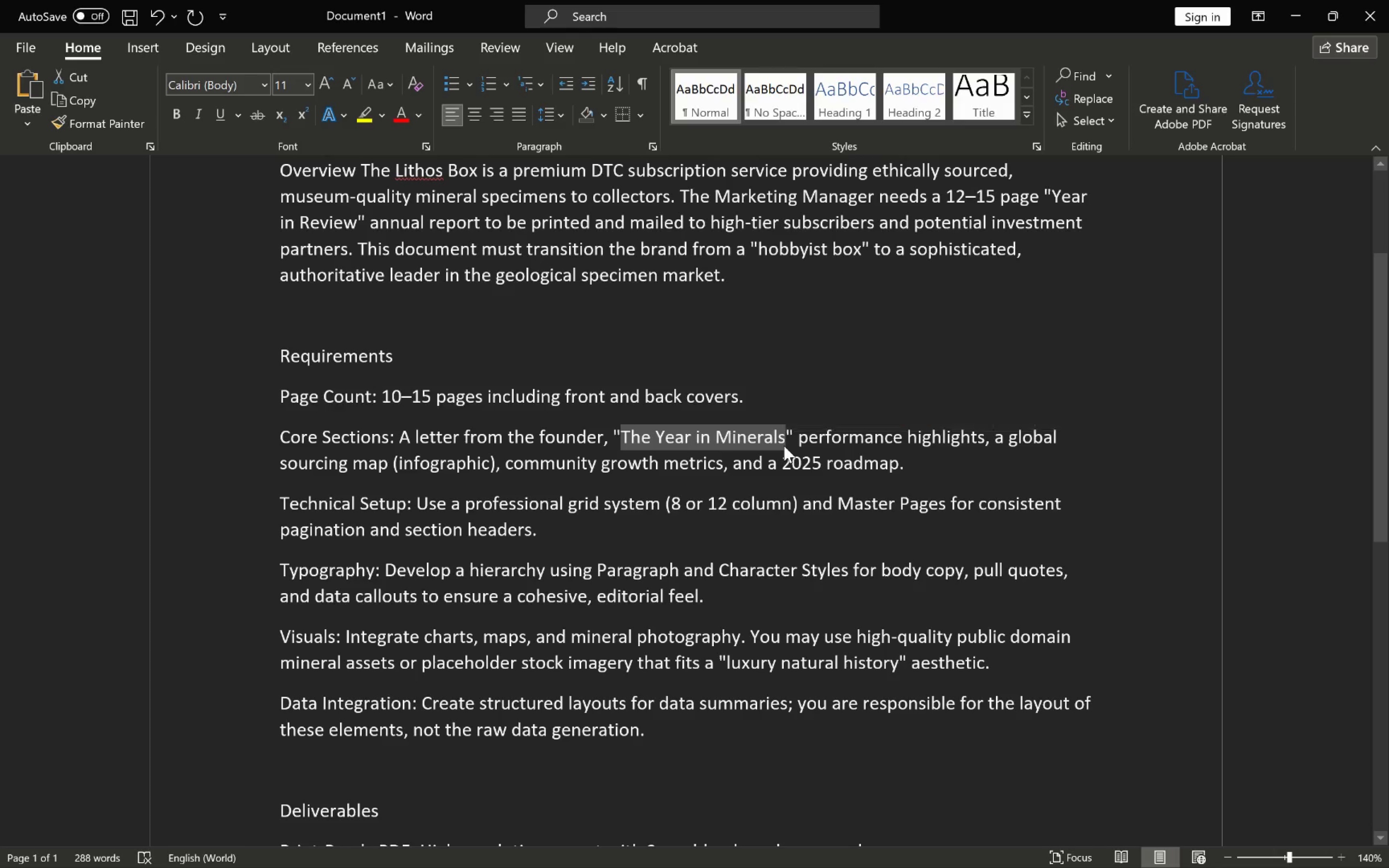 
key(Control+C)
 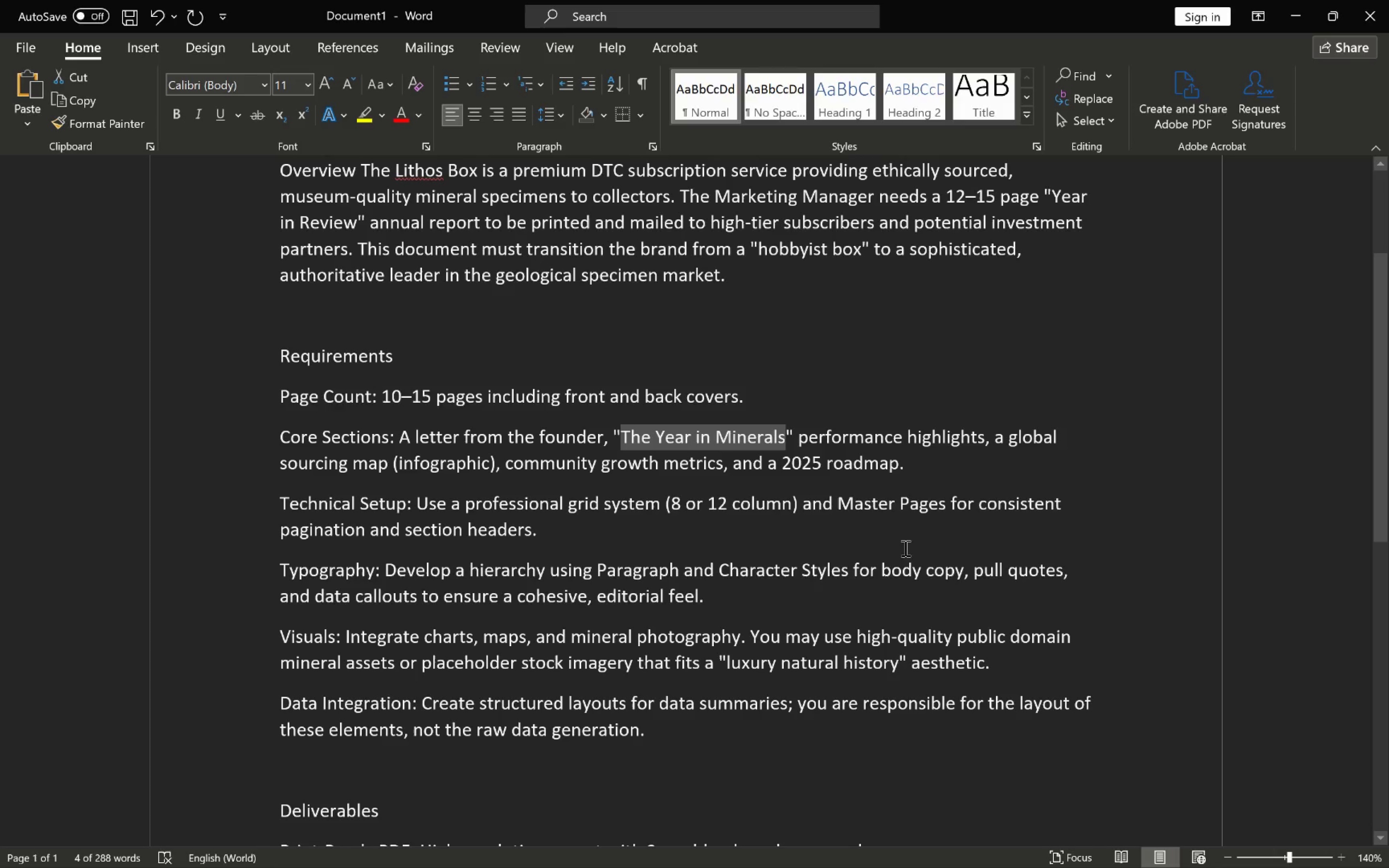 
key(Alt+AltLeft)
 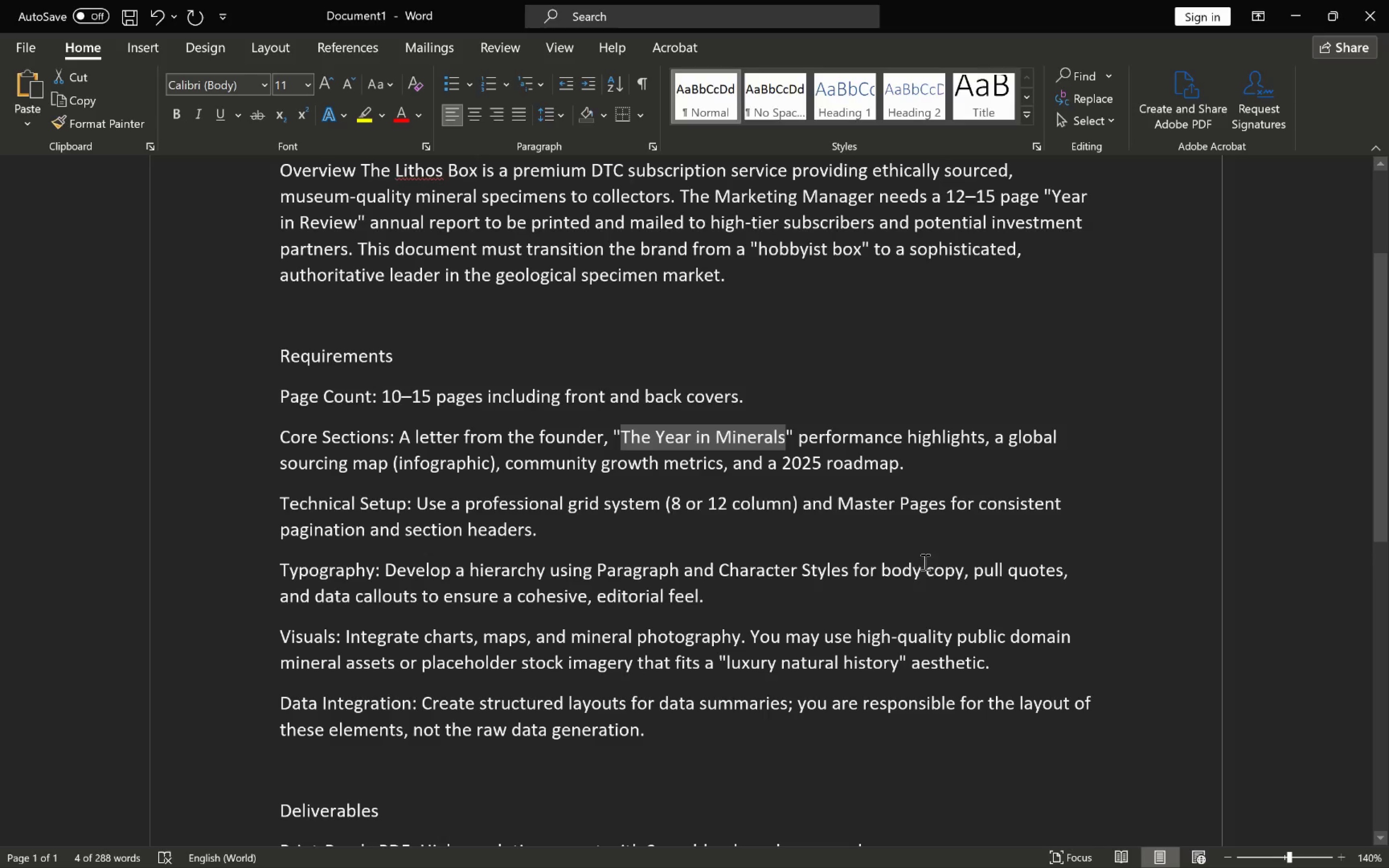 
key(Alt+Tab)
 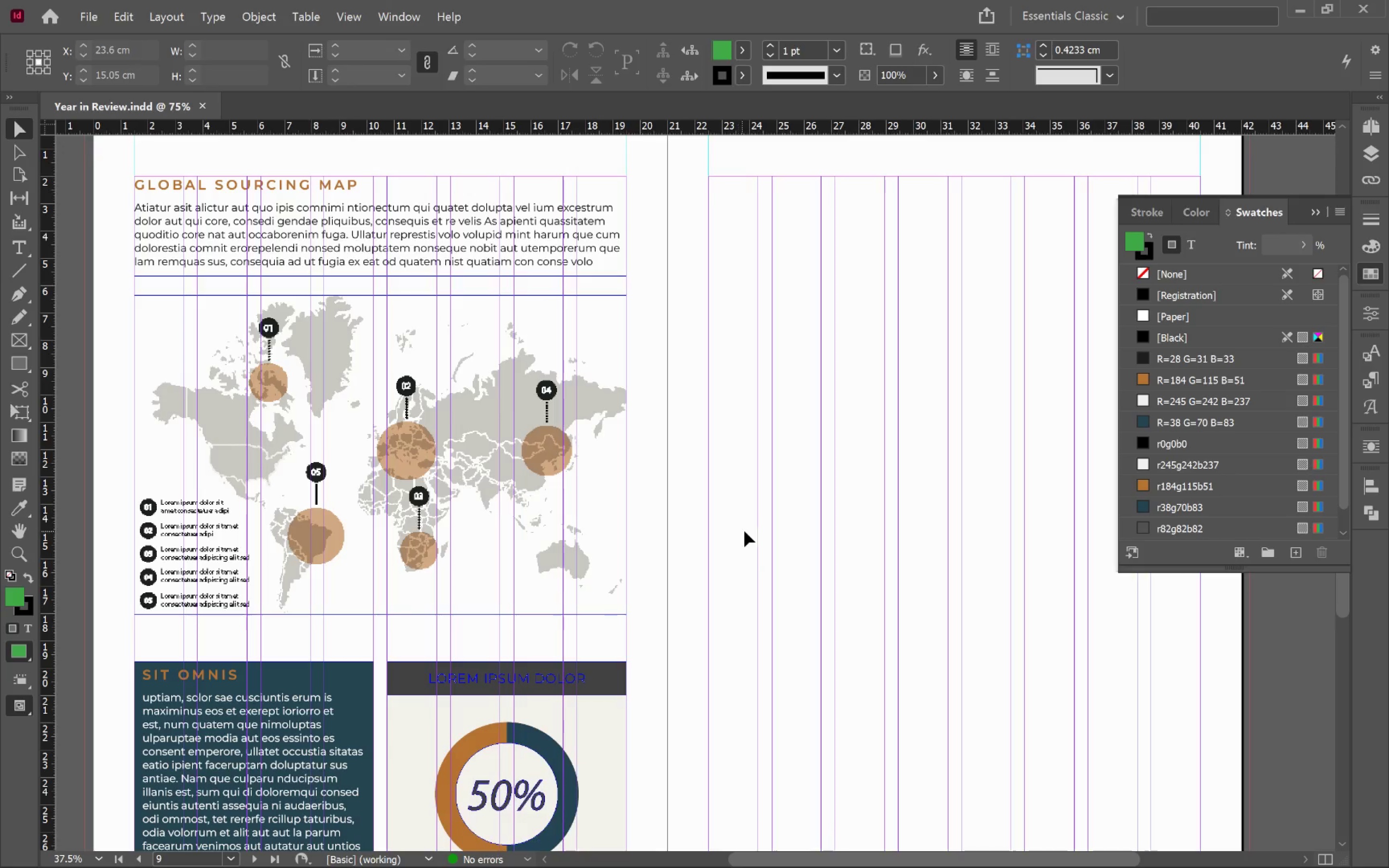 
left_click([759, 527])
 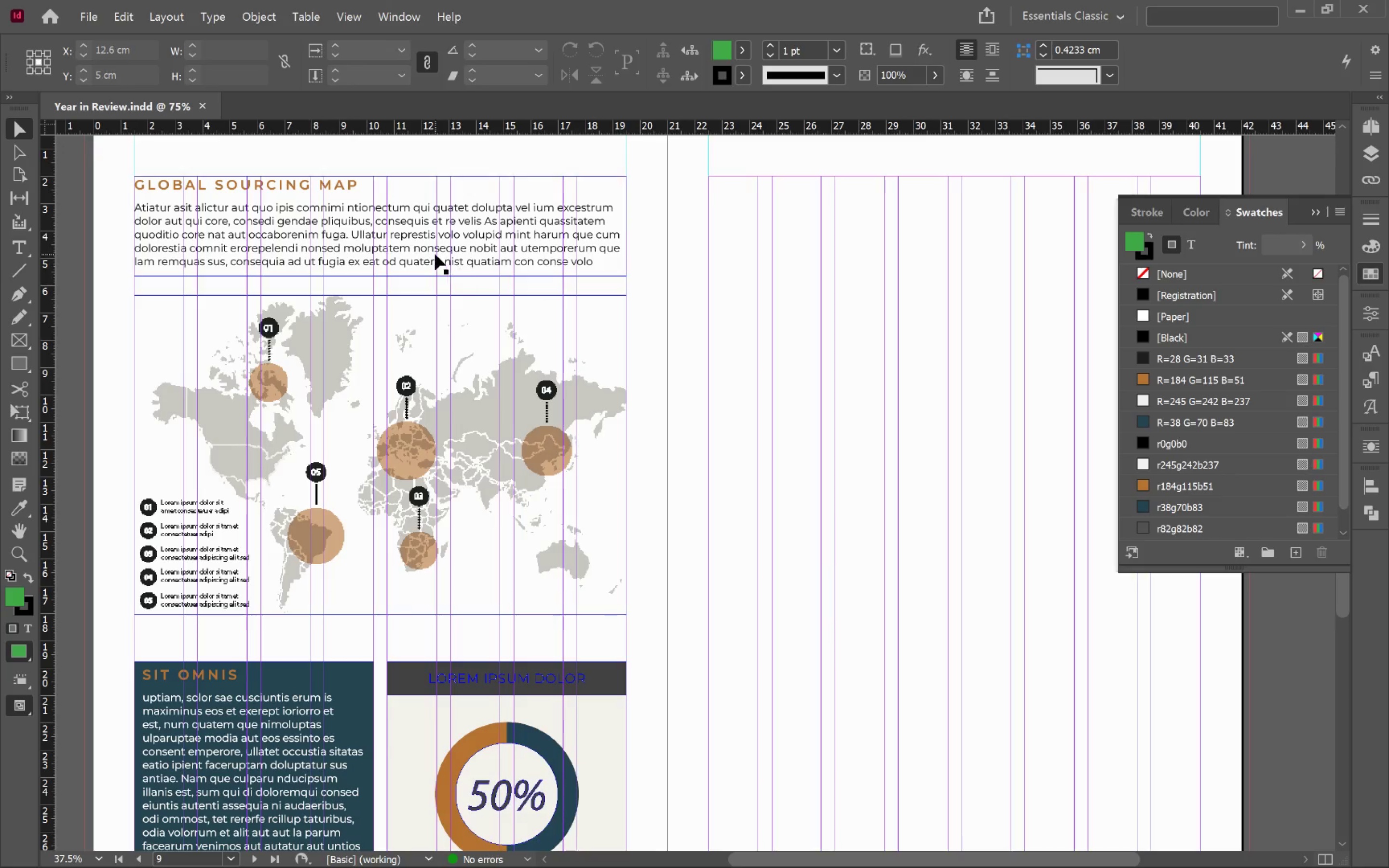 
left_click([435, 254])
 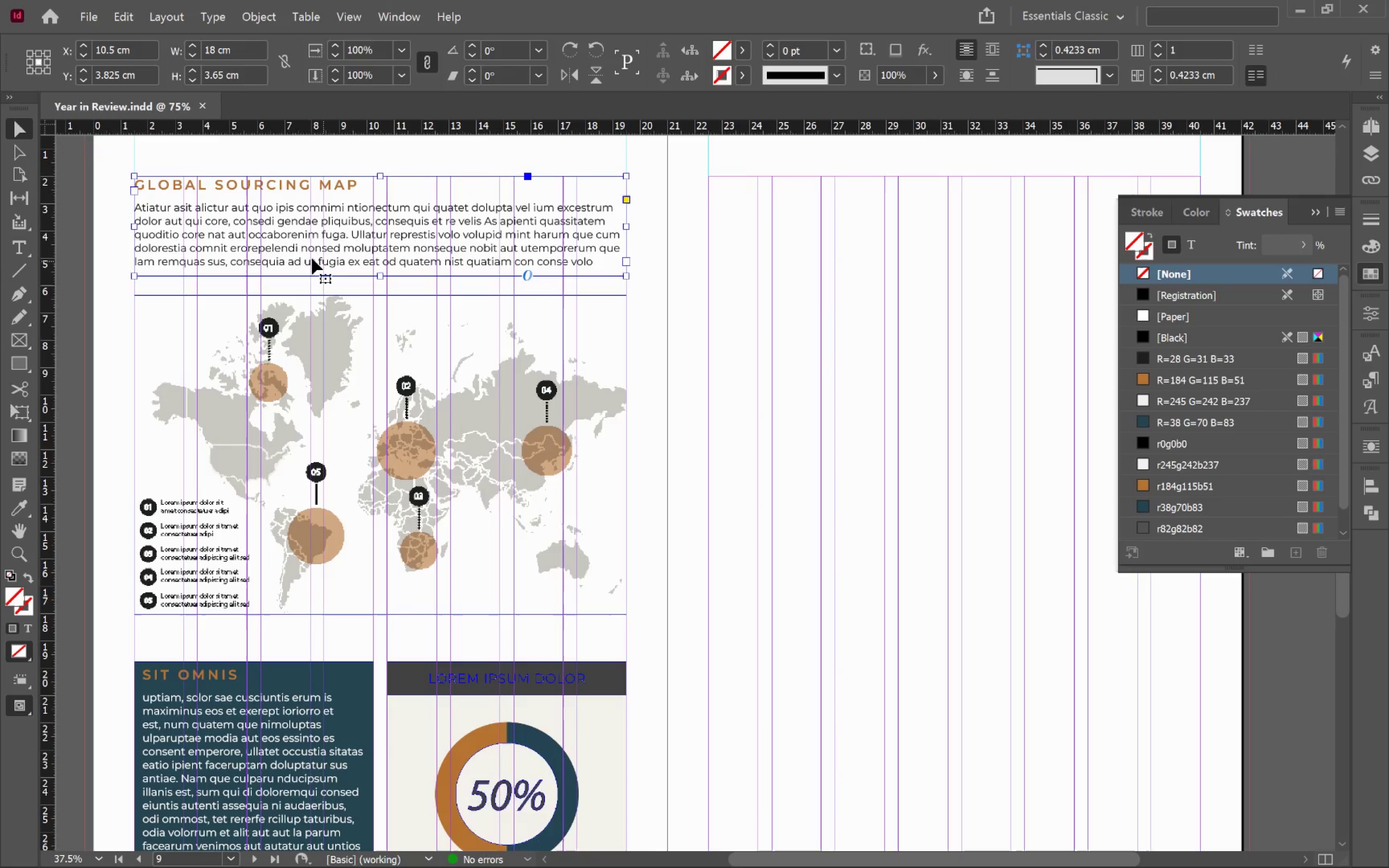 
hold_key(key=AltLeft, duration=2.37)
left_click_drag(start_coordinate=[293, 257], to_coordinate=[870, 263])
 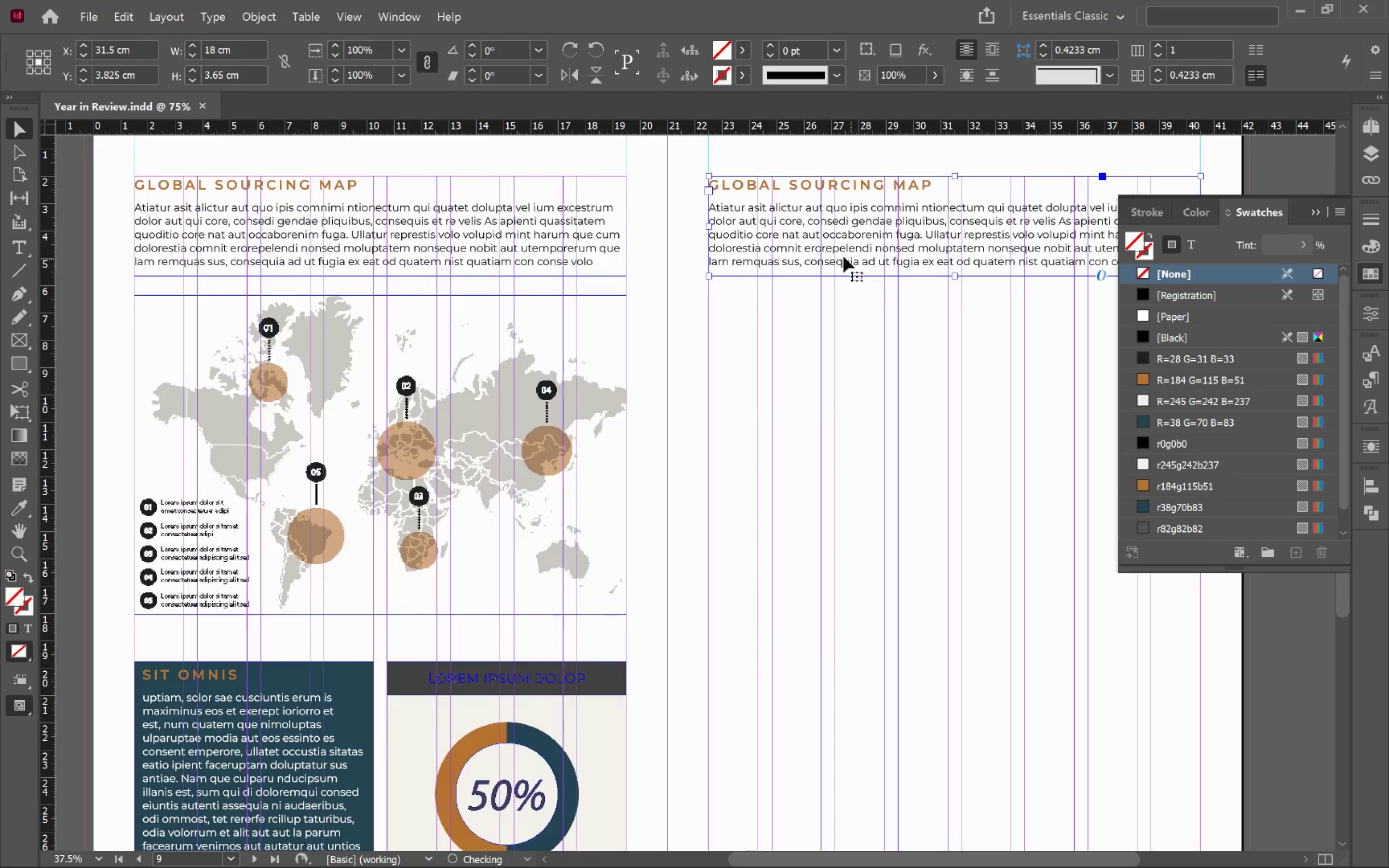 
hold_key(key=ShiftLeft, duration=2.08)
 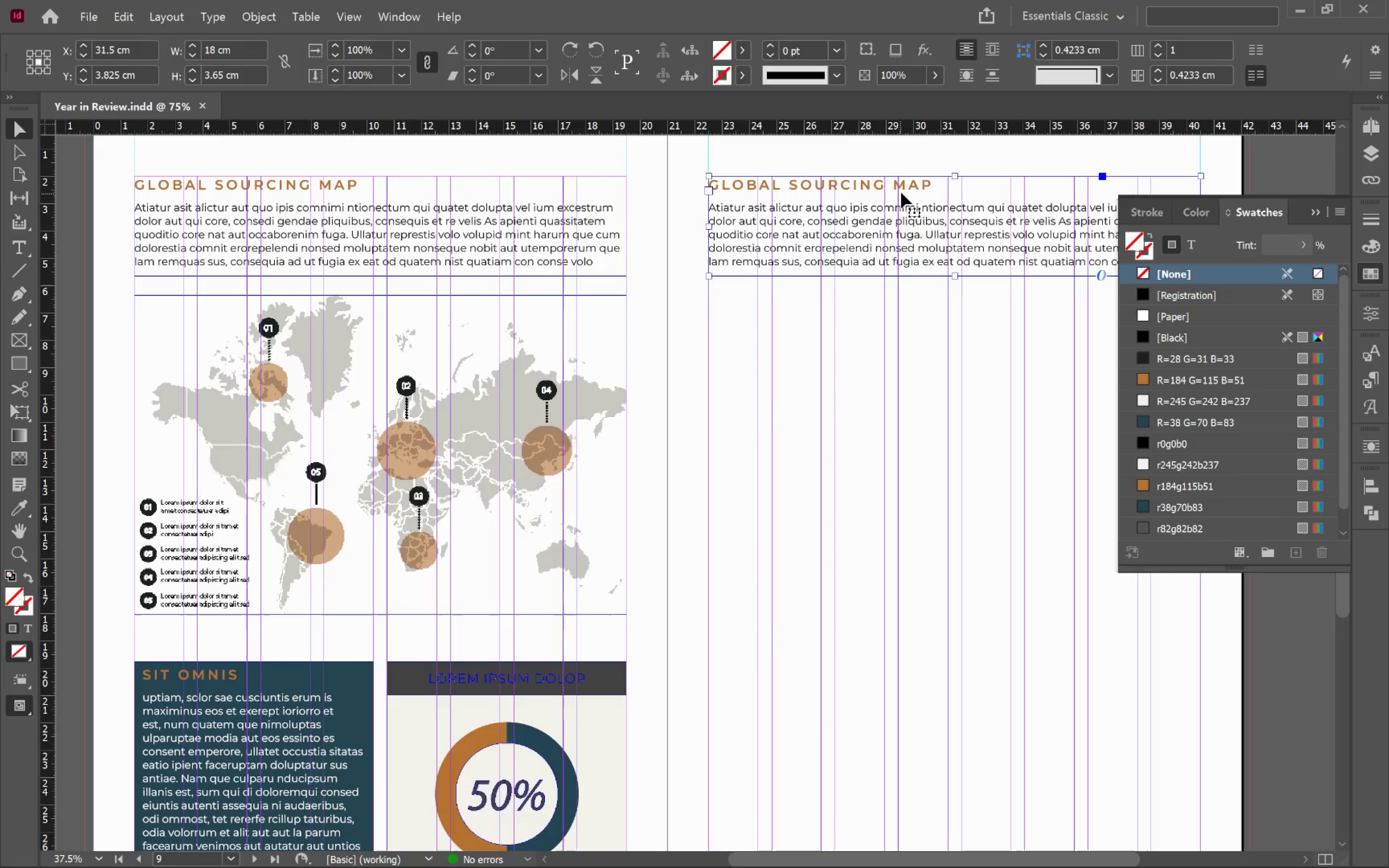 
double_click([903, 191])
 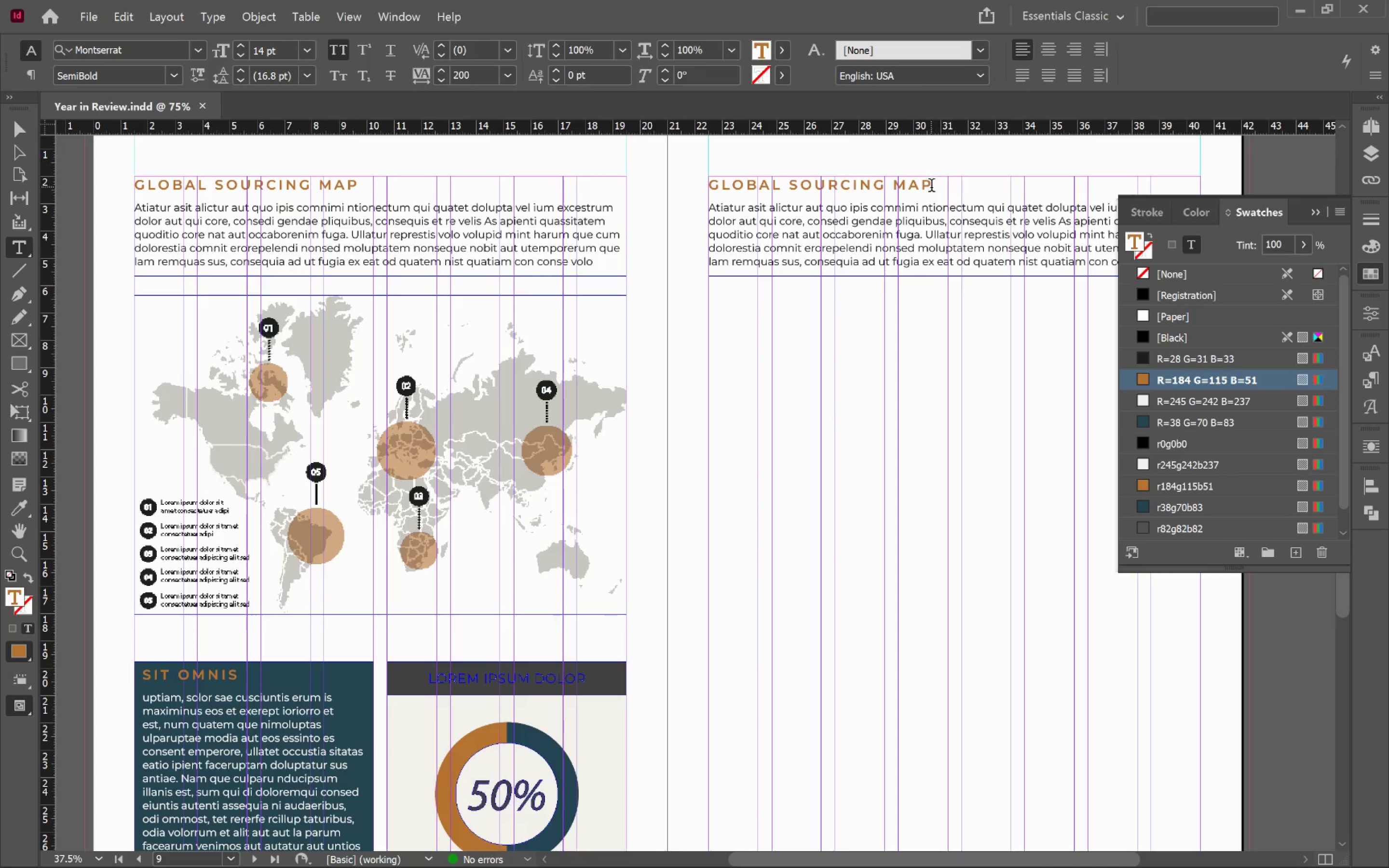 
left_click_drag(start_coordinate=[929, 185], to_coordinate=[679, 176])
 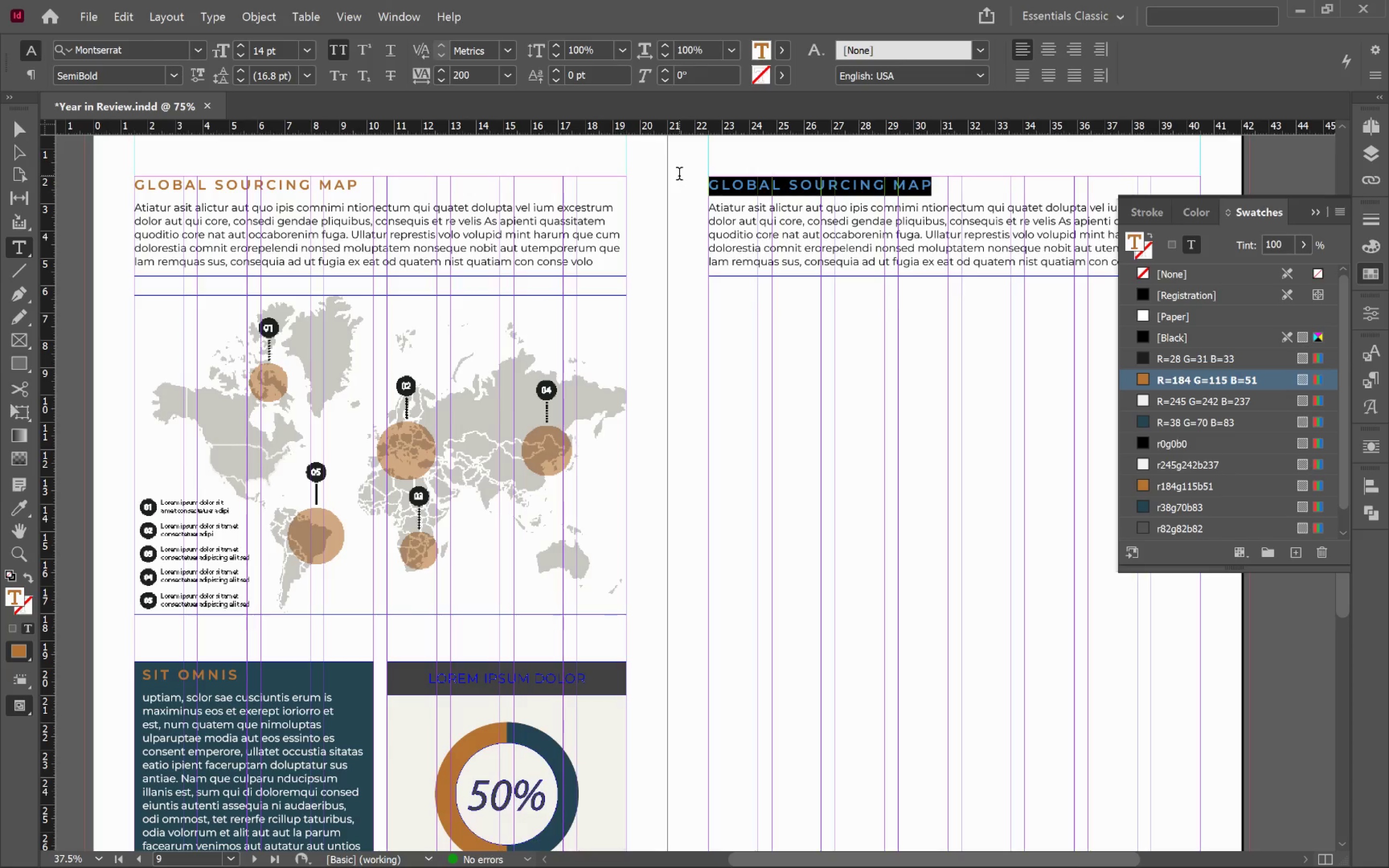 
key(Control+V)
 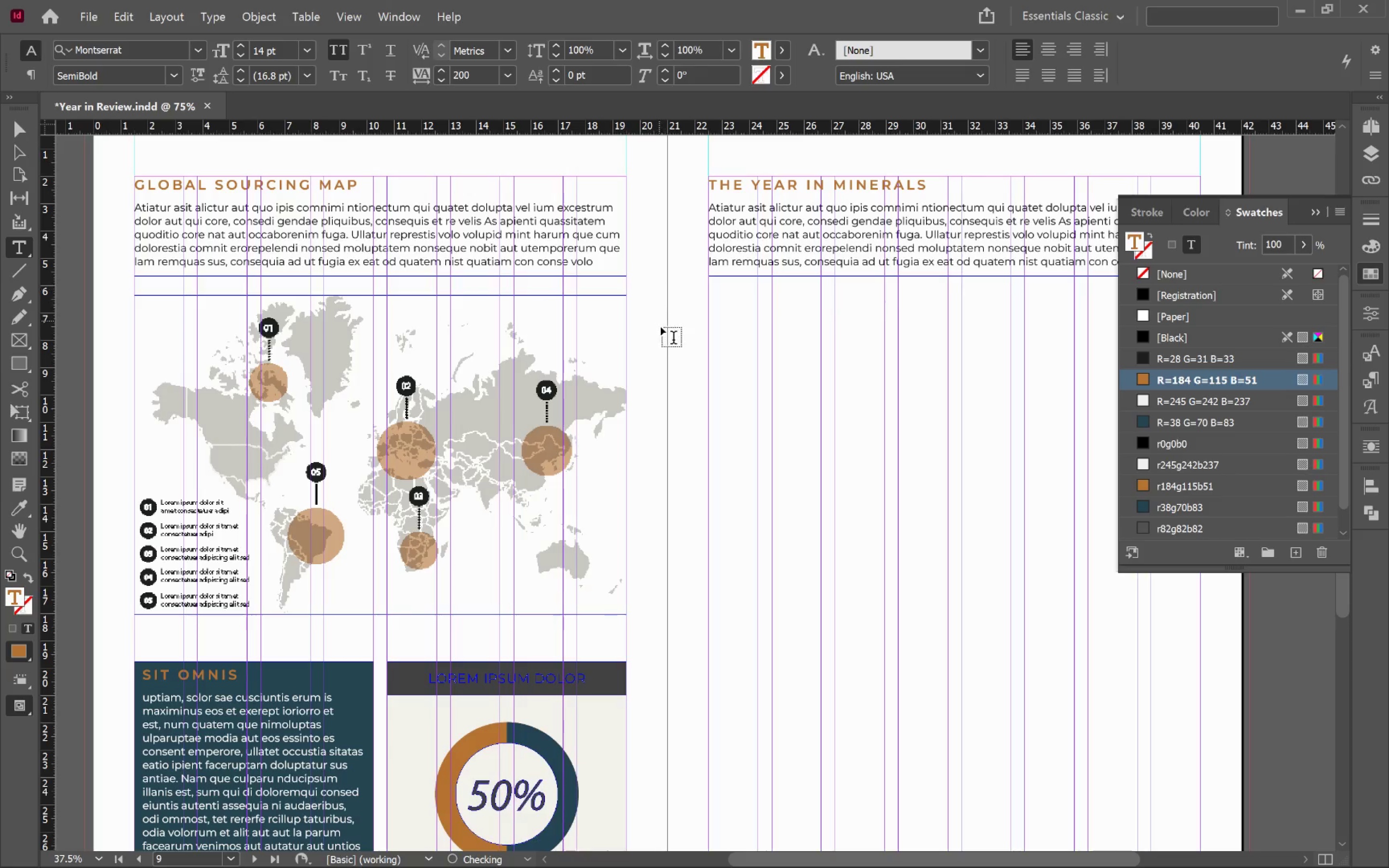 
hold_key(key=ControlLeft, duration=0.42)
left_click([662, 330])
 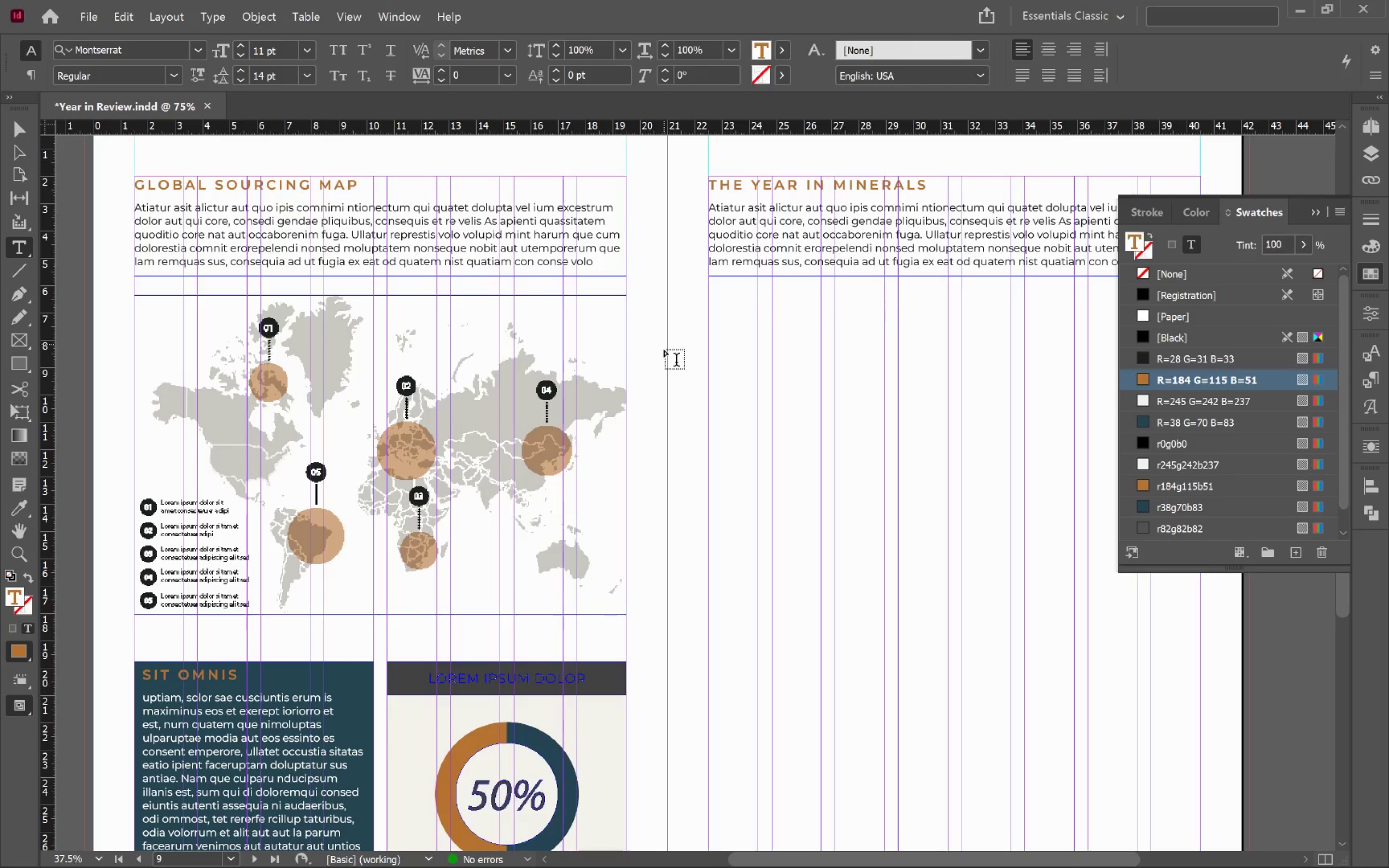 
key(V)
 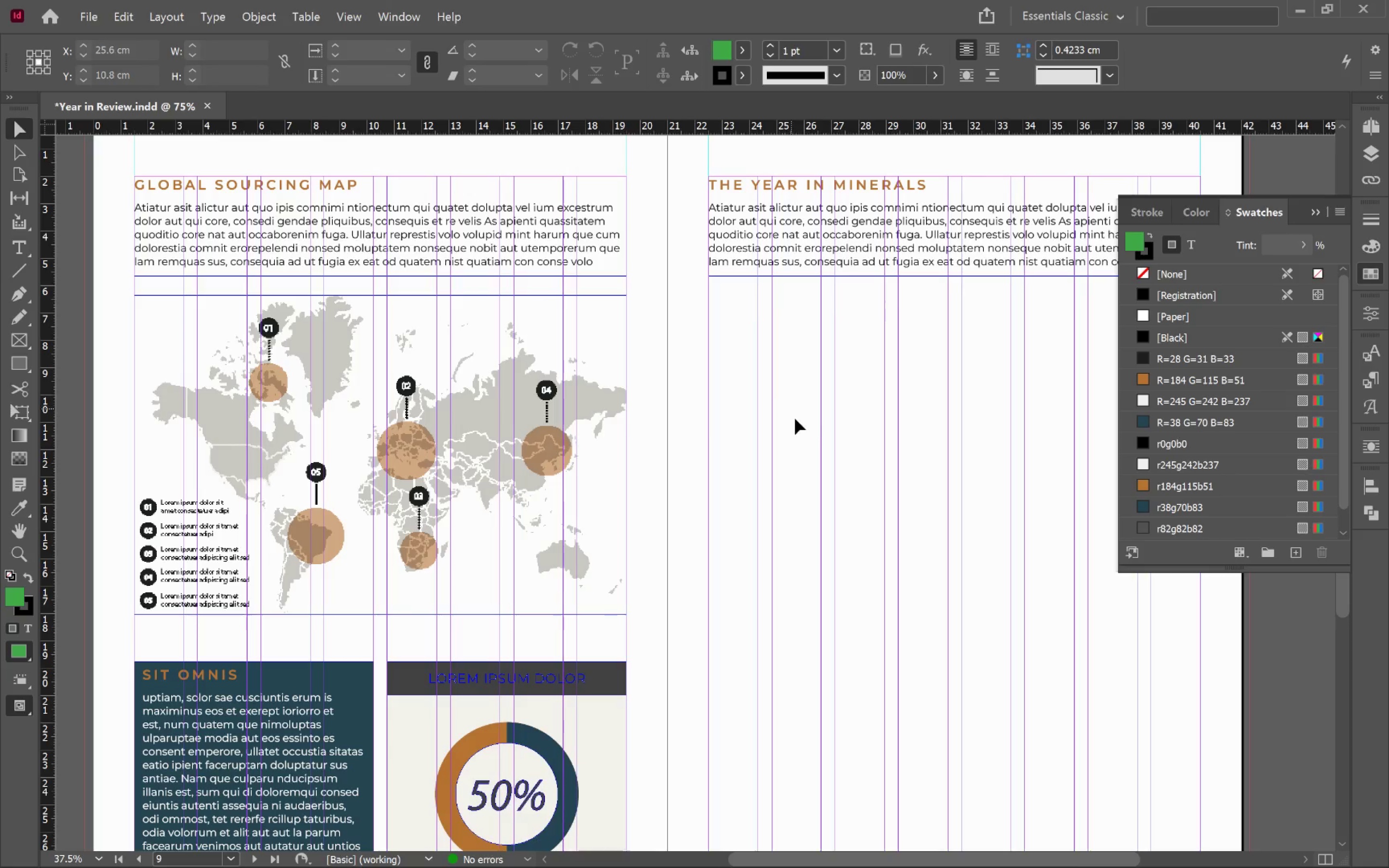 
hold_key(key=AltLeft, duration=0.32)
 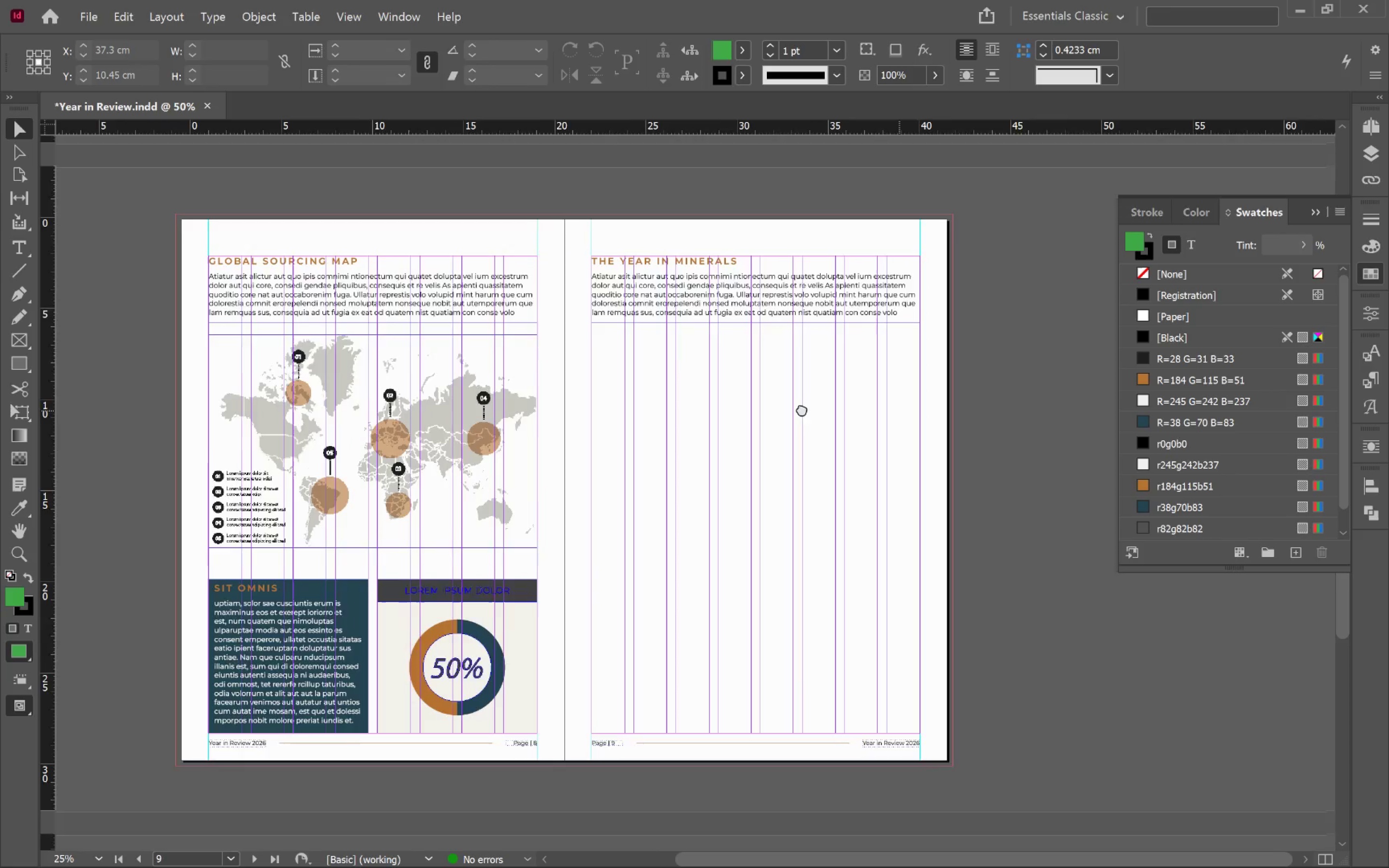 
hold_key(key=Space, duration=0.73)
 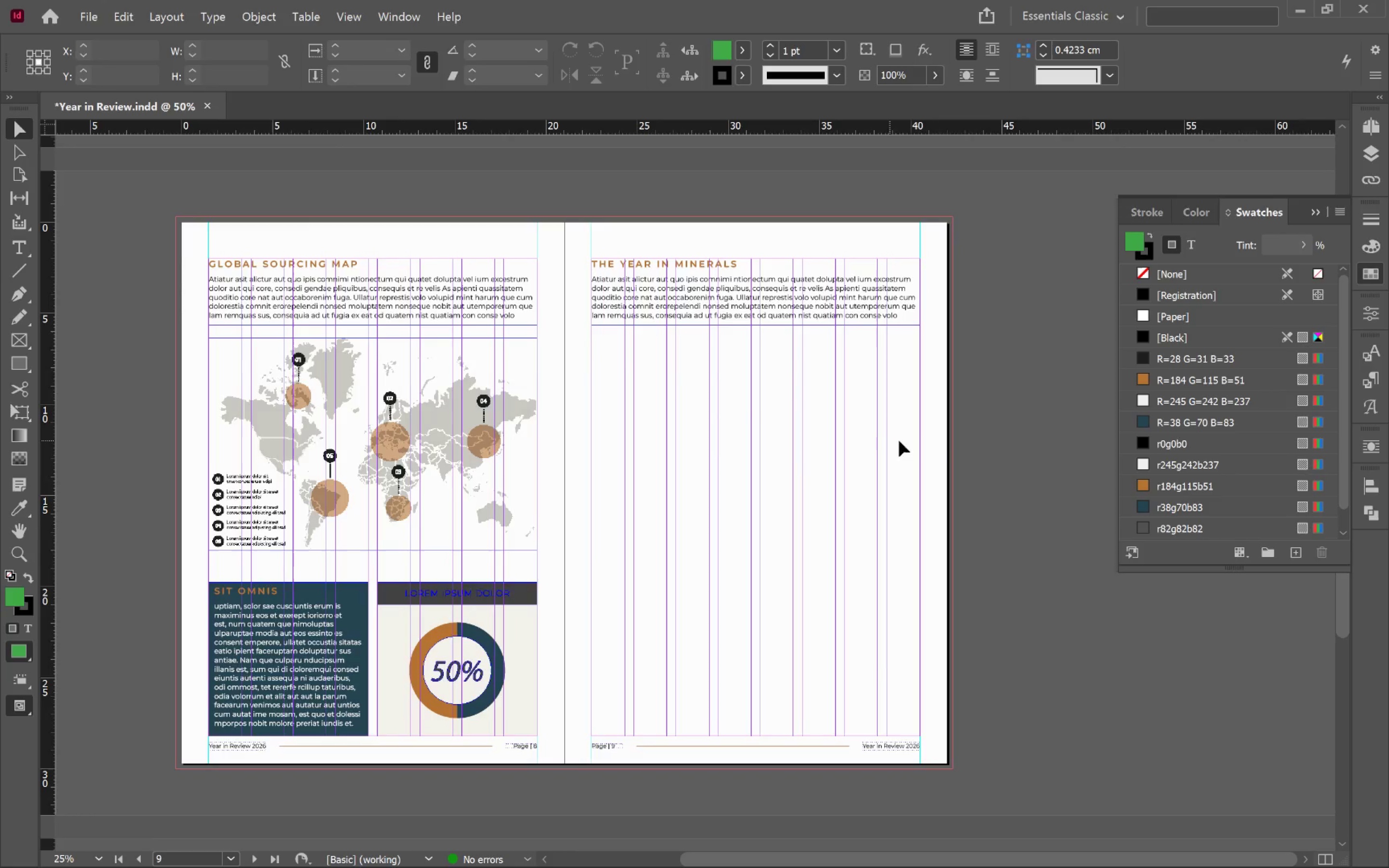 
left_click_drag(start_coordinate=[888, 407], to_coordinate=[703, 409])
 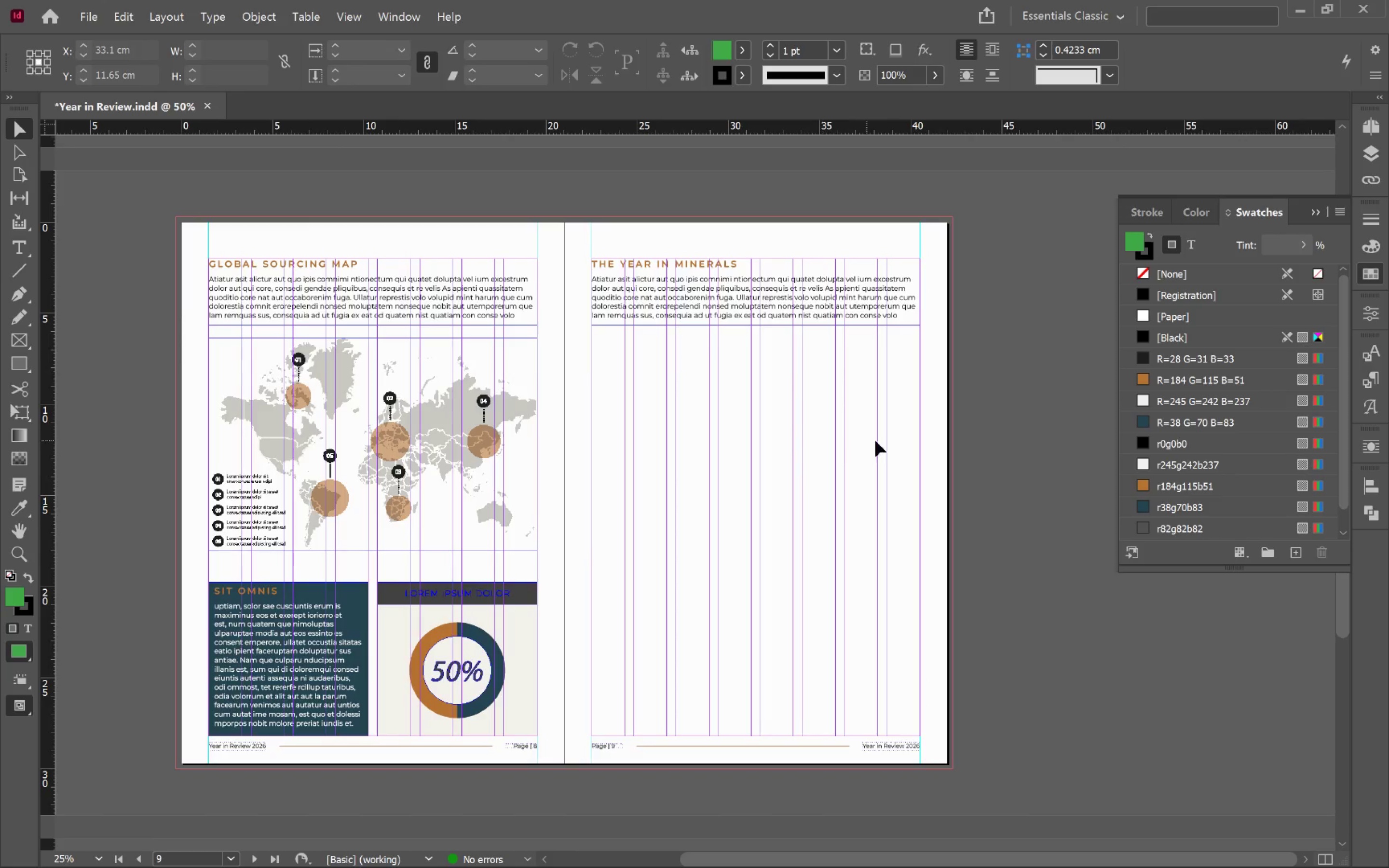 
scroll: coordinate [776, 416], scroll_direction: down, amount: 1.0
 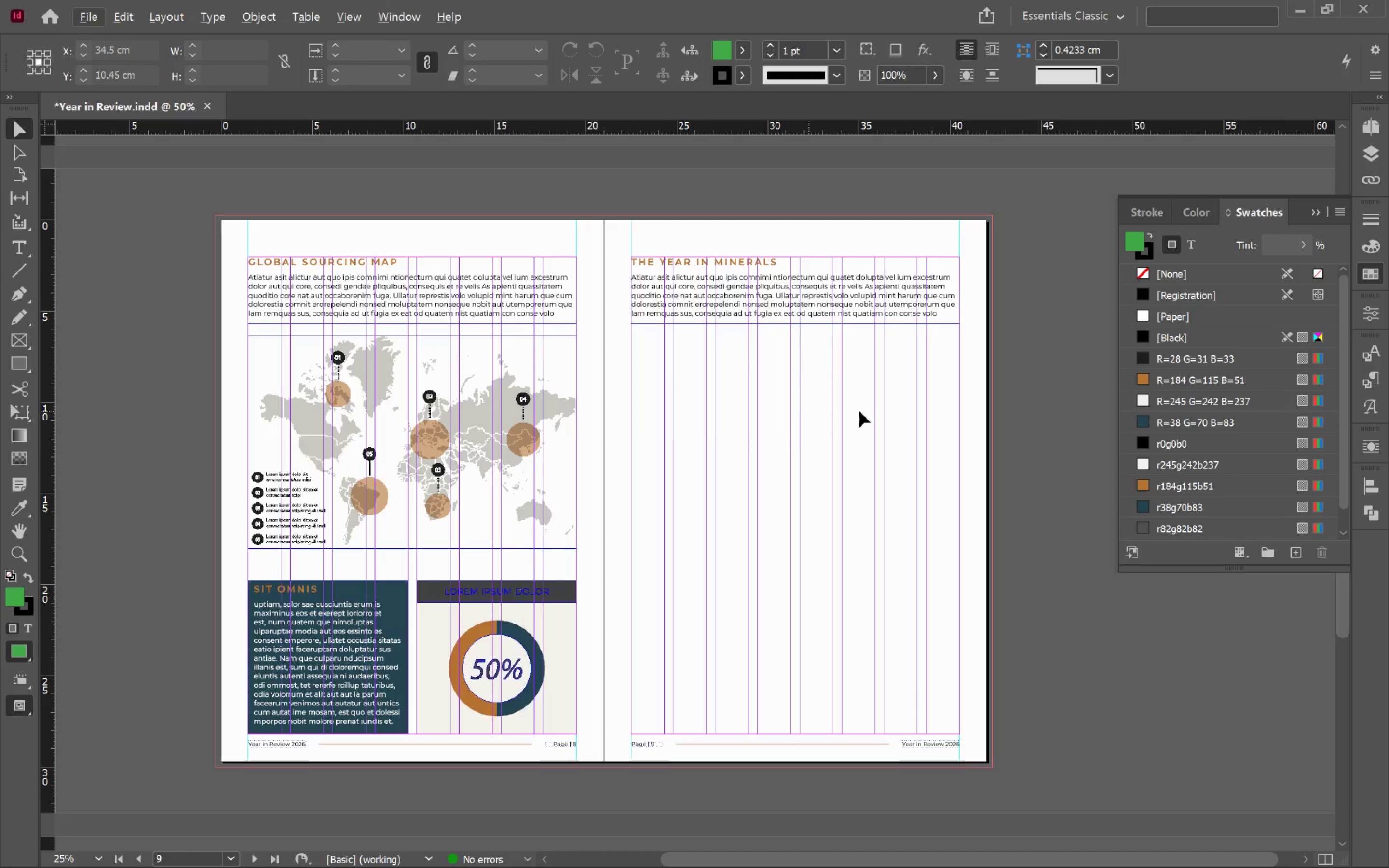 
left_click([885, 440])
 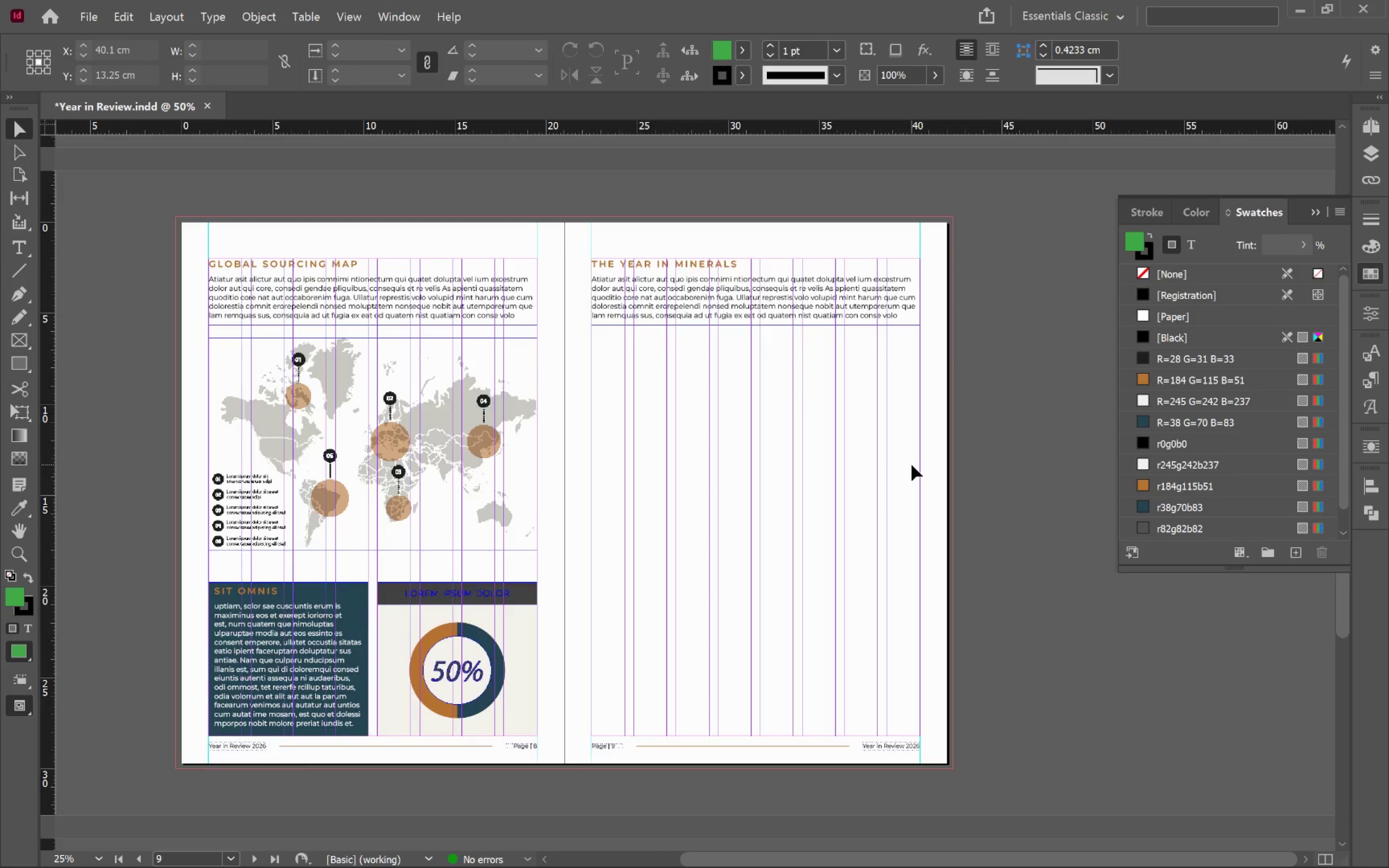 
wait(28.45)
 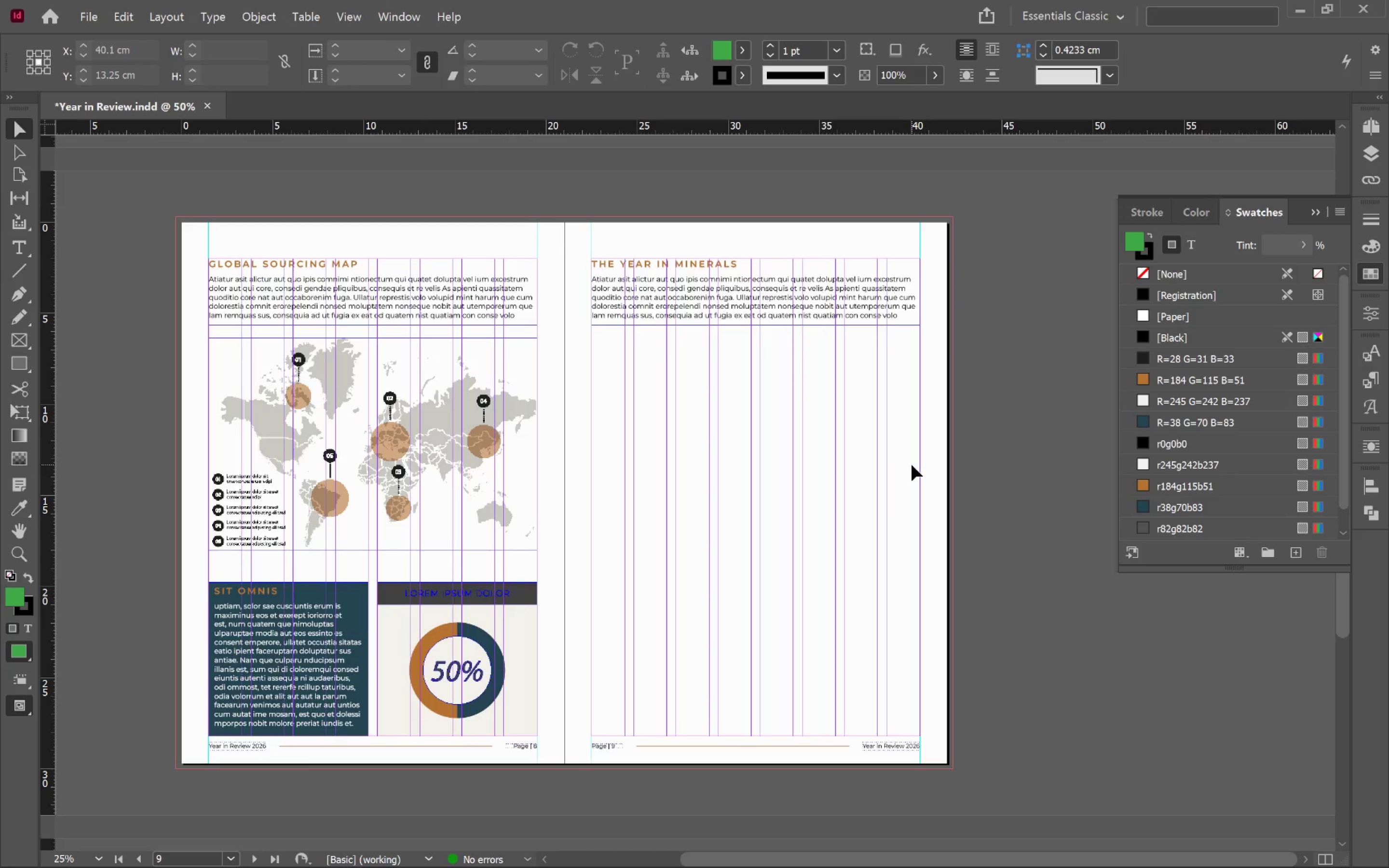 
left_click([857, 448])
 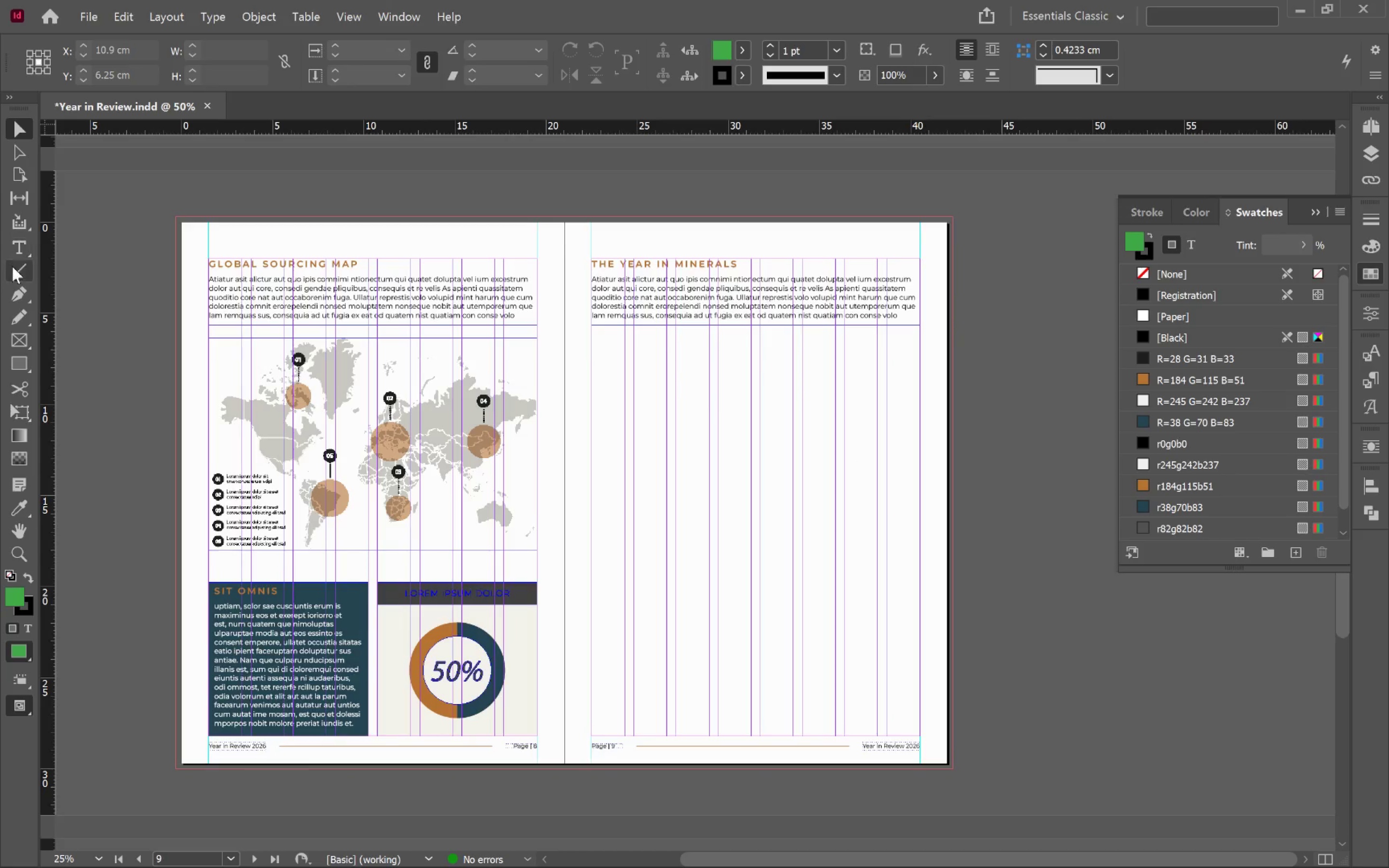 
left_click([25, 343])
 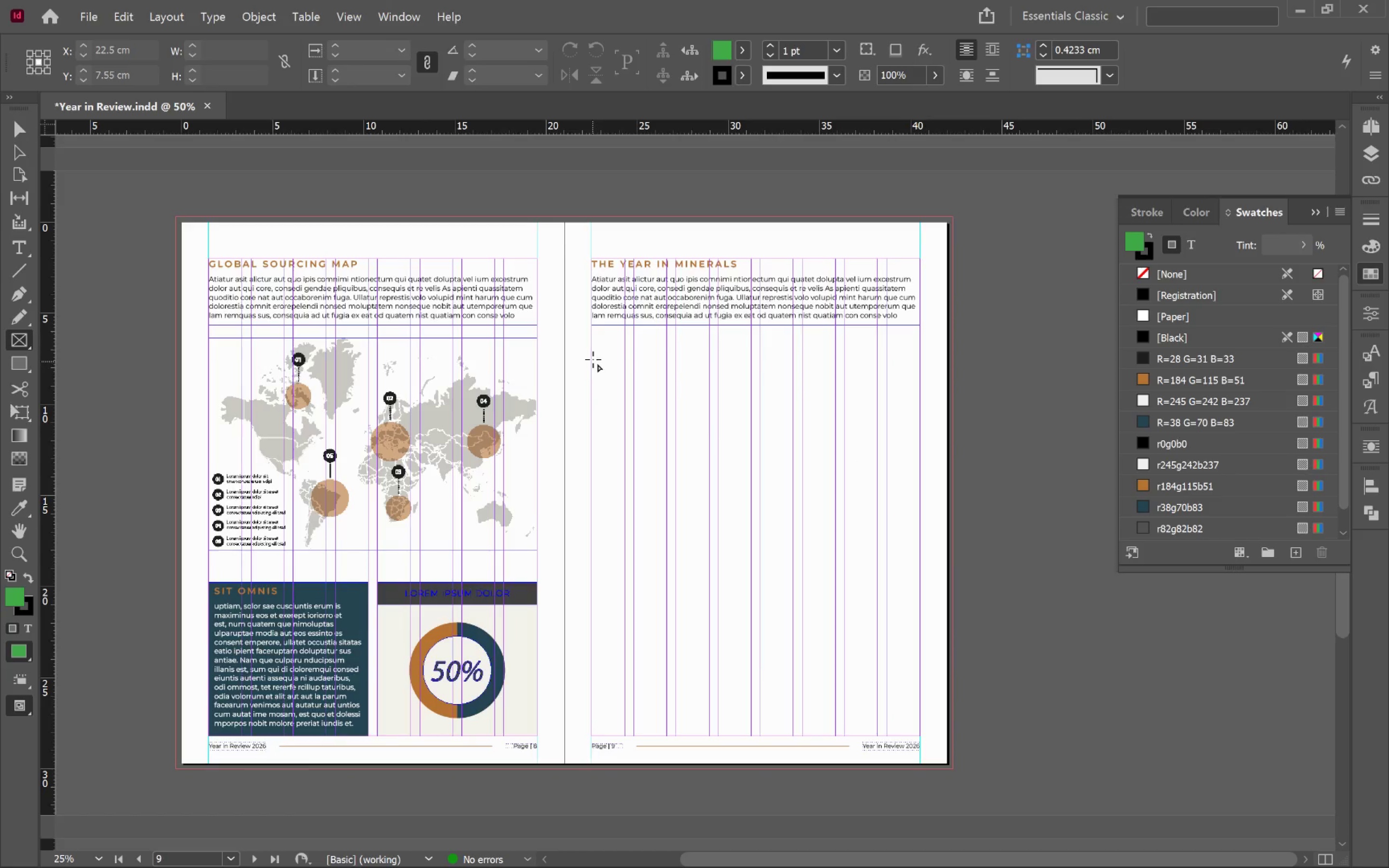 
left_click_drag(start_coordinate=[592, 358], to_coordinate=[921, 553])
 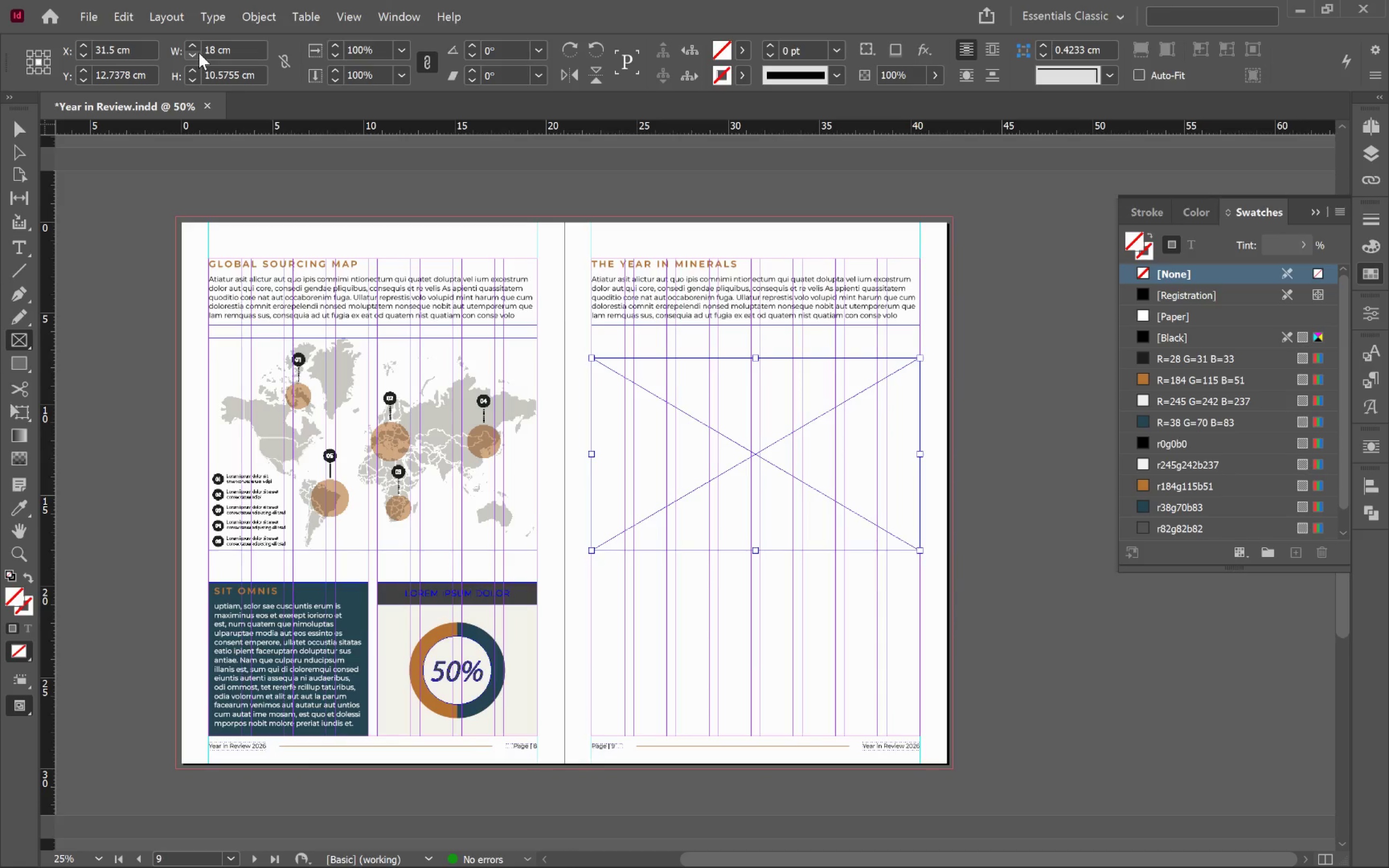 
left_click([192, 57])
 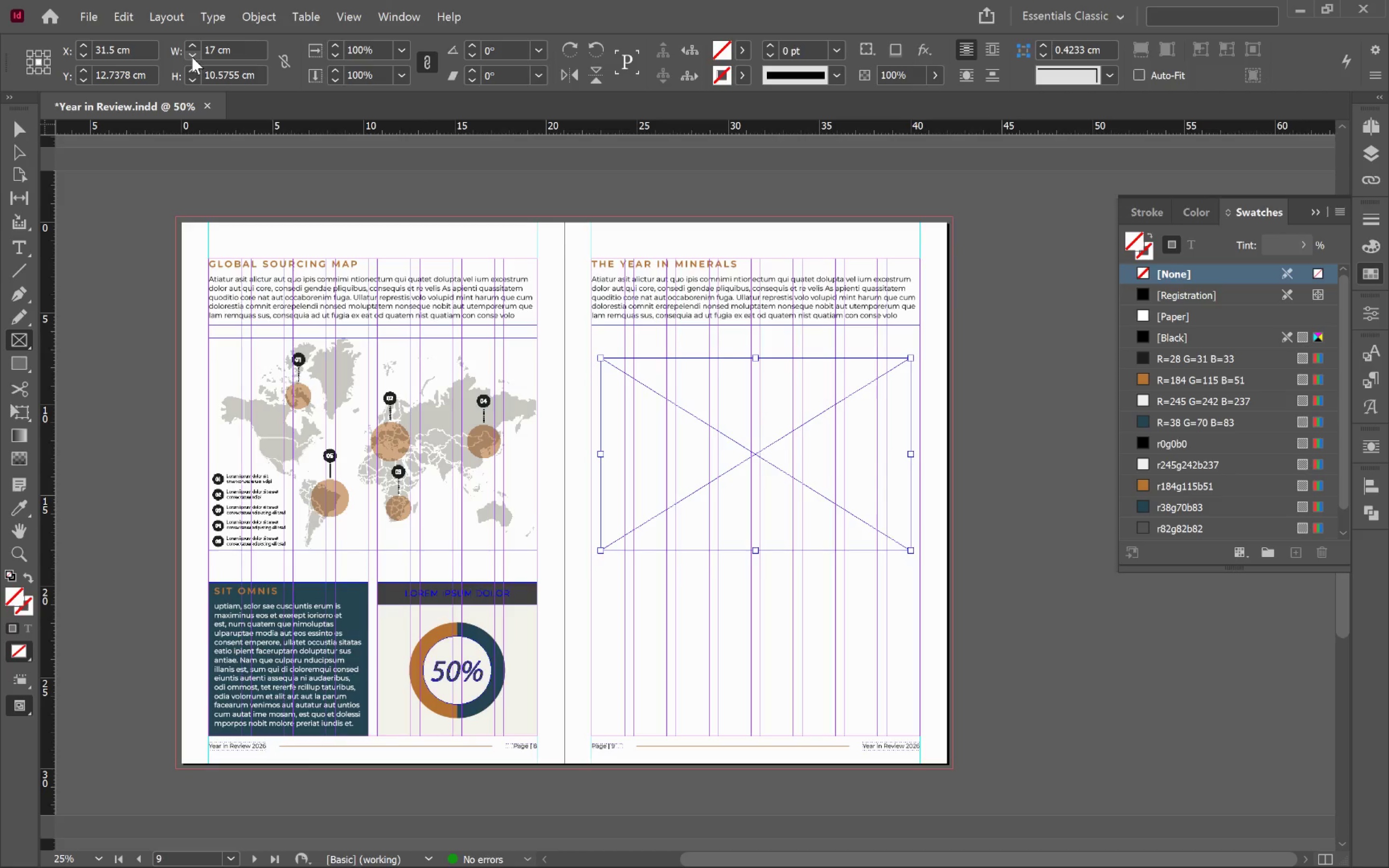 
key(Control+Z)
 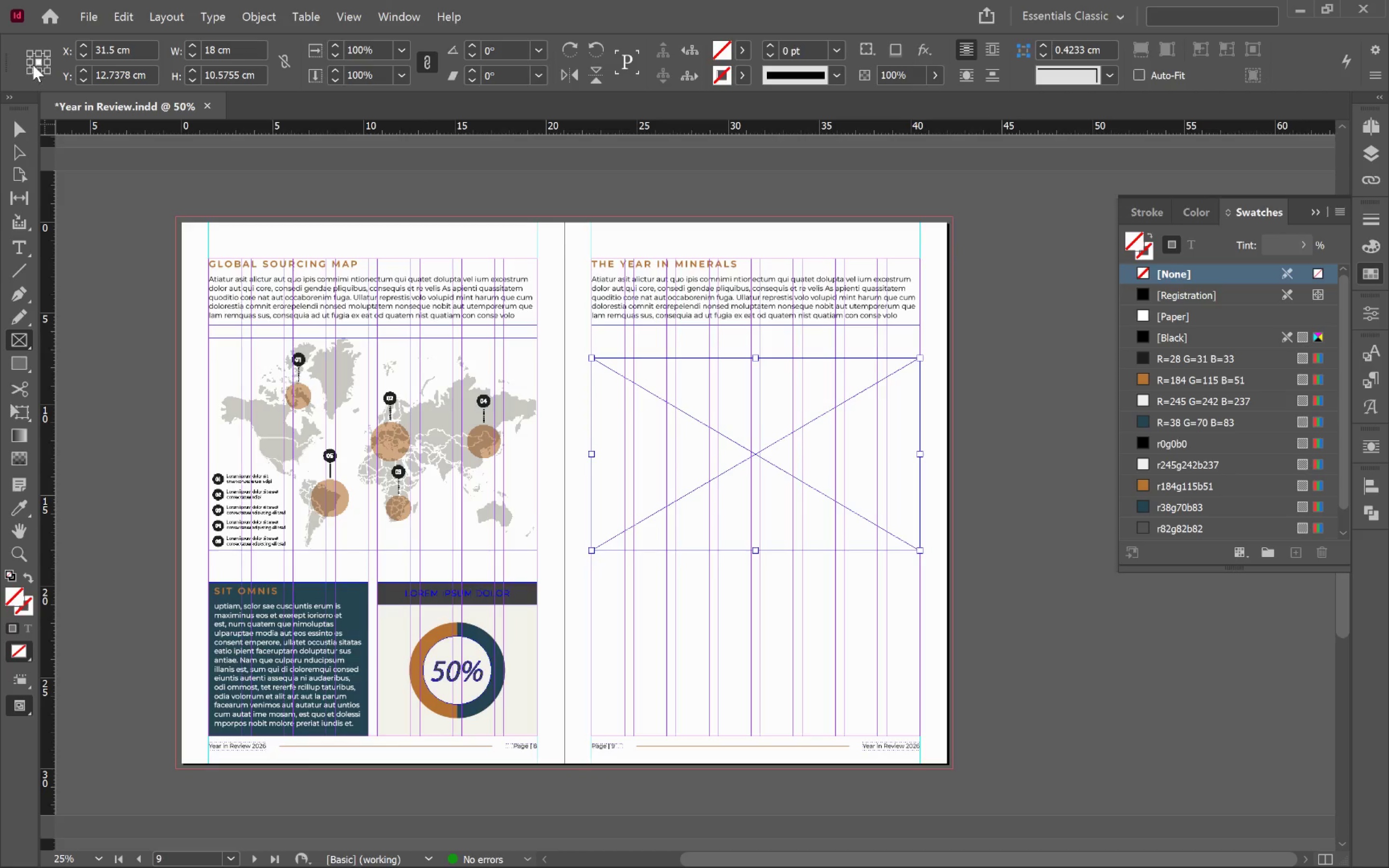 
left_click([30, 62])
 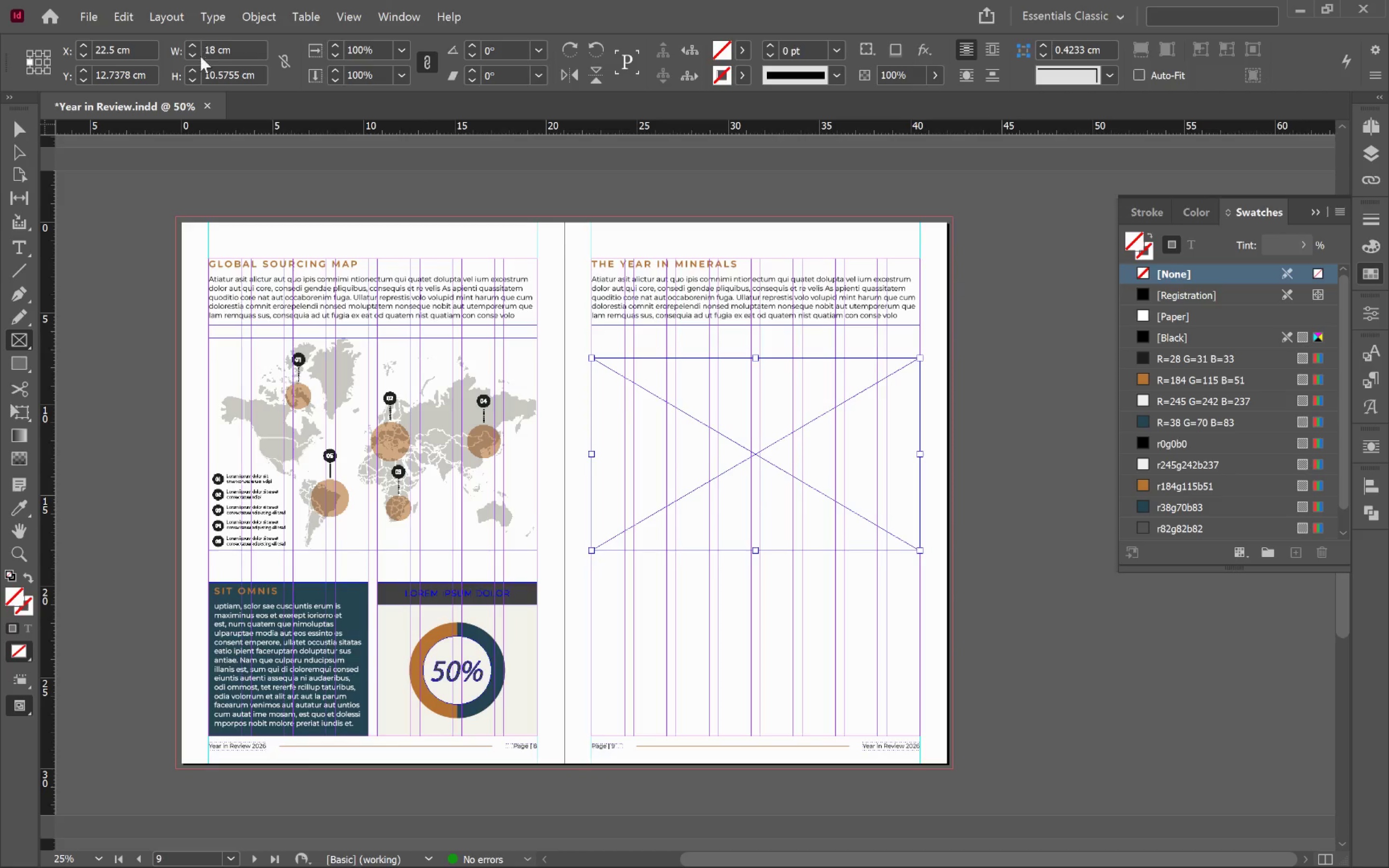 
left_click([192, 57])
 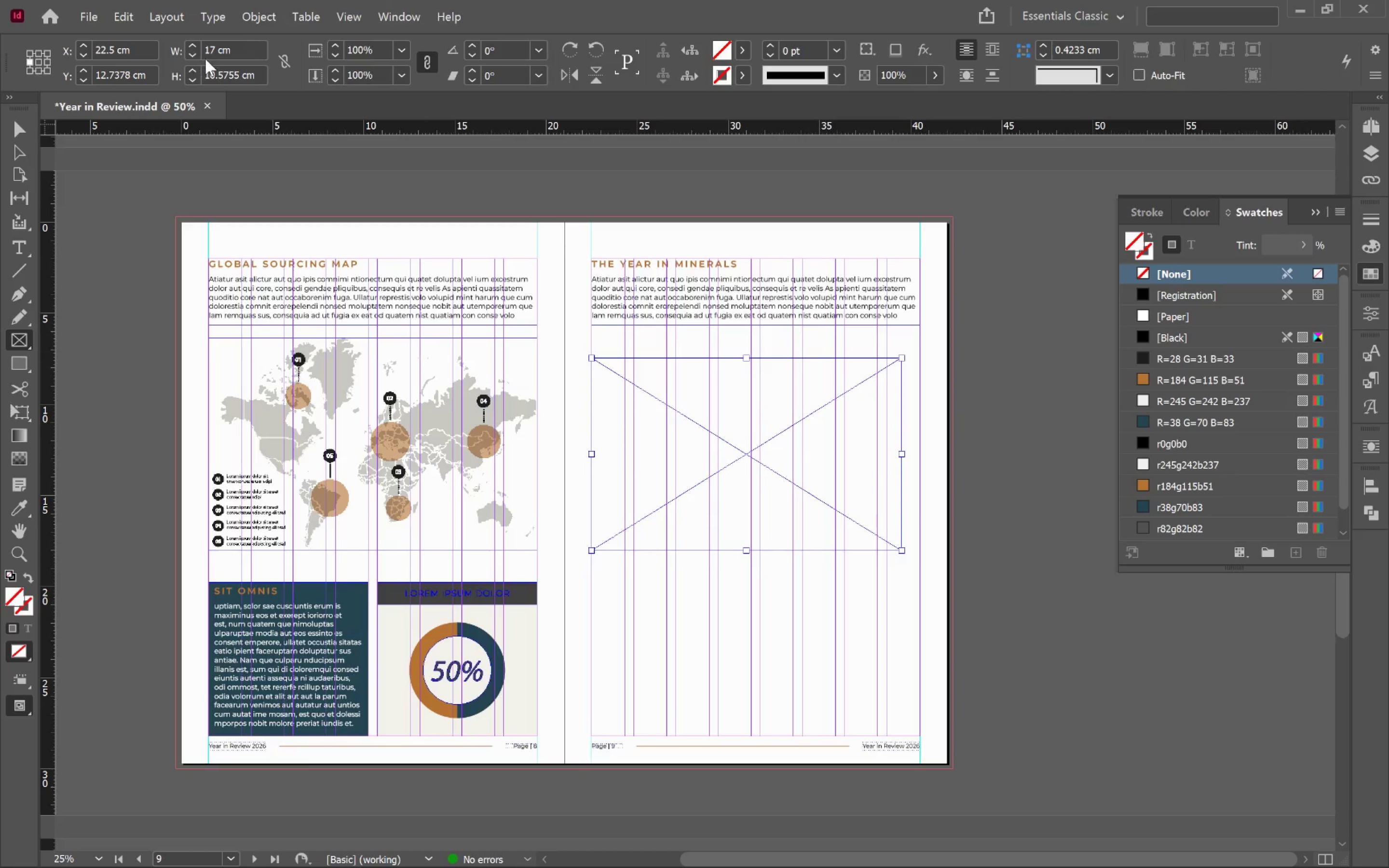 
left_click_drag(start_coordinate=[213, 50], to_coordinate=[188, 46])
 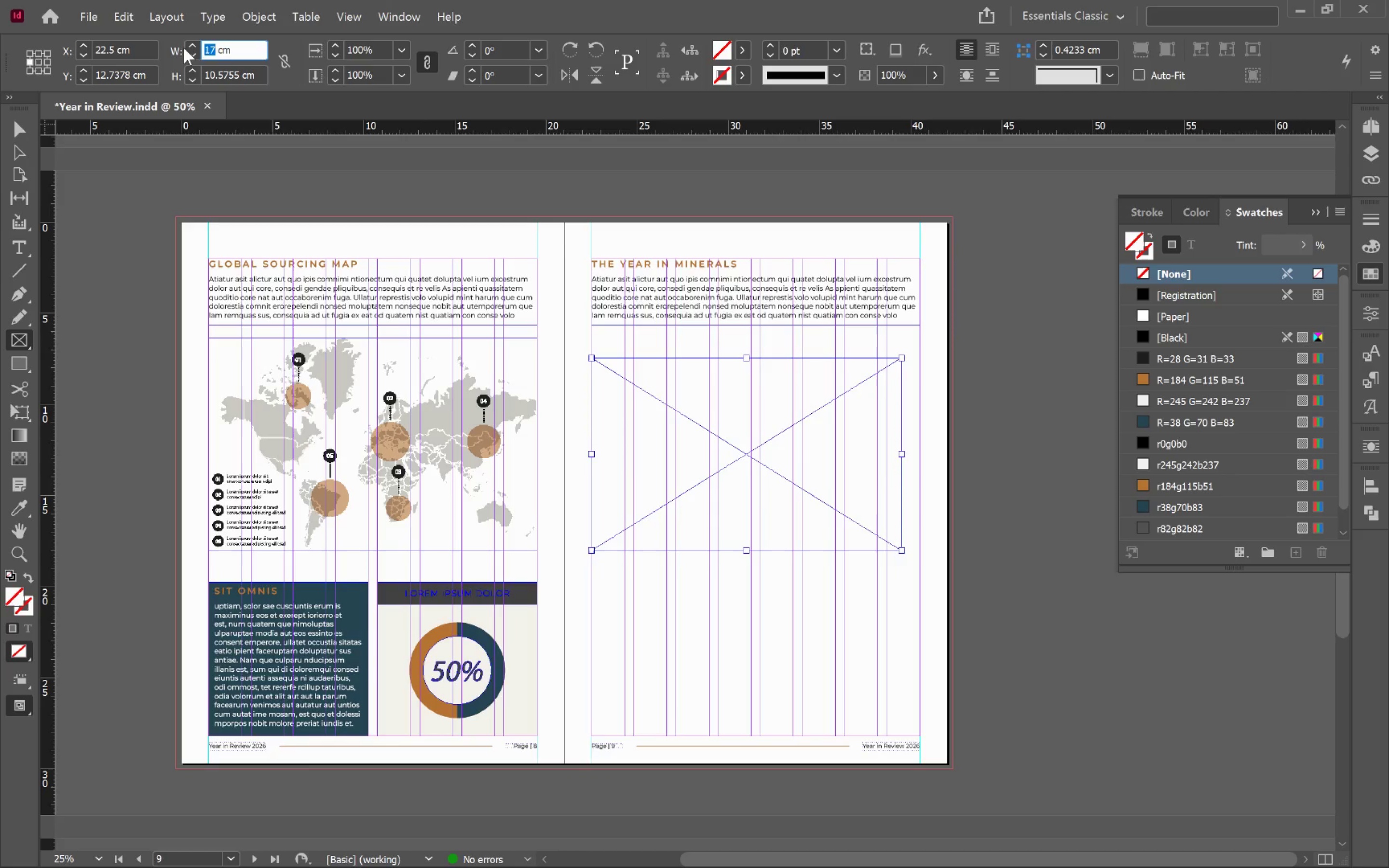 
key(9)
 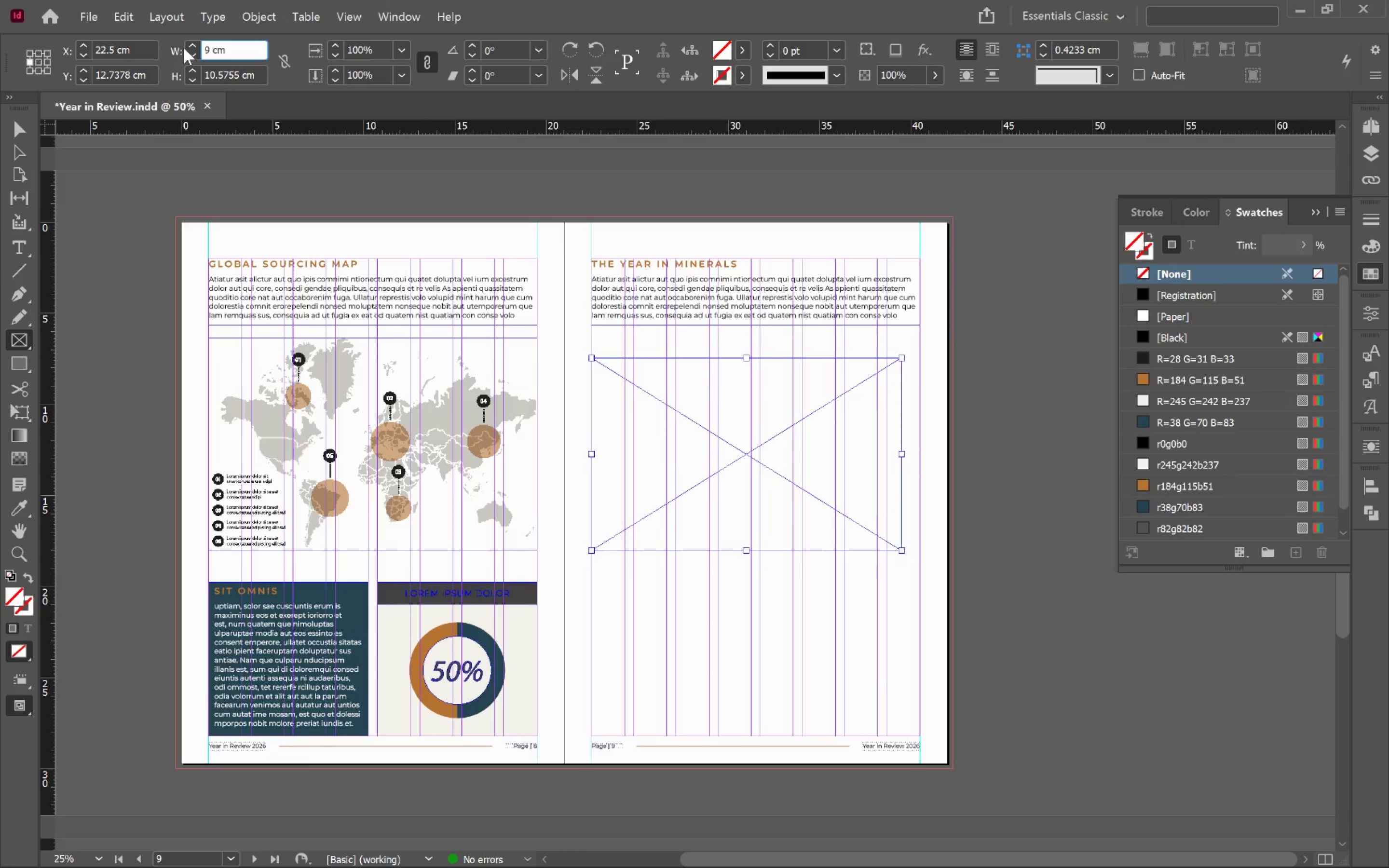 
key(Enter)
 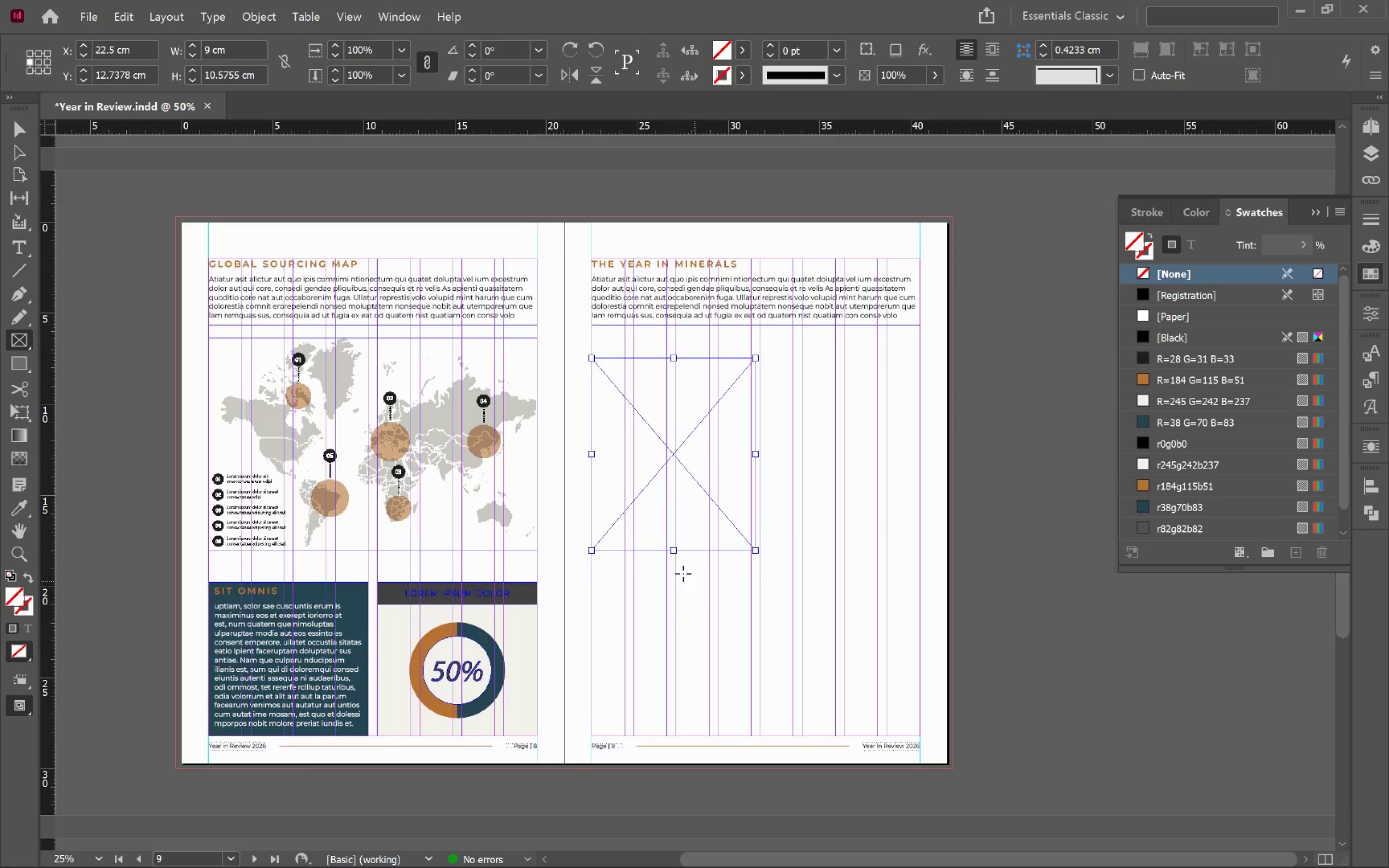 
key(V)
 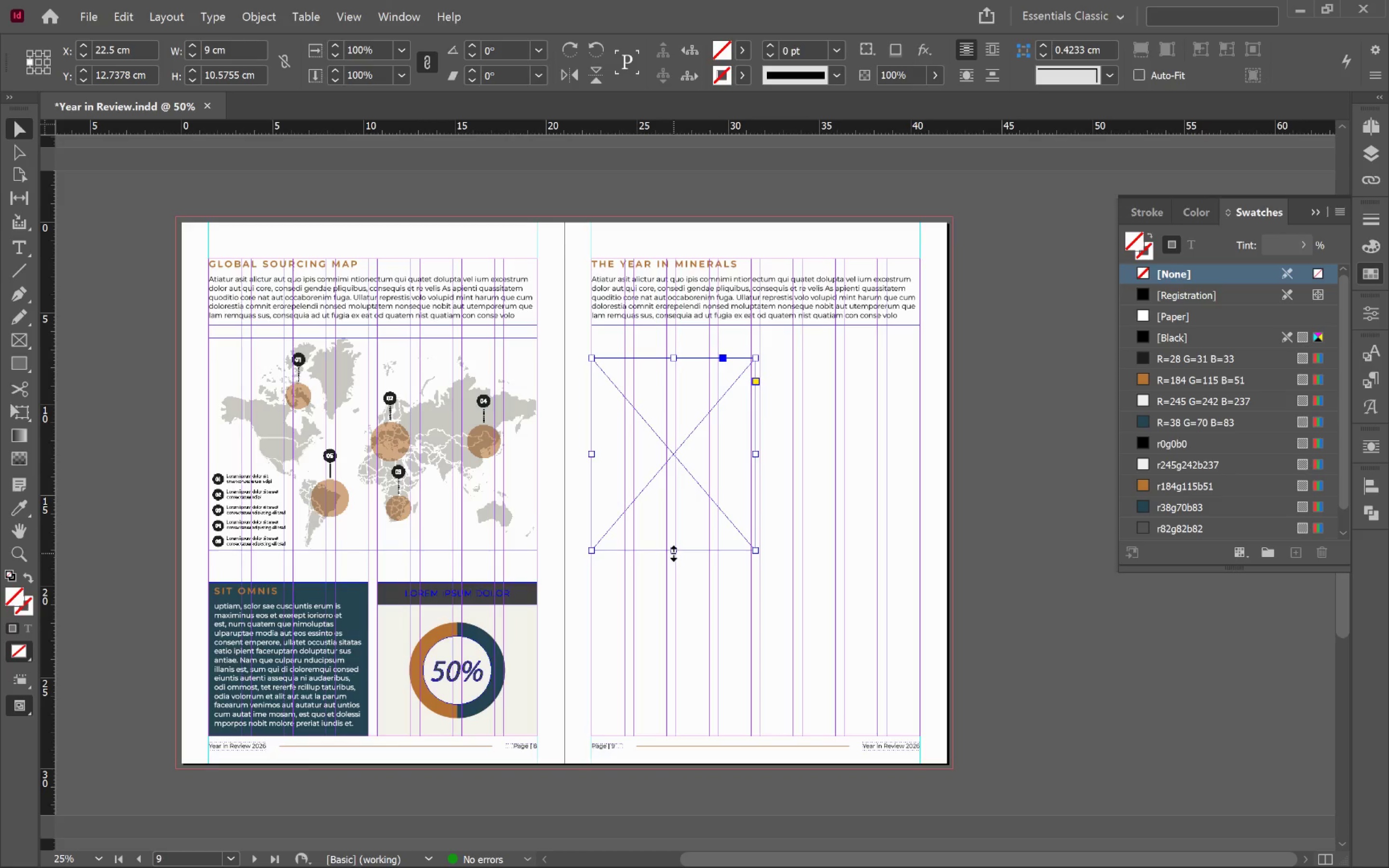 
left_click_drag(start_coordinate=[673, 553], to_coordinate=[679, 737])
 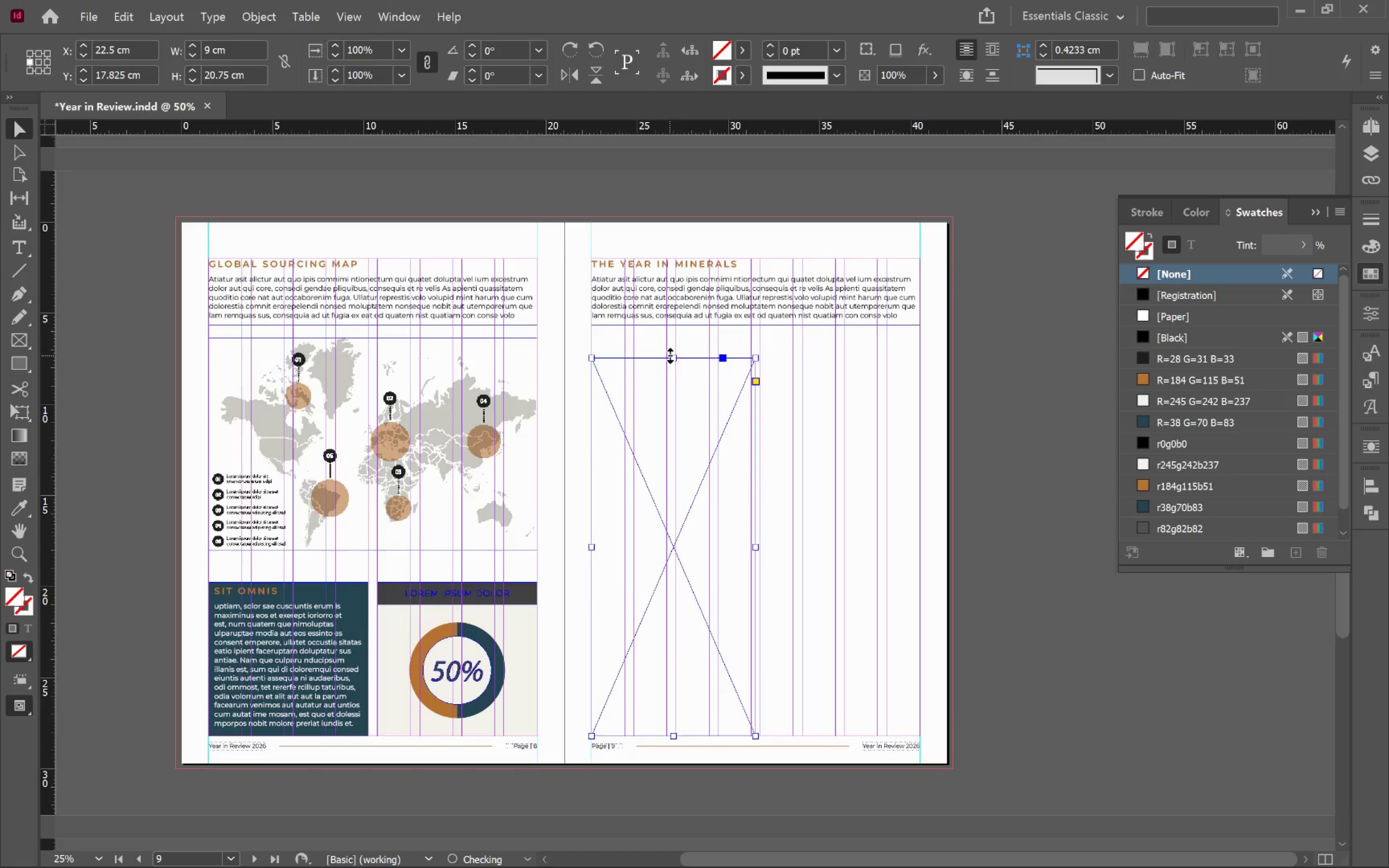 
left_click_drag(start_coordinate=[671, 357], to_coordinate=[667, 258])
 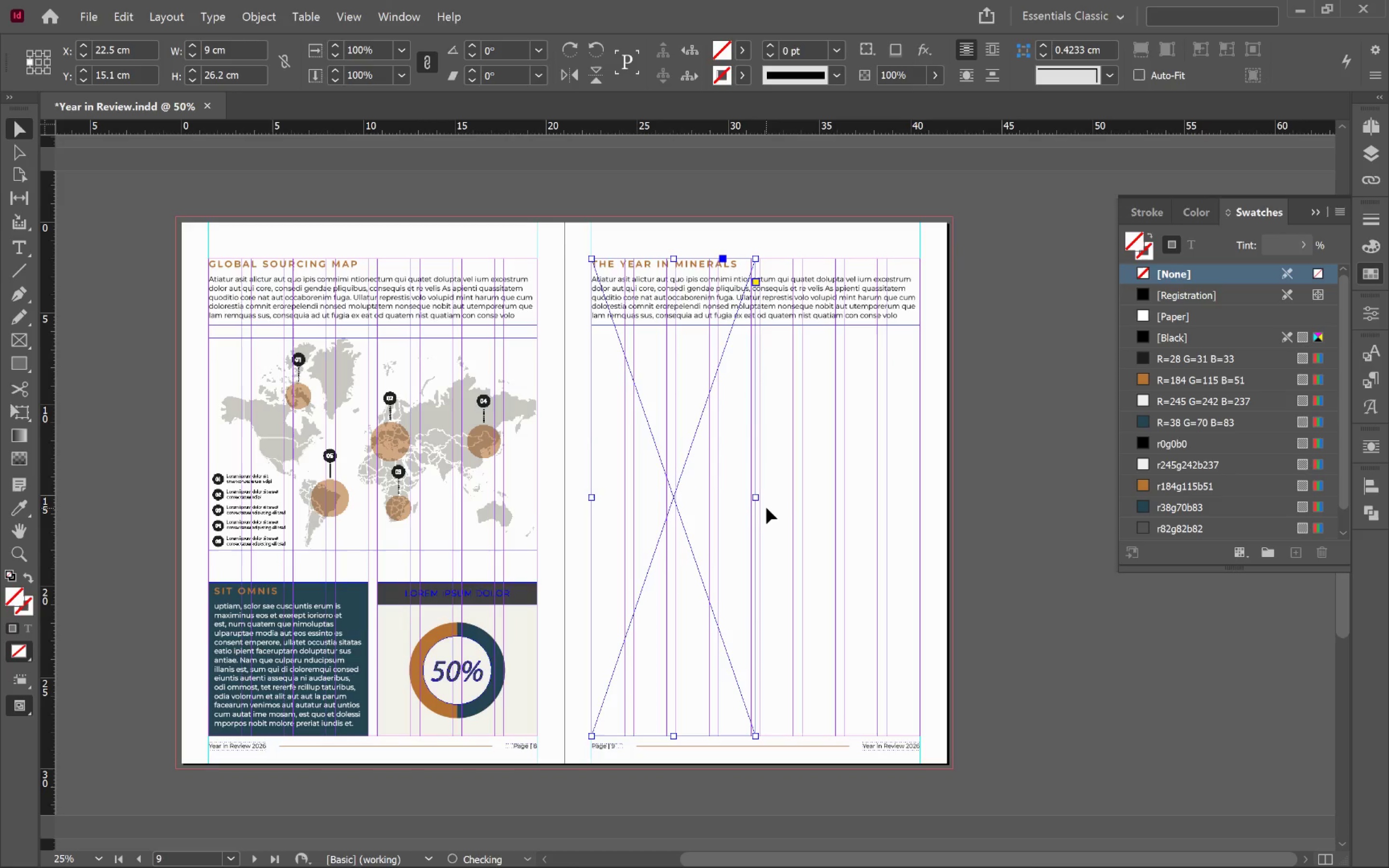 
hold_key(key=AltLeft, duration=0.82)
scroll: coordinate [760, 498], scroll_direction: up, amount: 4.0
 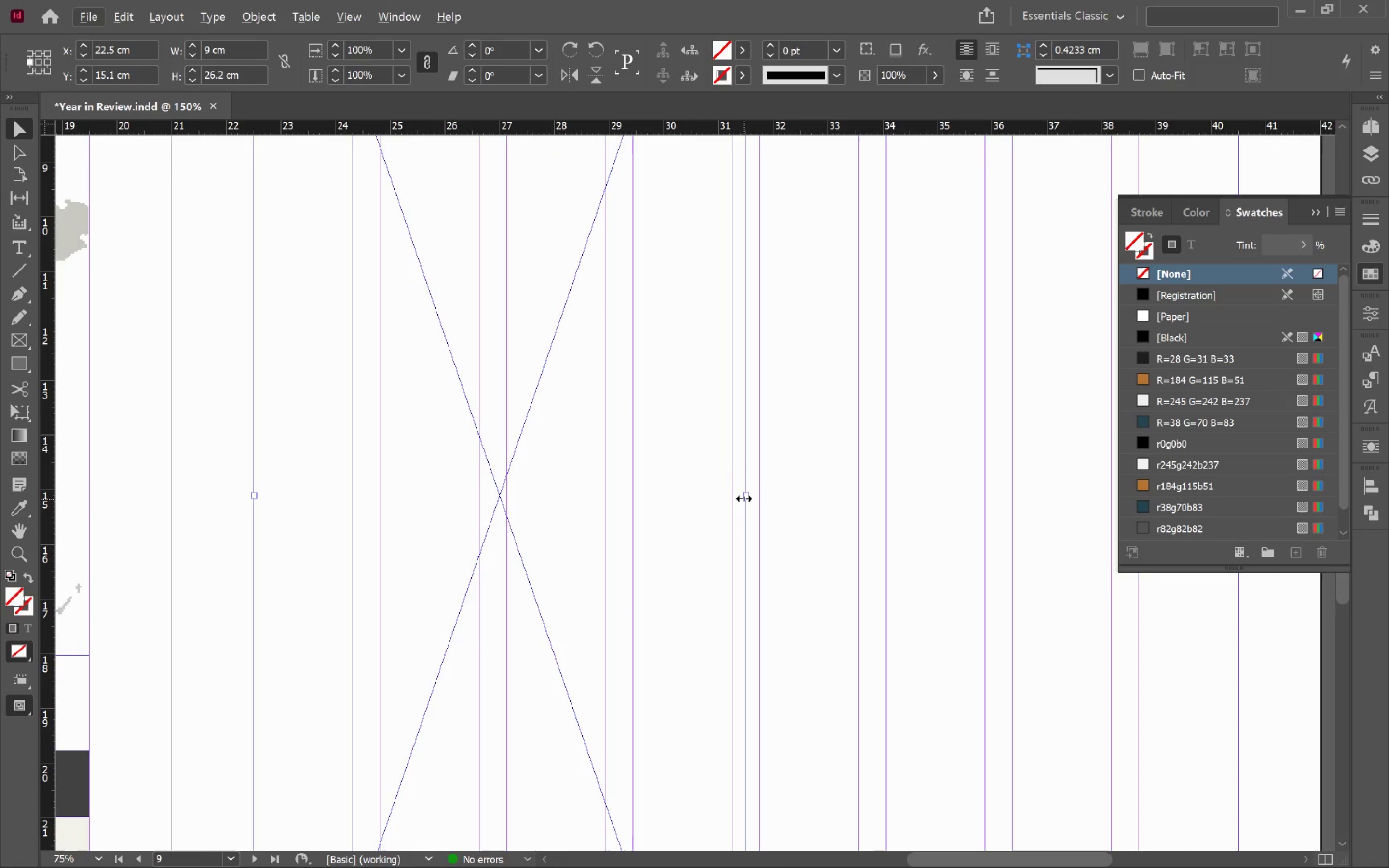 
left_click_drag(start_coordinate=[744, 497], to_coordinate=[732, 496])
 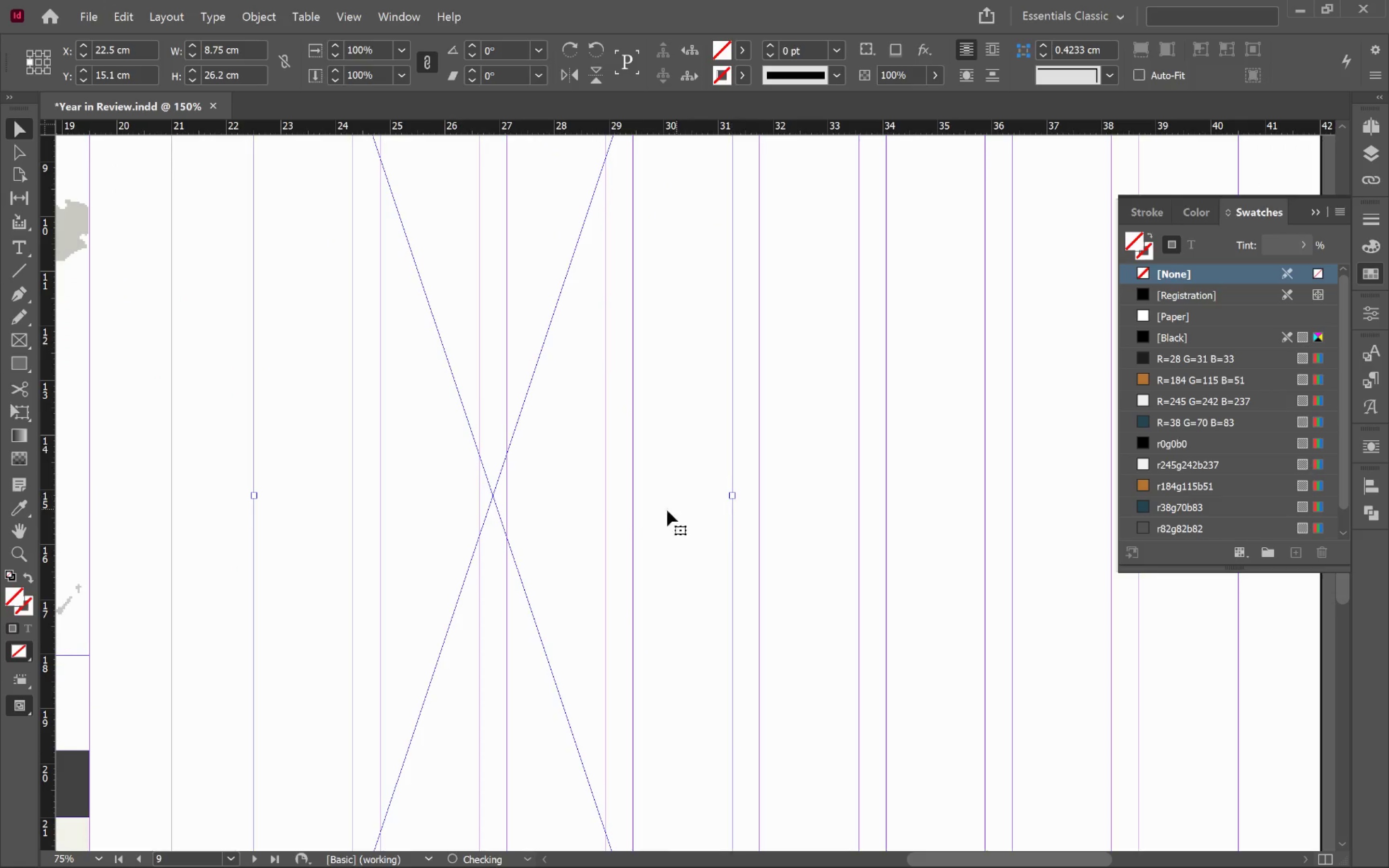 
hold_key(key=AltLeft, duration=0.86)
 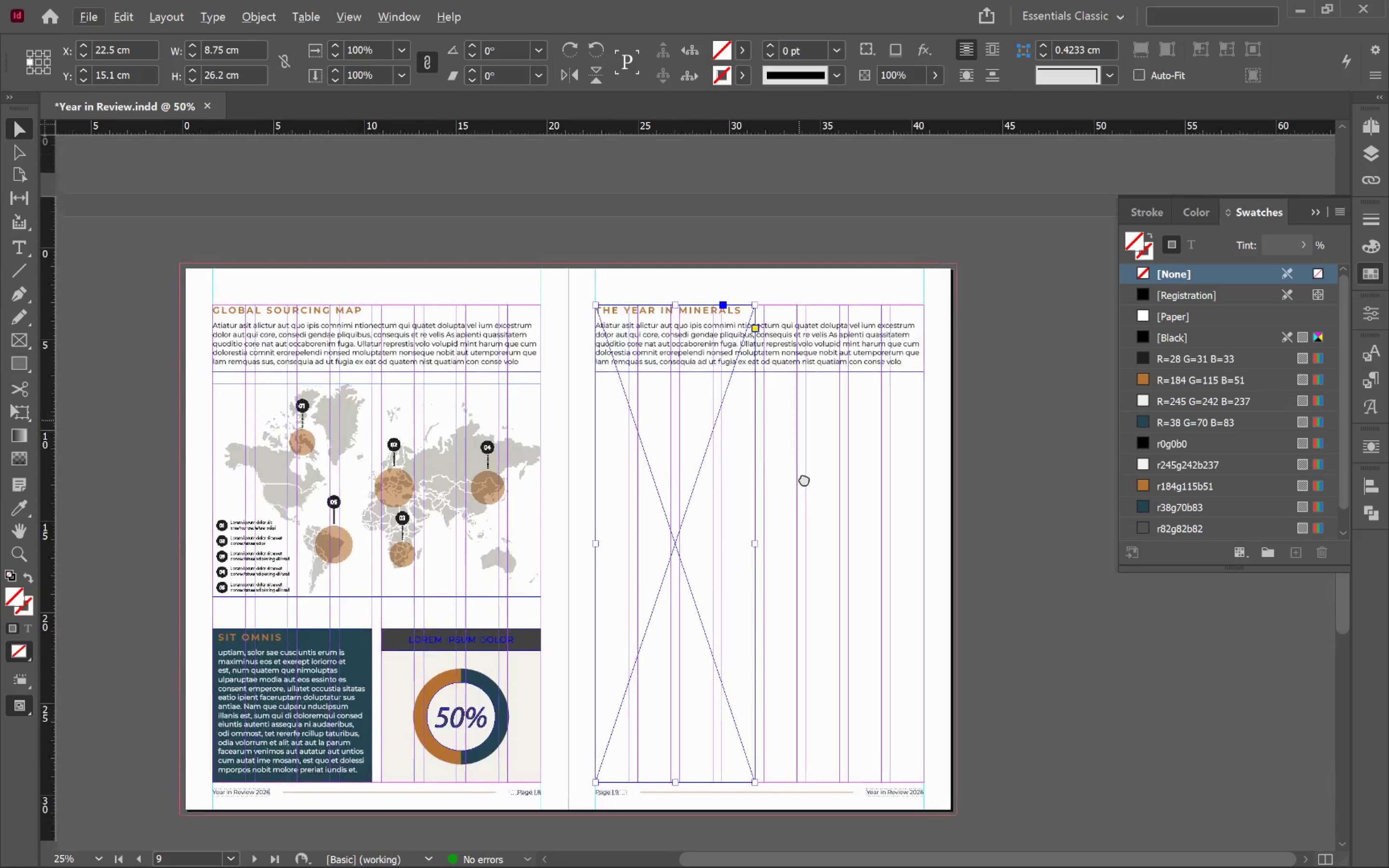 
hold_key(key=Space, duration=1.14)
 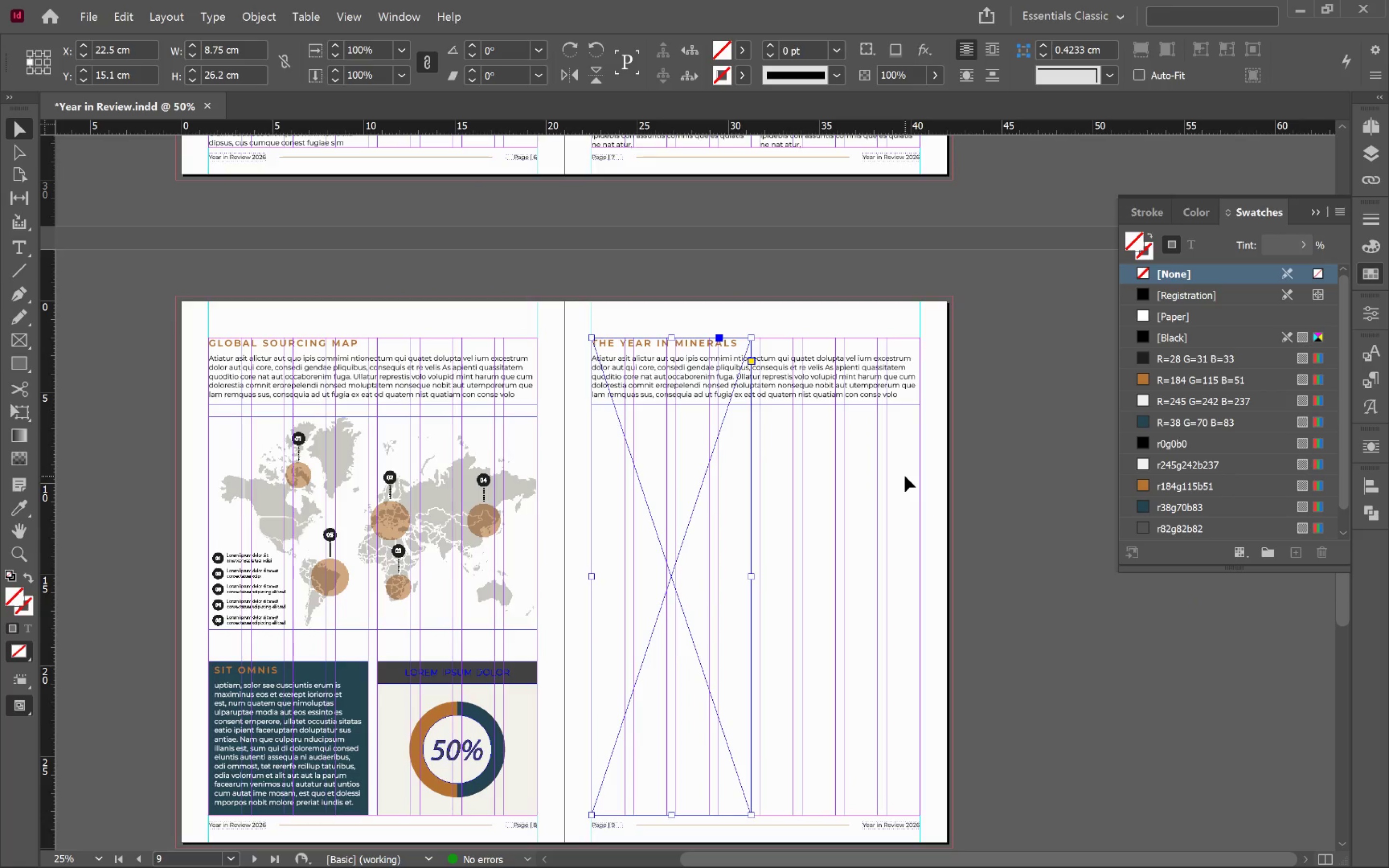 
scroll: coordinate [597, 488], scroll_direction: down, amount: 4.0
 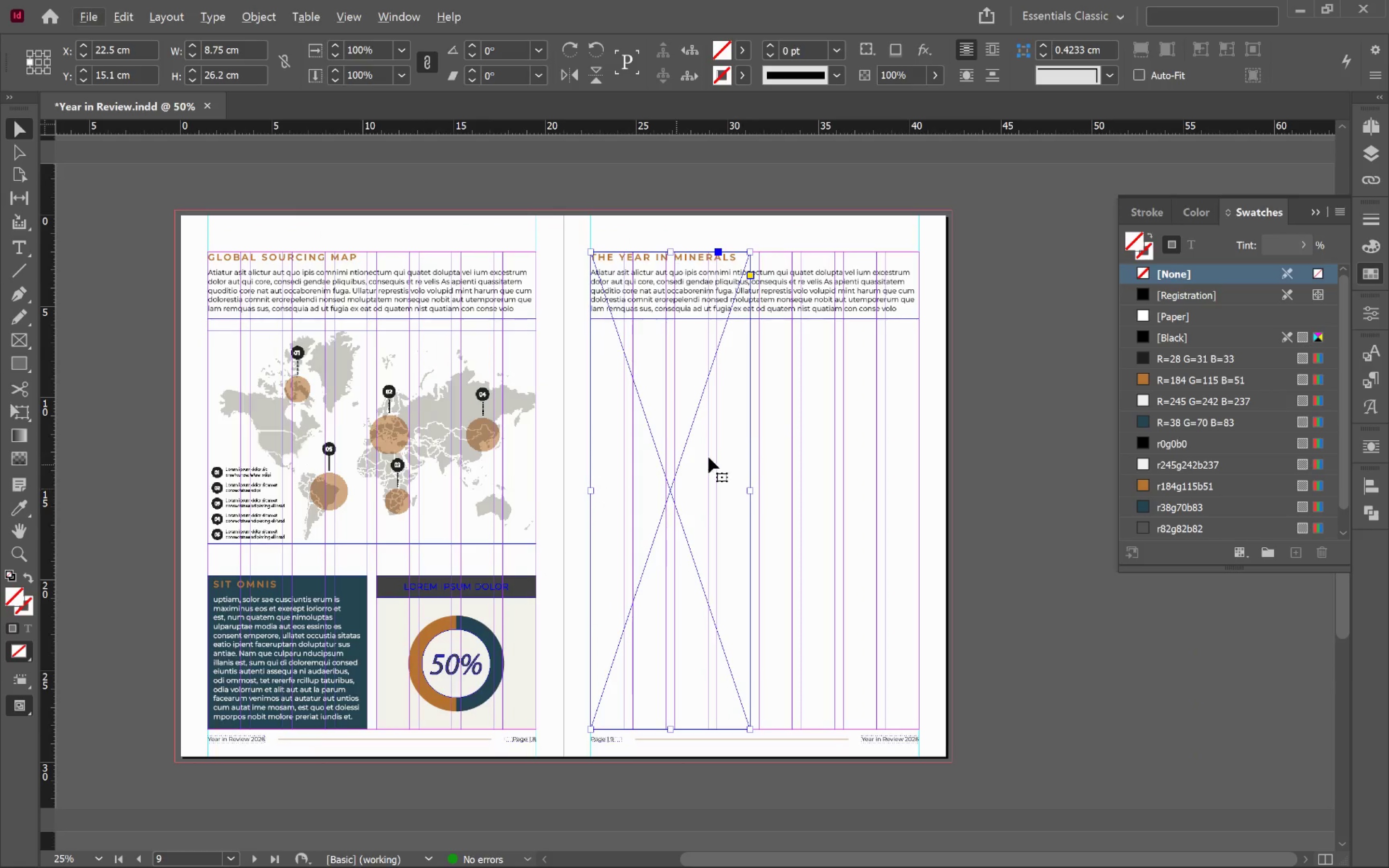 
left_click_drag(start_coordinate=[799, 420], to_coordinate=[702, 506])
 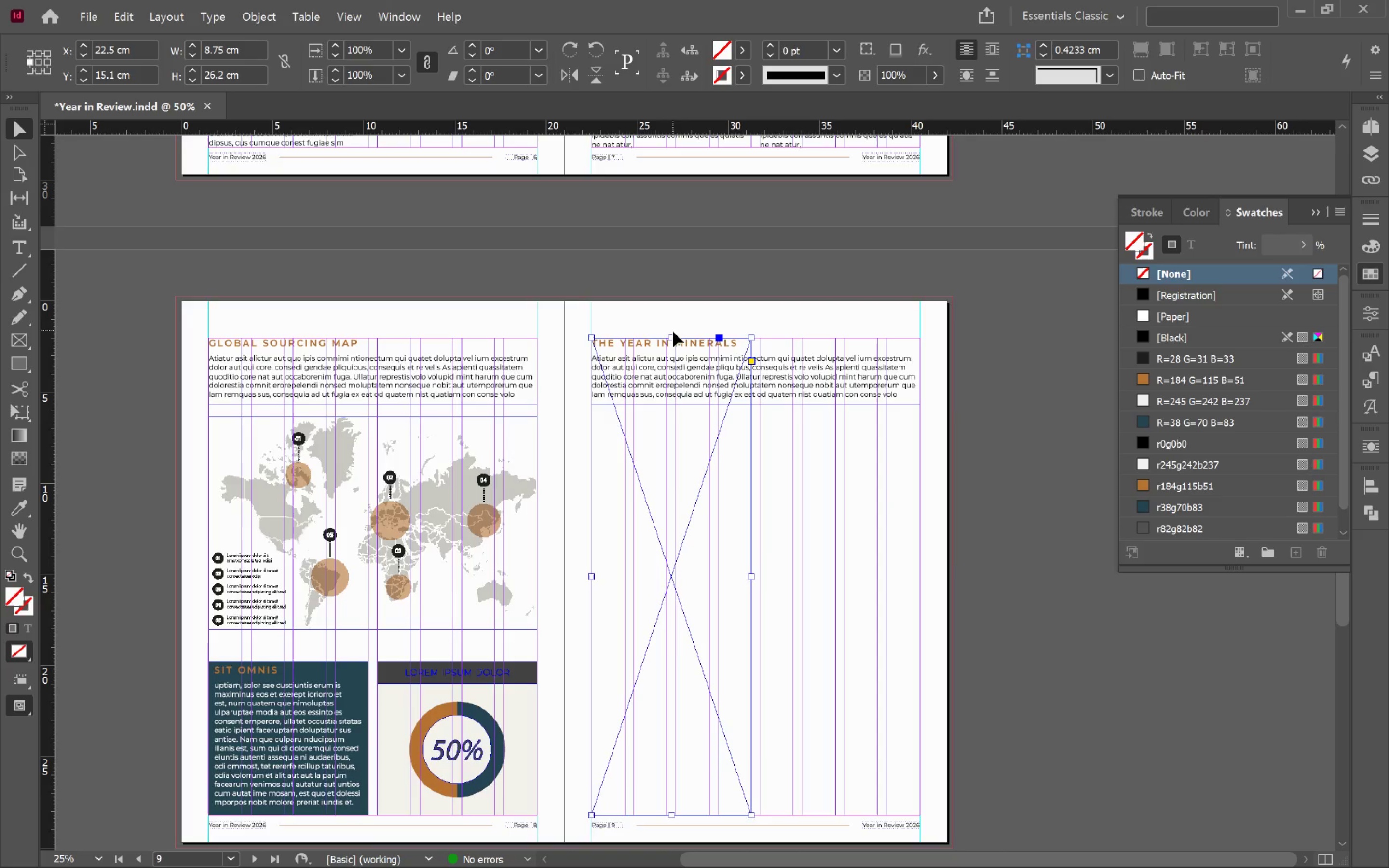 
left_click_drag(start_coordinate=[672, 334], to_coordinate=[669, 295])
 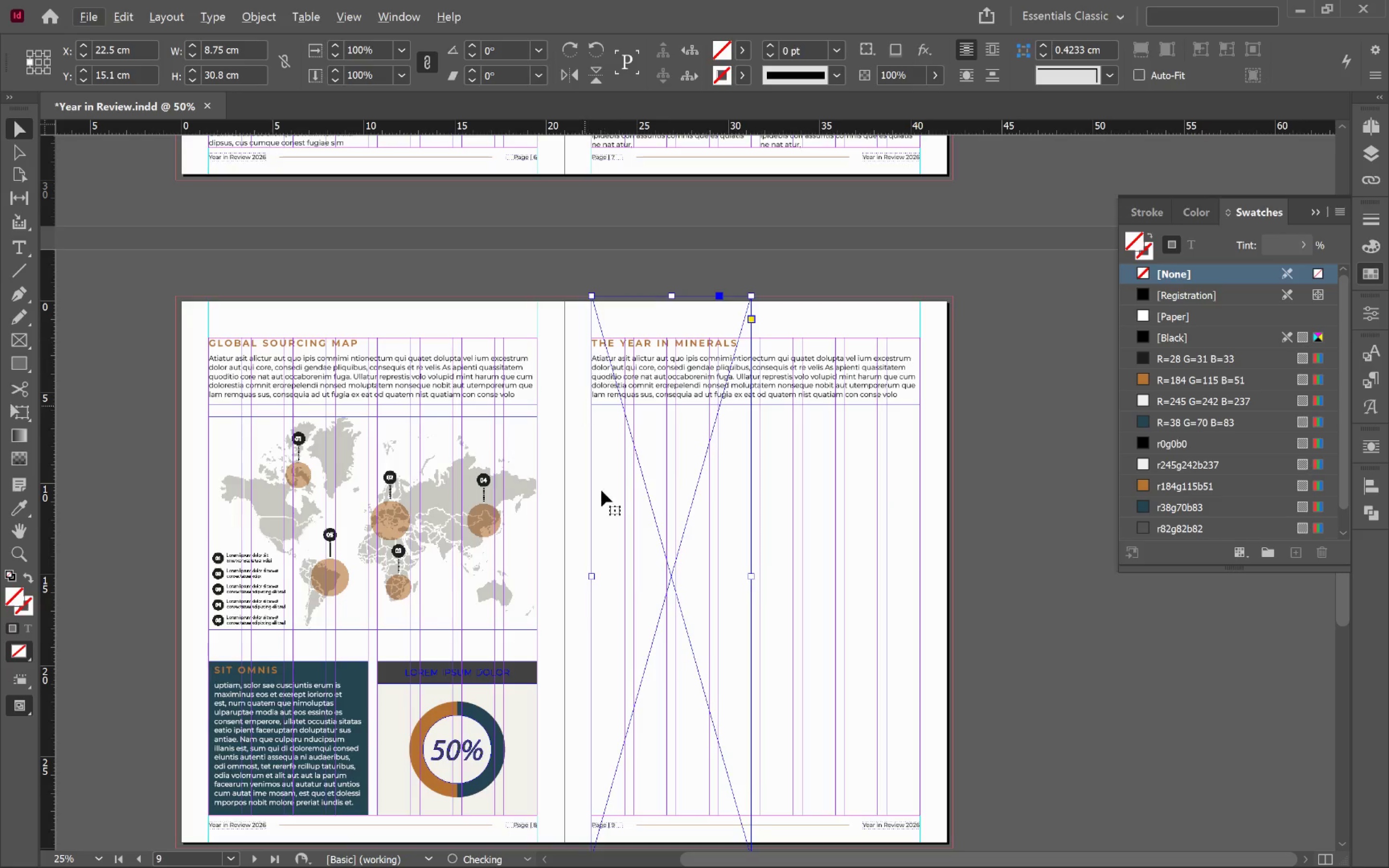 
hold_key(key=AltLeft, duration=1.51)
 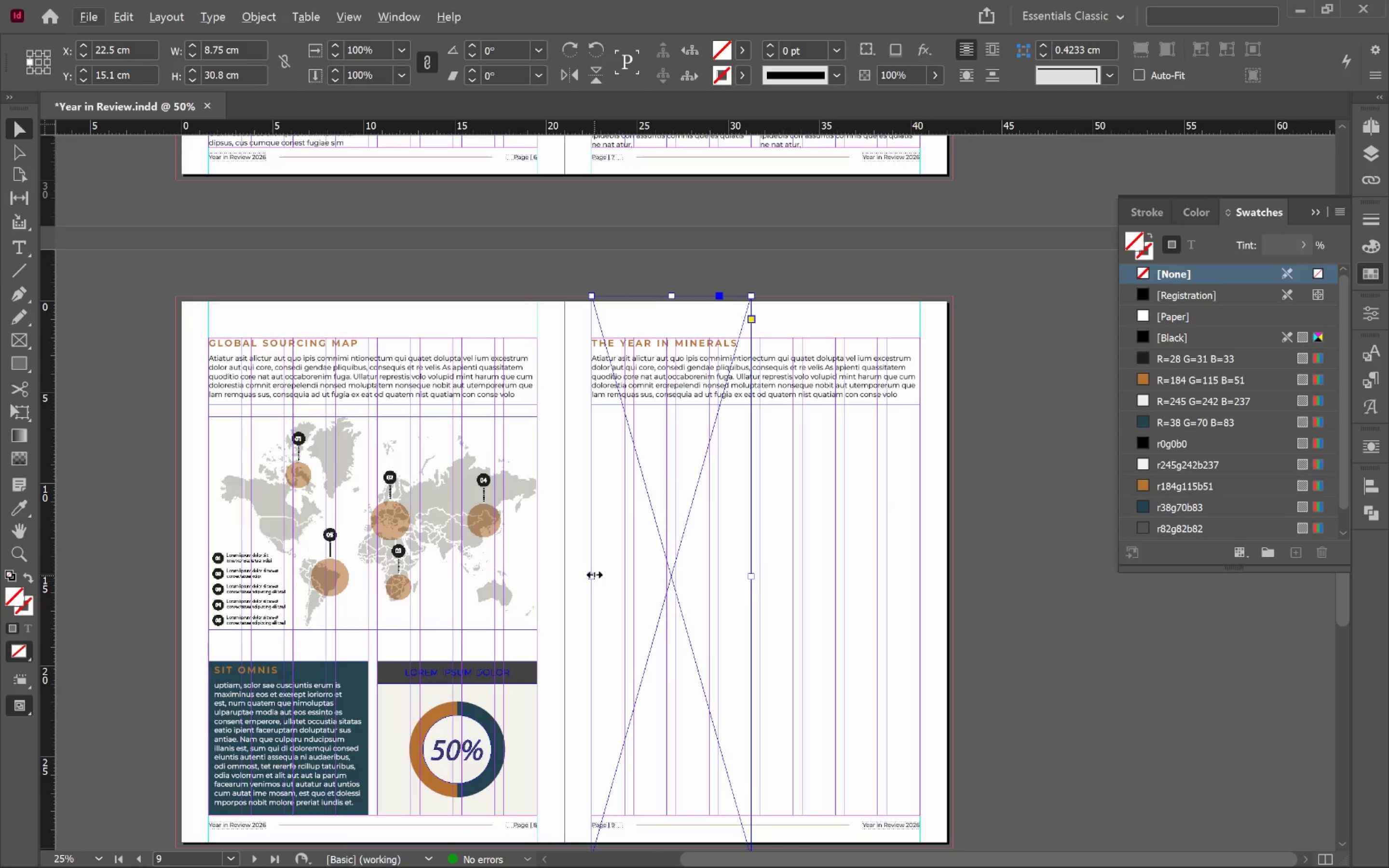 
left_click_drag(start_coordinate=[593, 574], to_coordinate=[567, 570])
 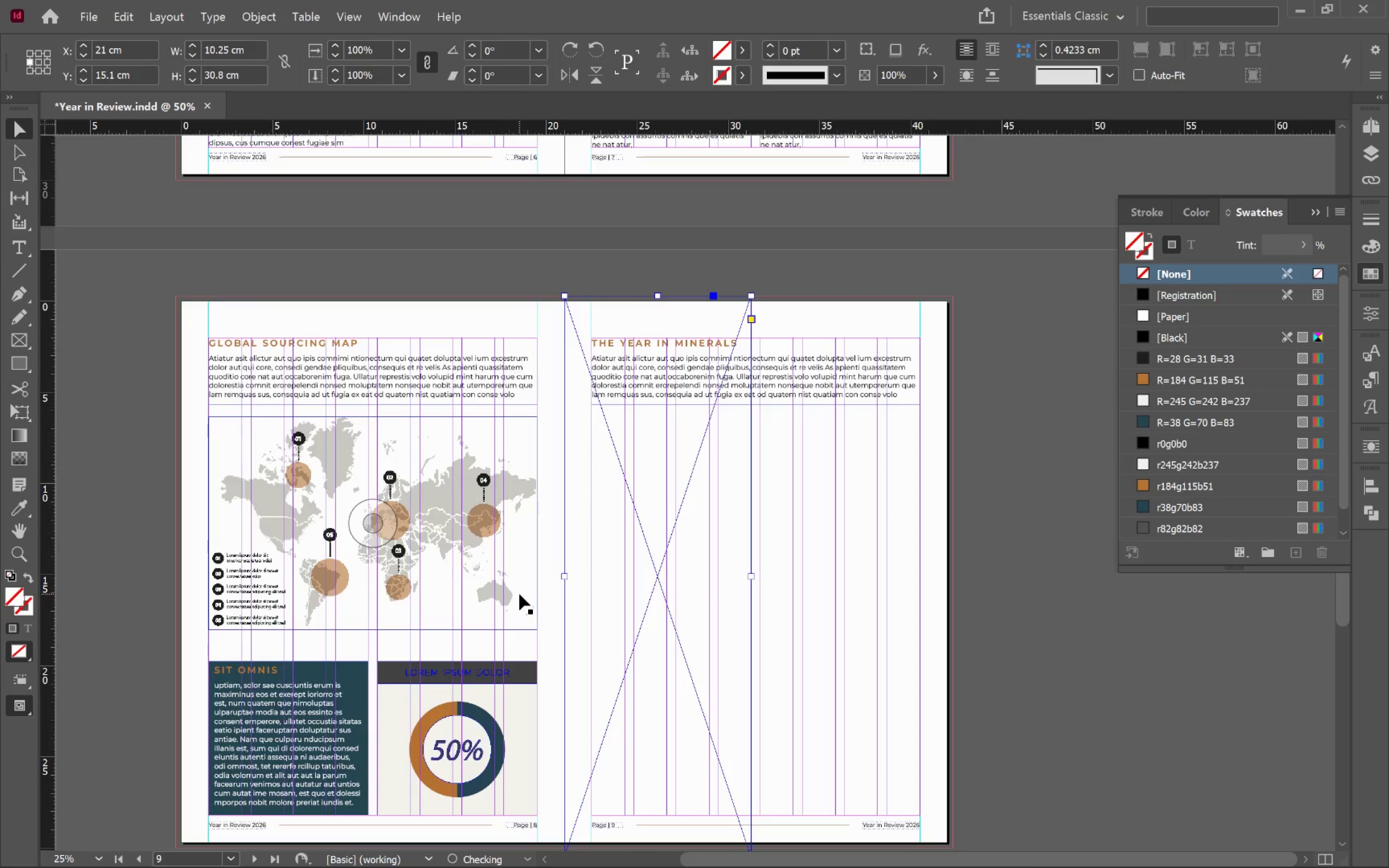 
left_click([520, 594])
 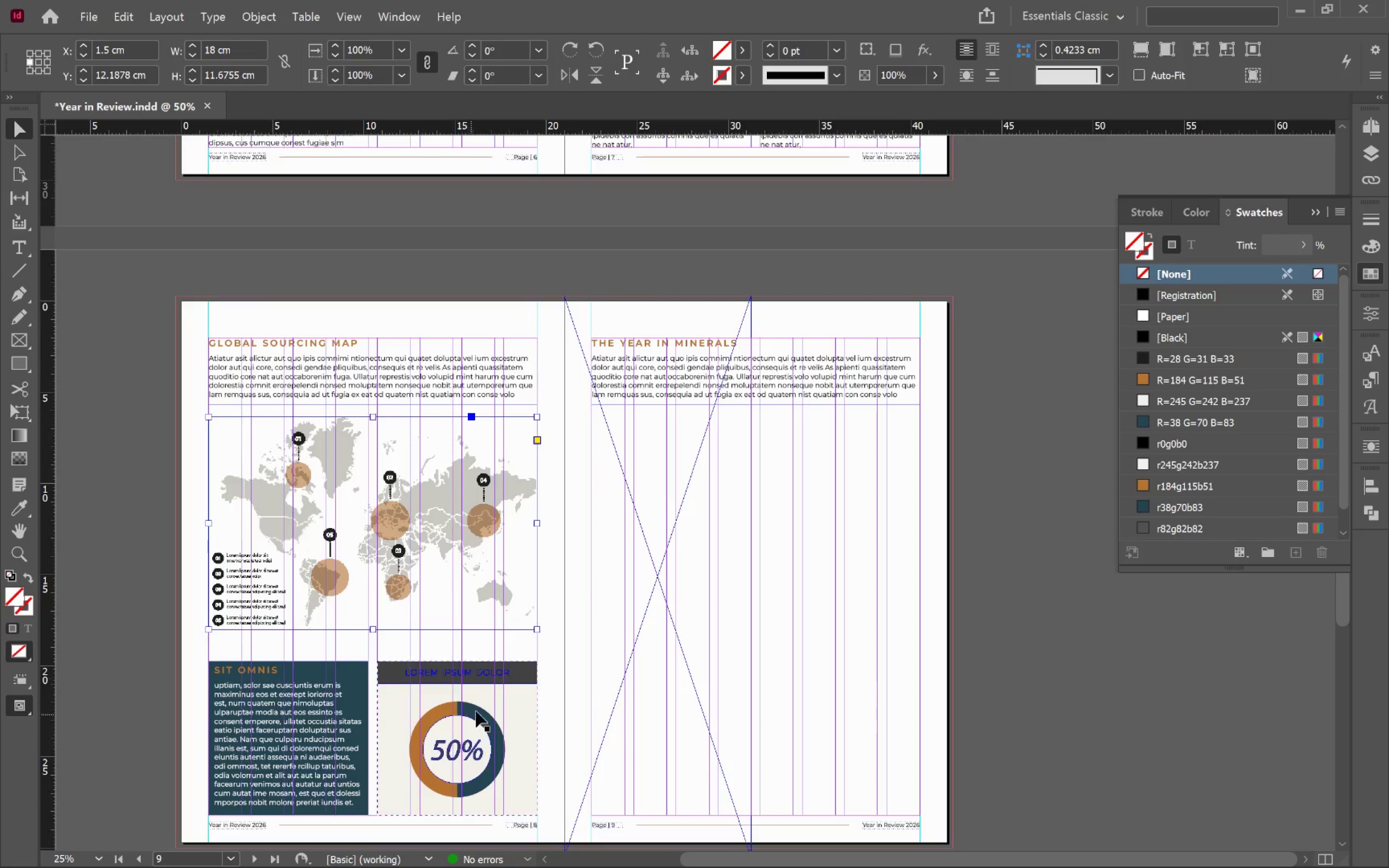 
hold_key(key=ShiftLeft, duration=0.47)
left_click([509, 686])
 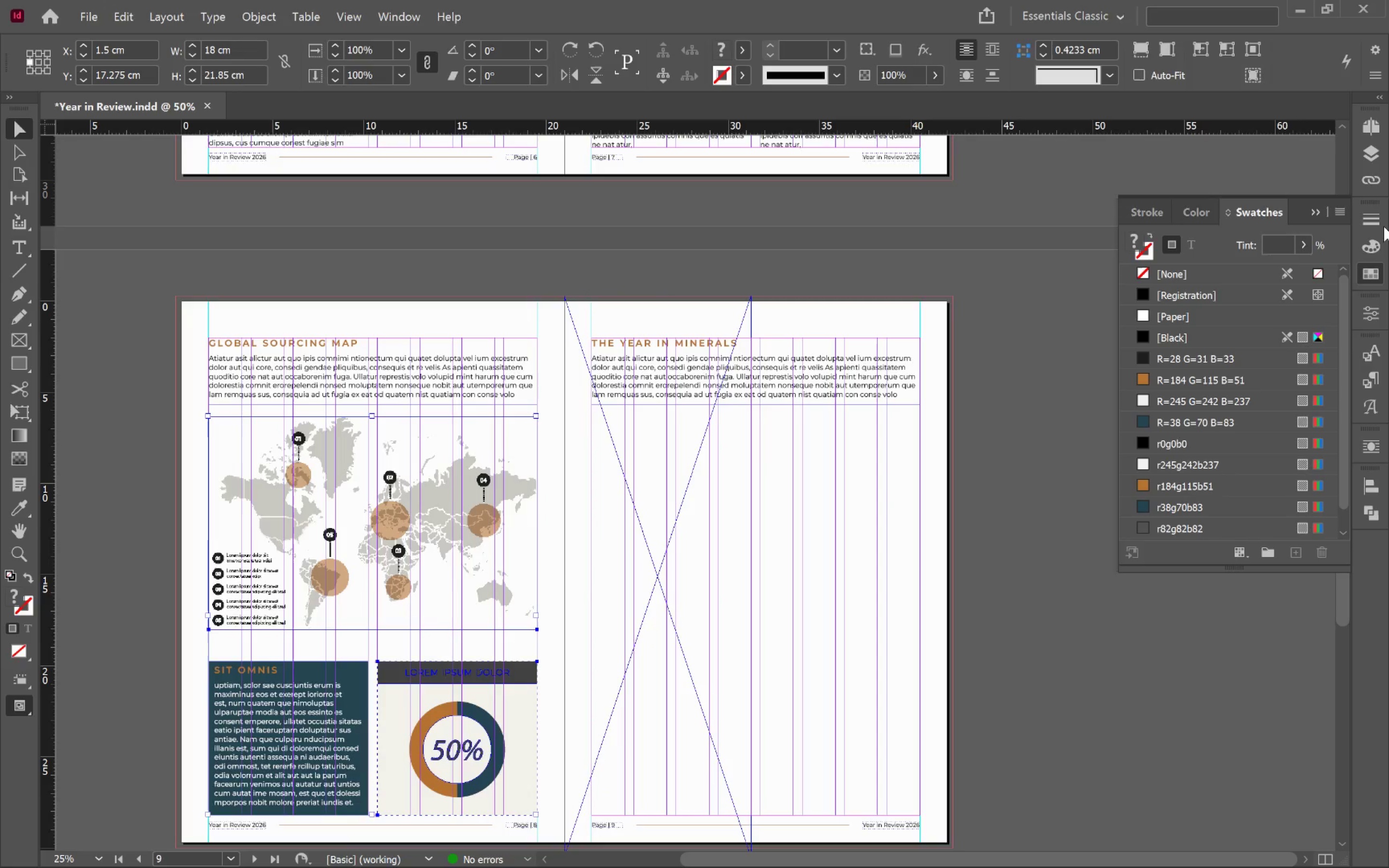 
left_click([1374, 164])
 